 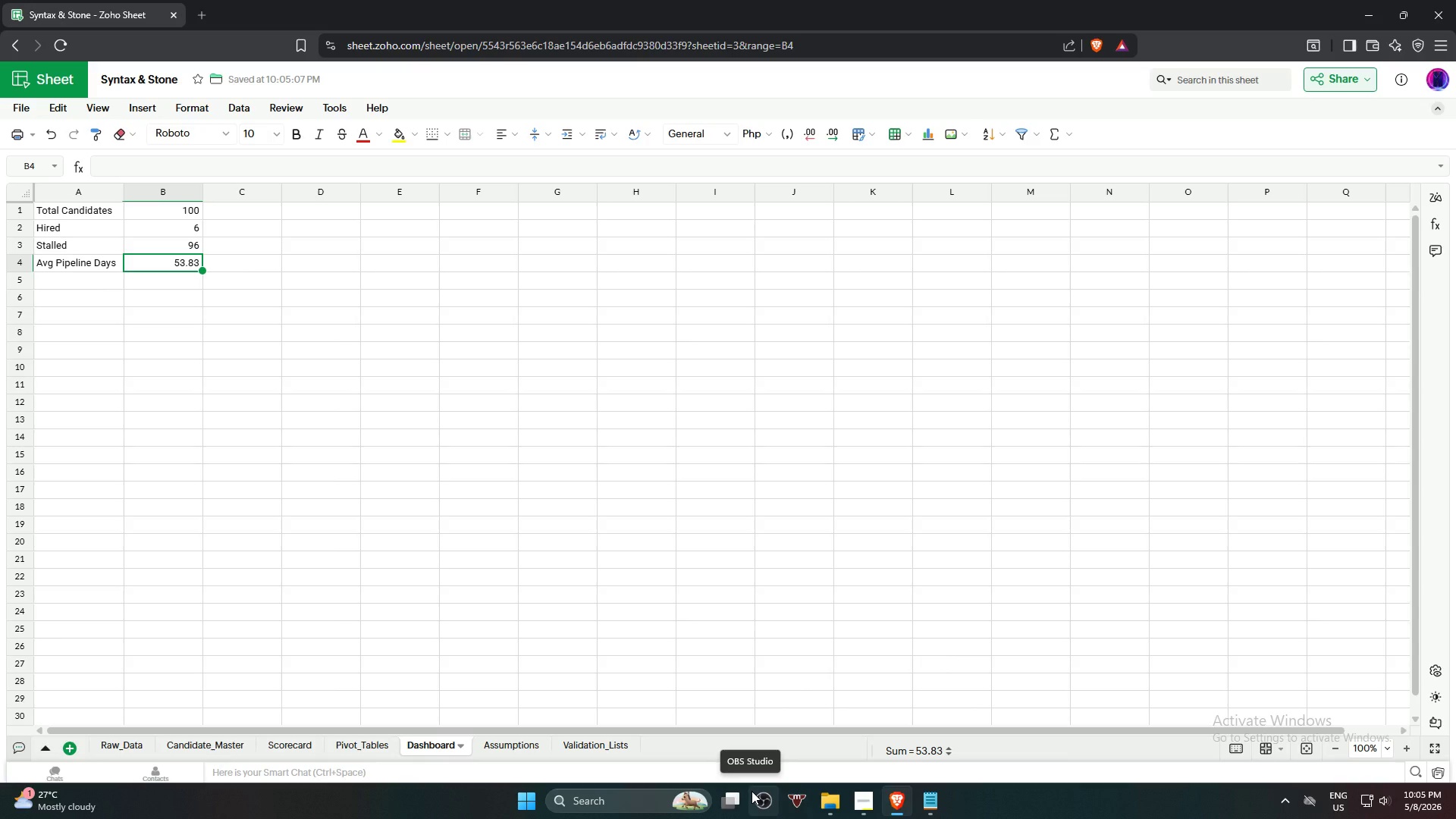 
mouse_move([534, 814])
 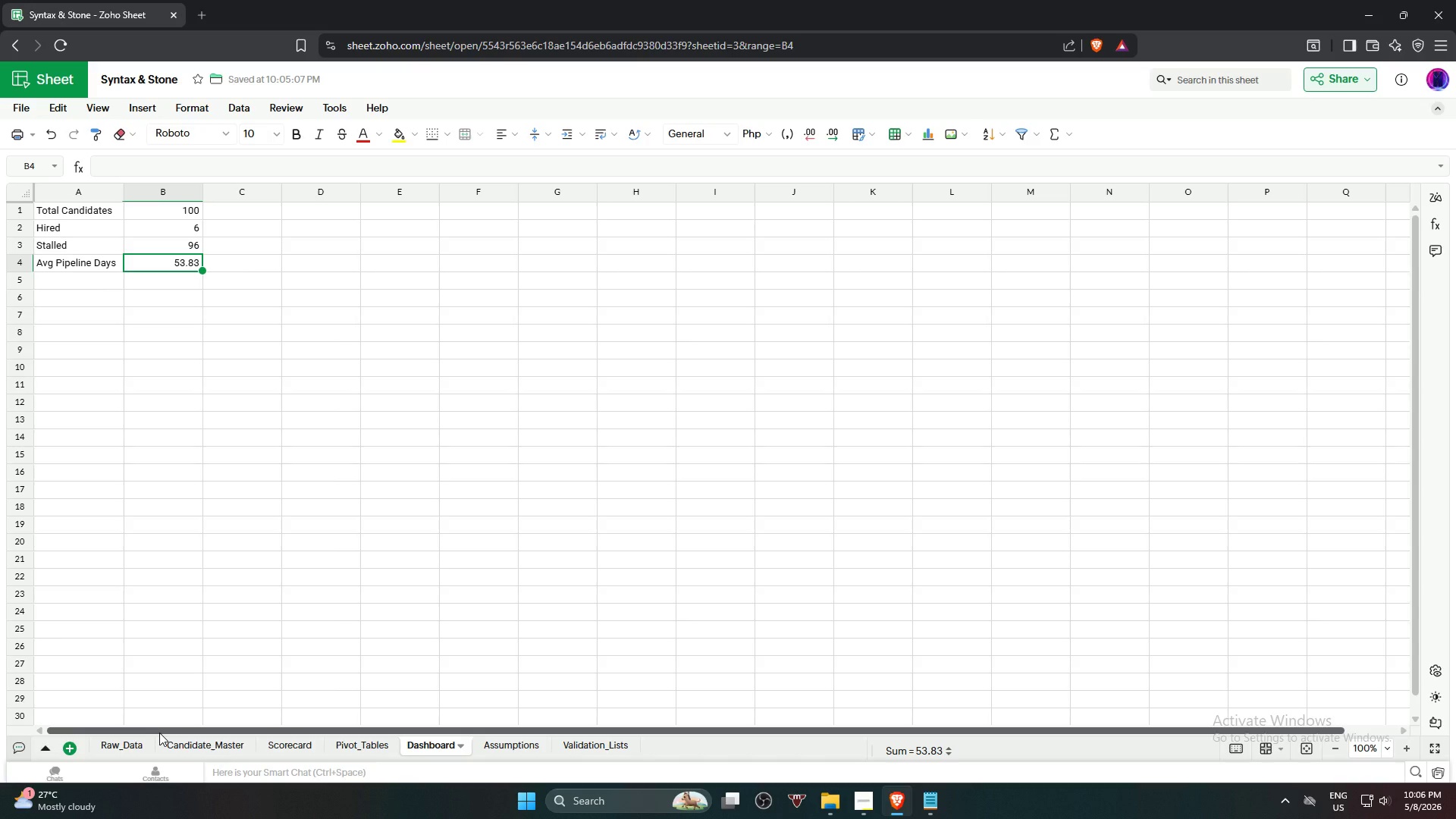 
wait(56.65)
 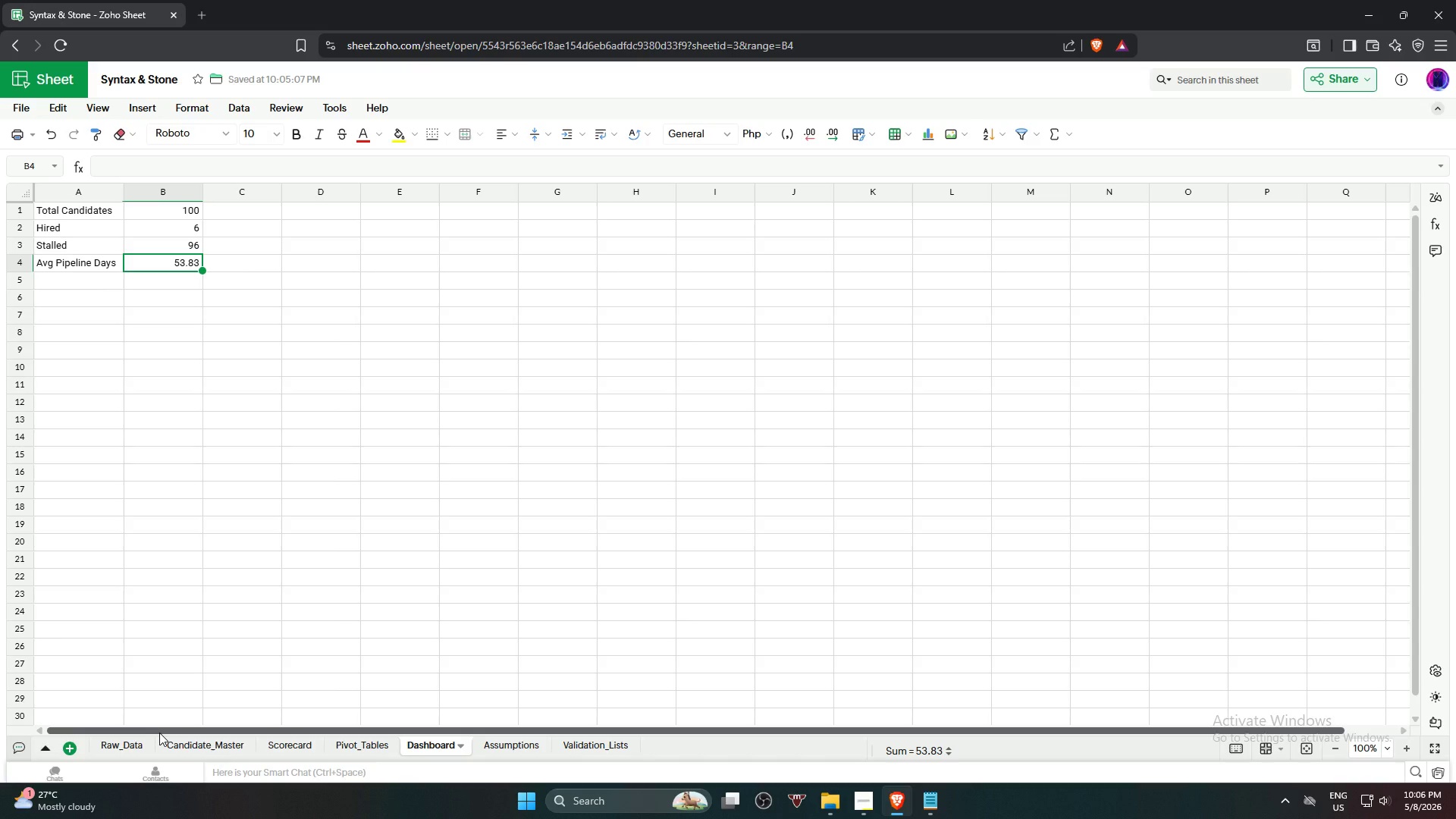 
left_click([364, 754])
 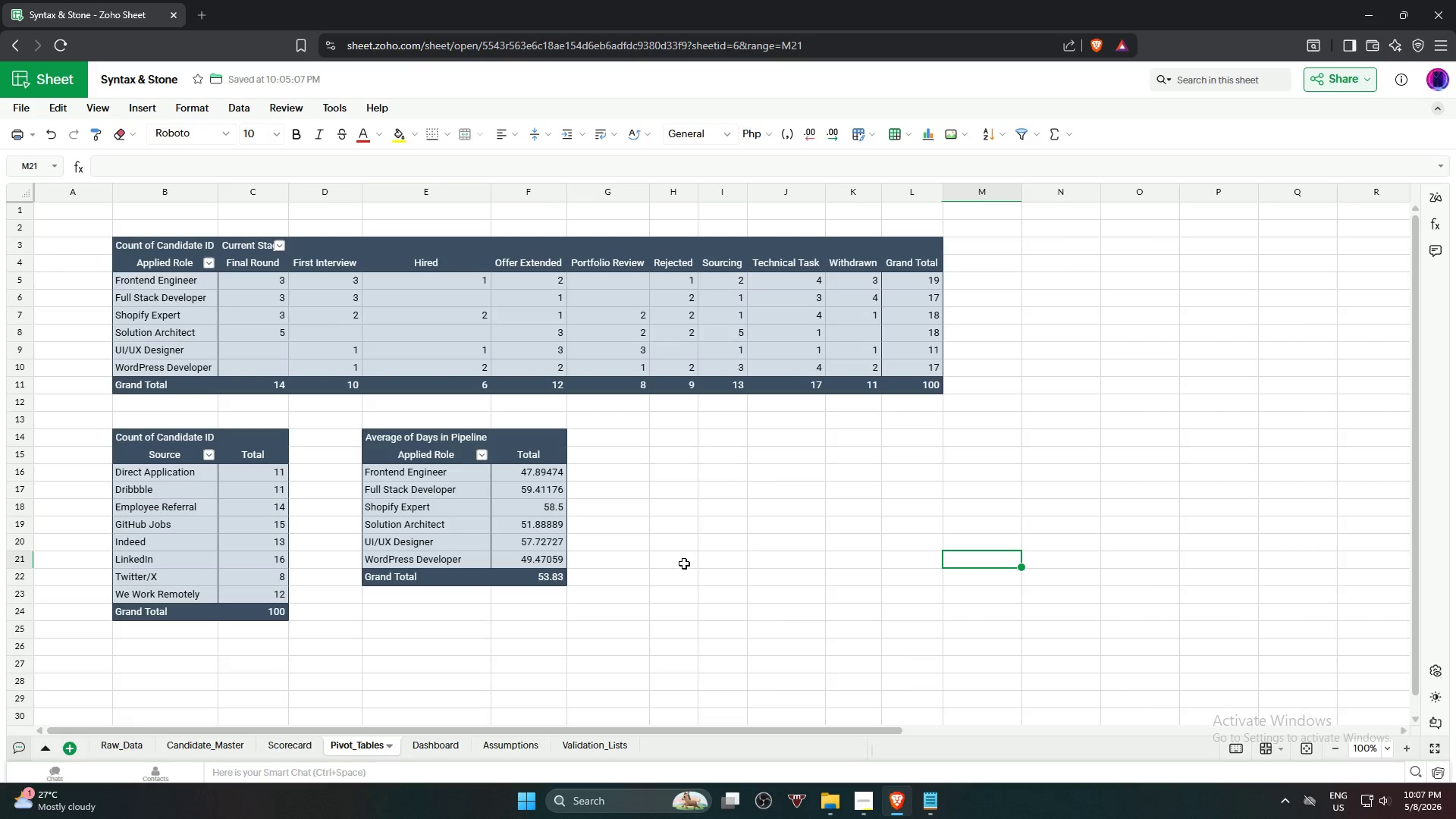 
wait(9.64)
 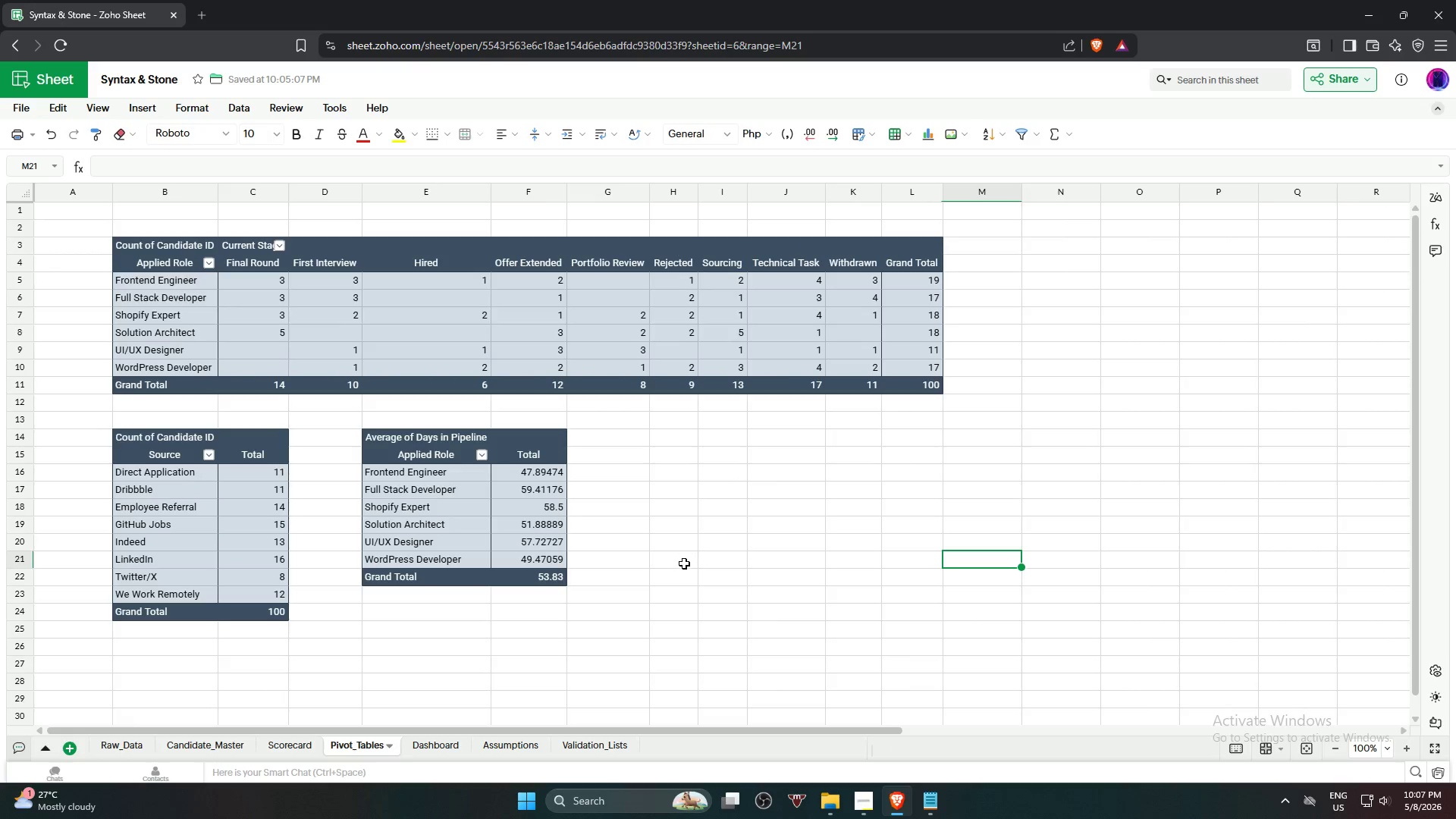 
left_click([158, 265])
 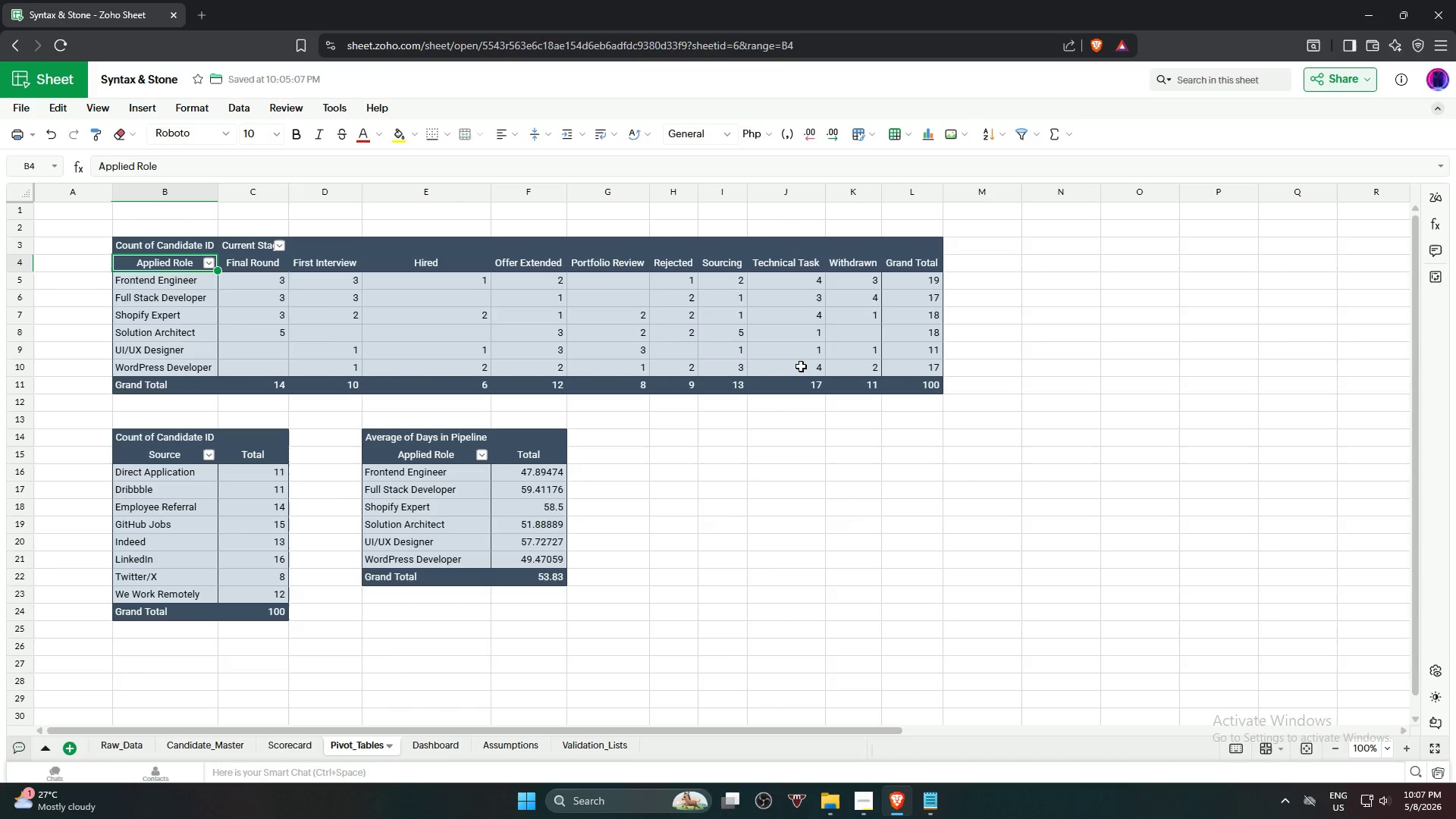 
hold_key(key=ShiftLeft, duration=2.77)
 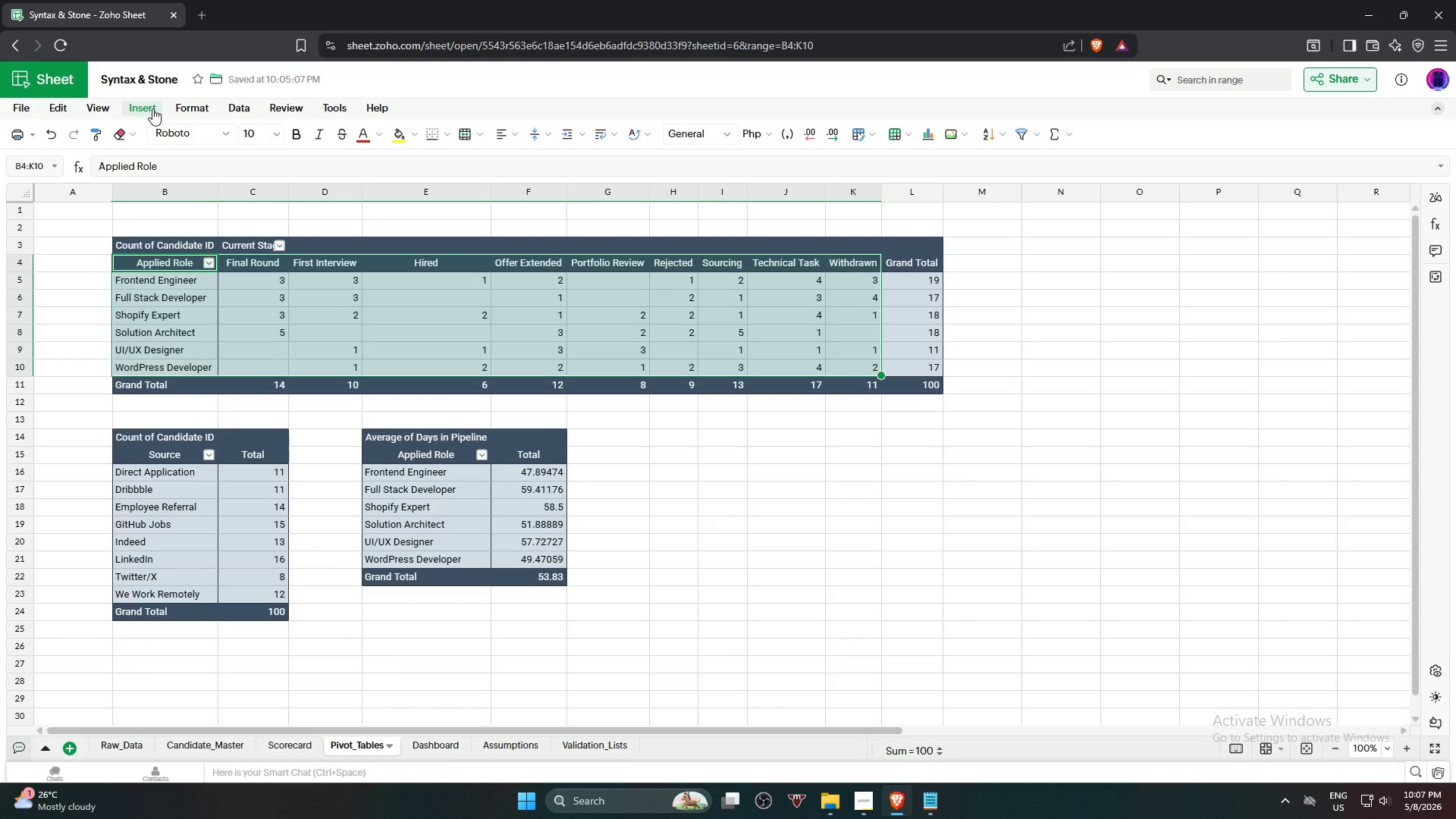 
wait(16.75)
 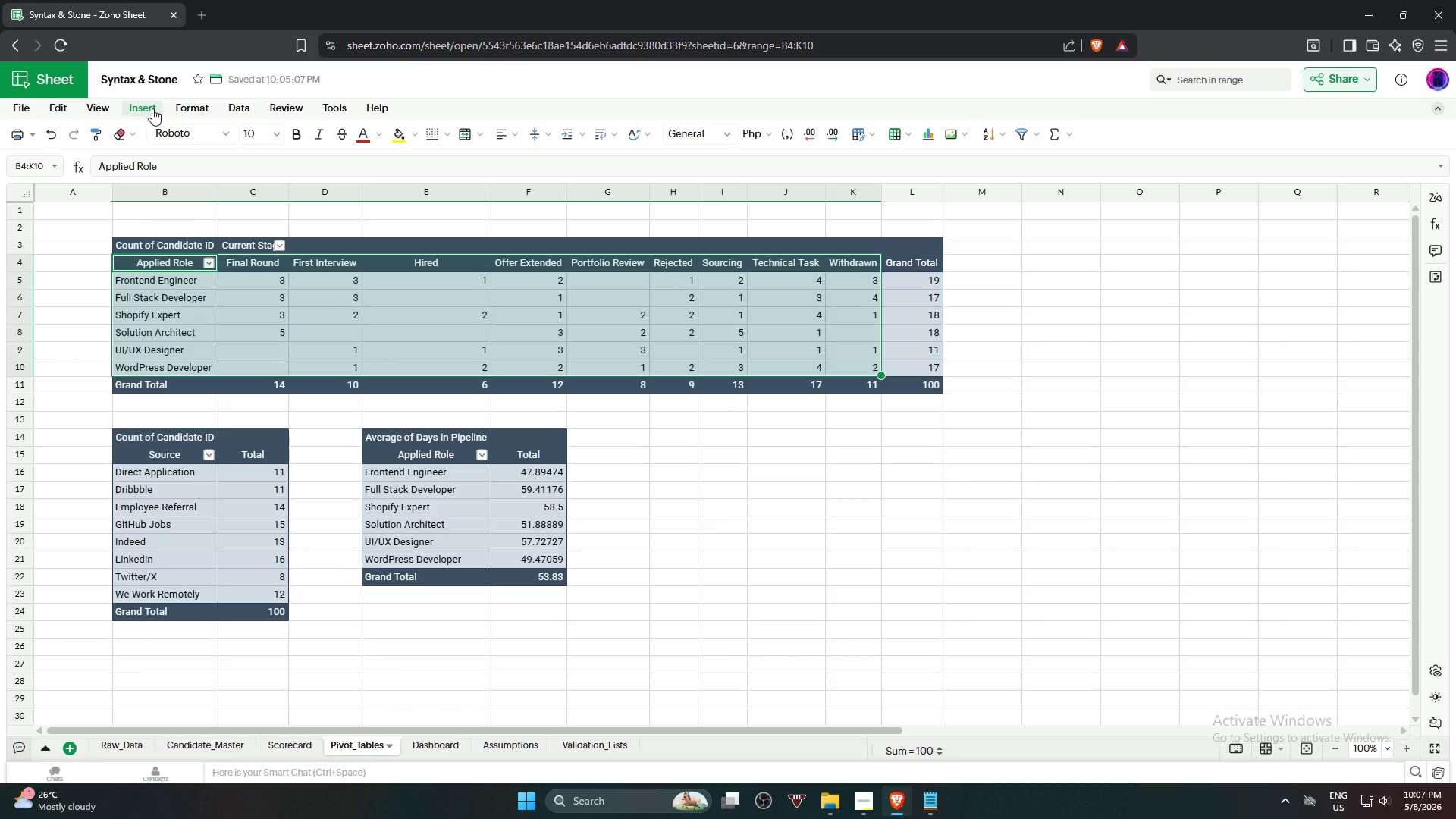 
left_click([152, 108])
 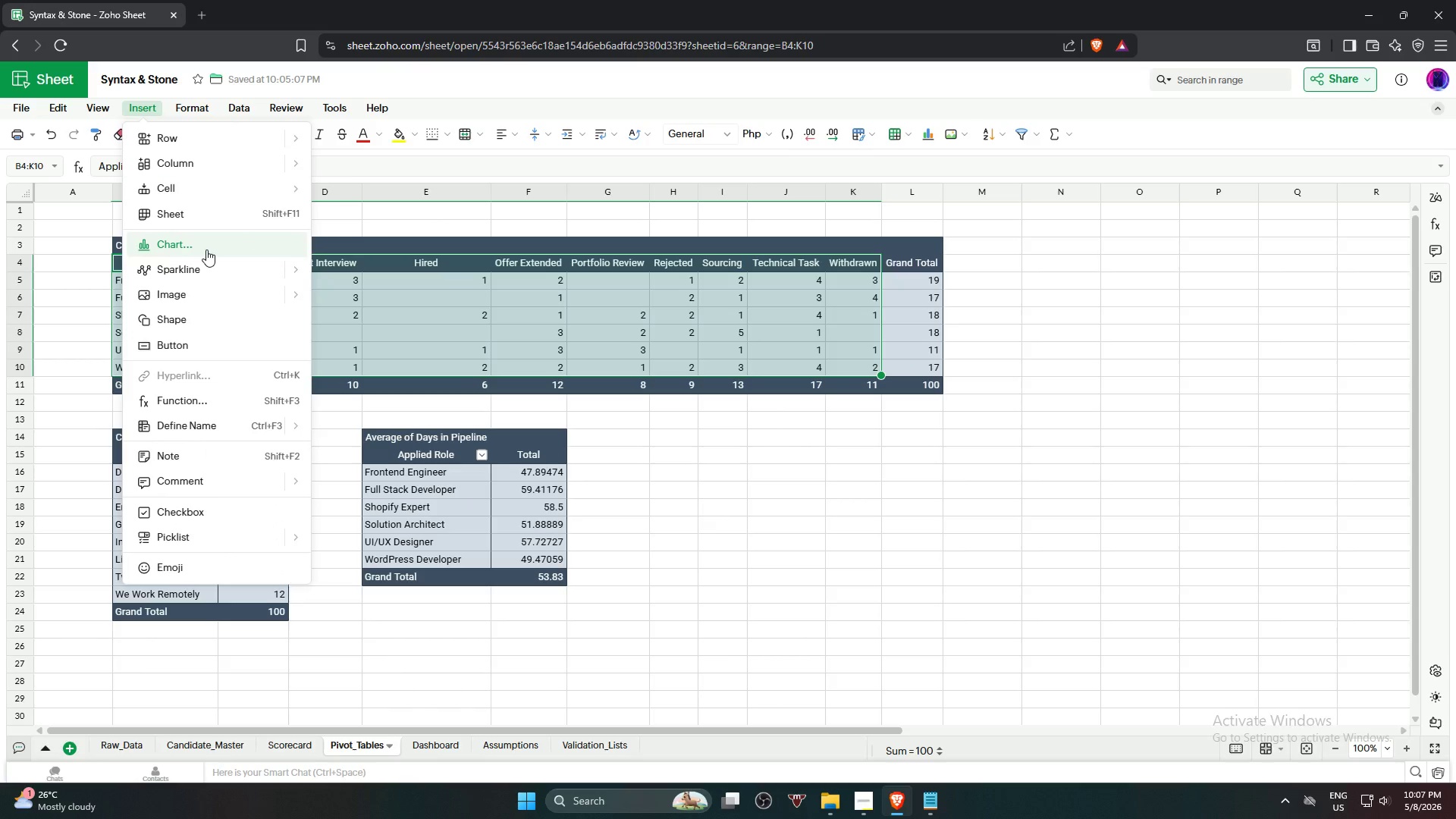 
left_click([206, 249])
 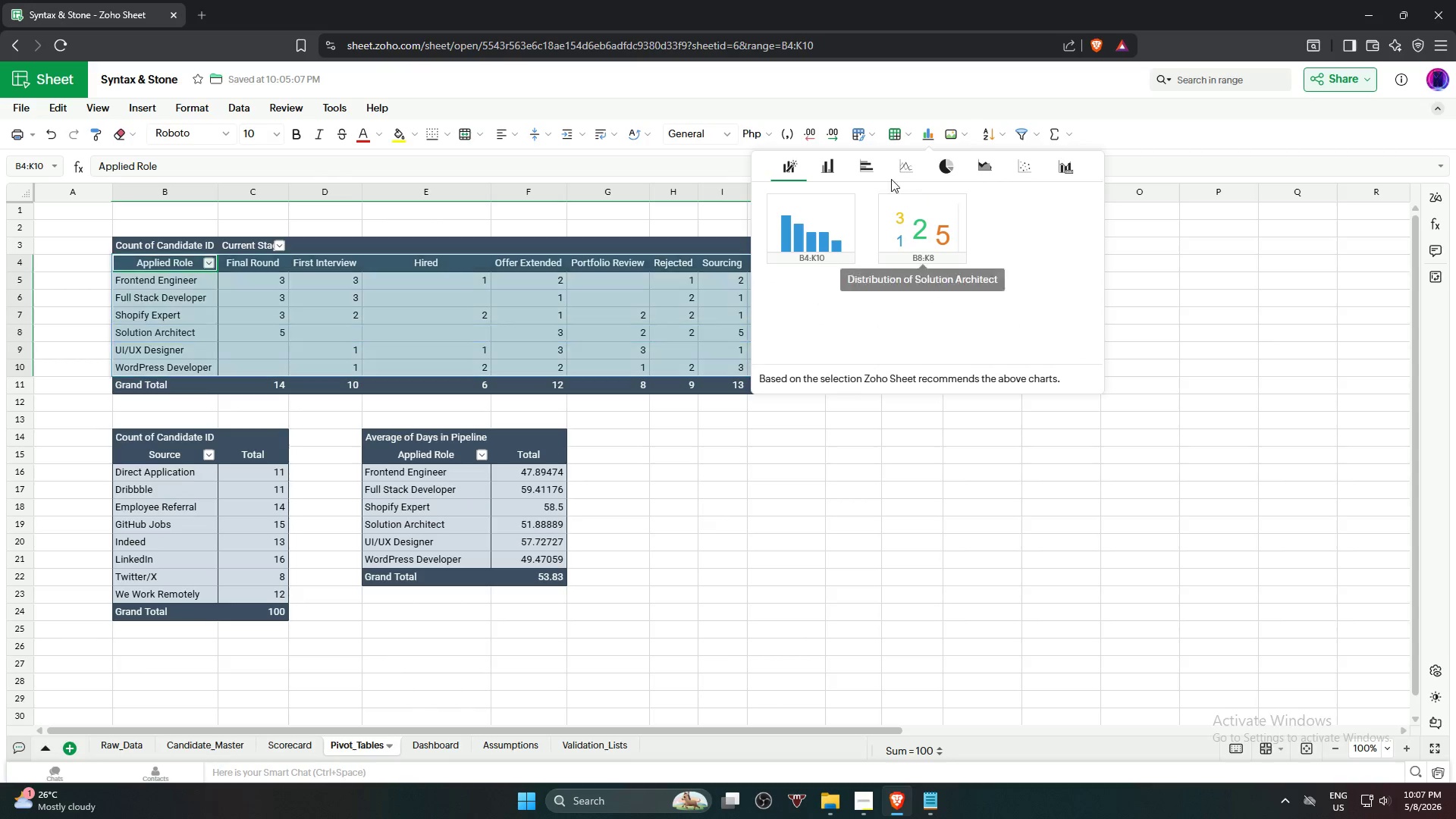 
left_click([871, 167])
 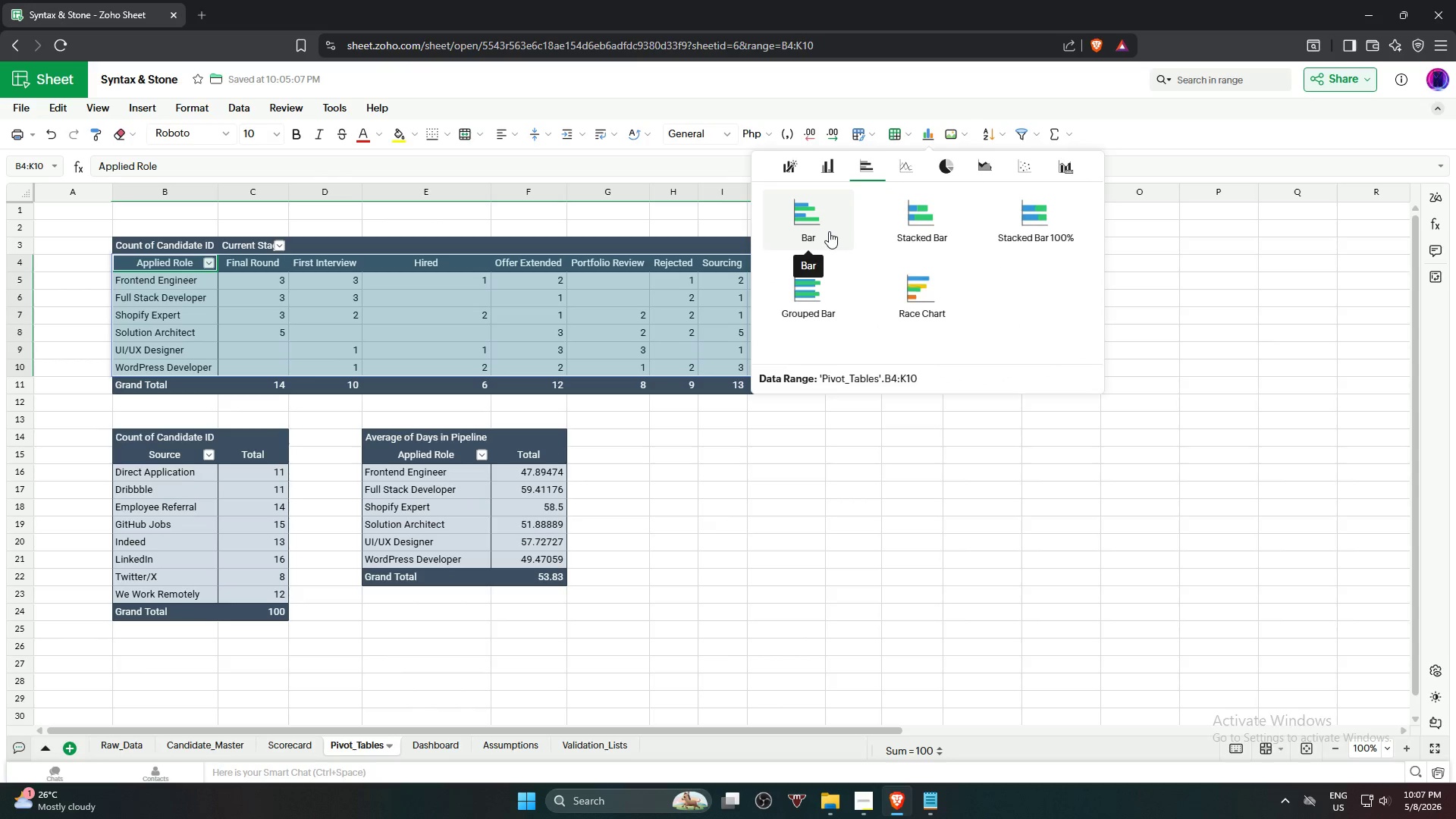 
left_click([829, 231])
 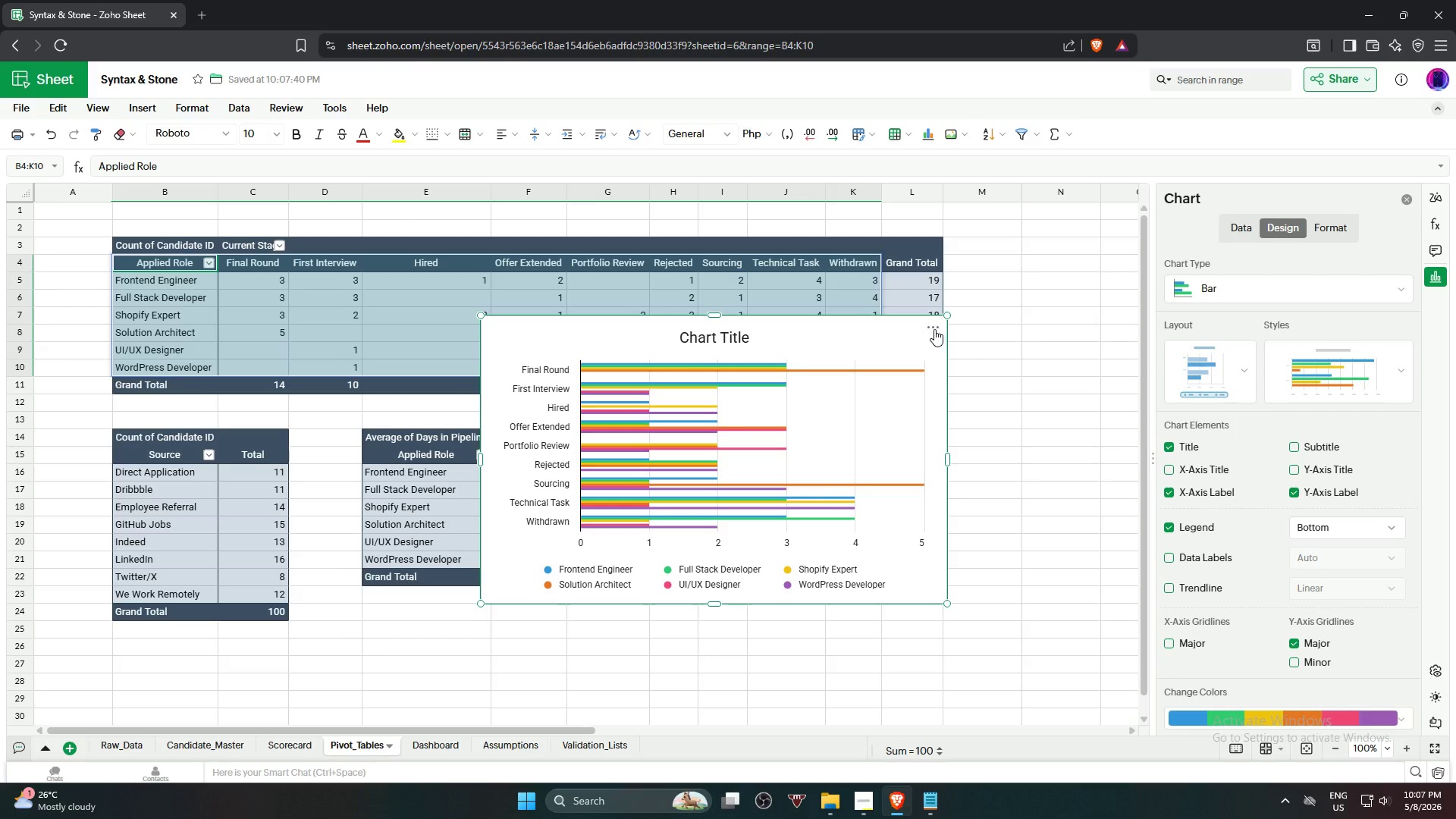 
wait(20.91)
 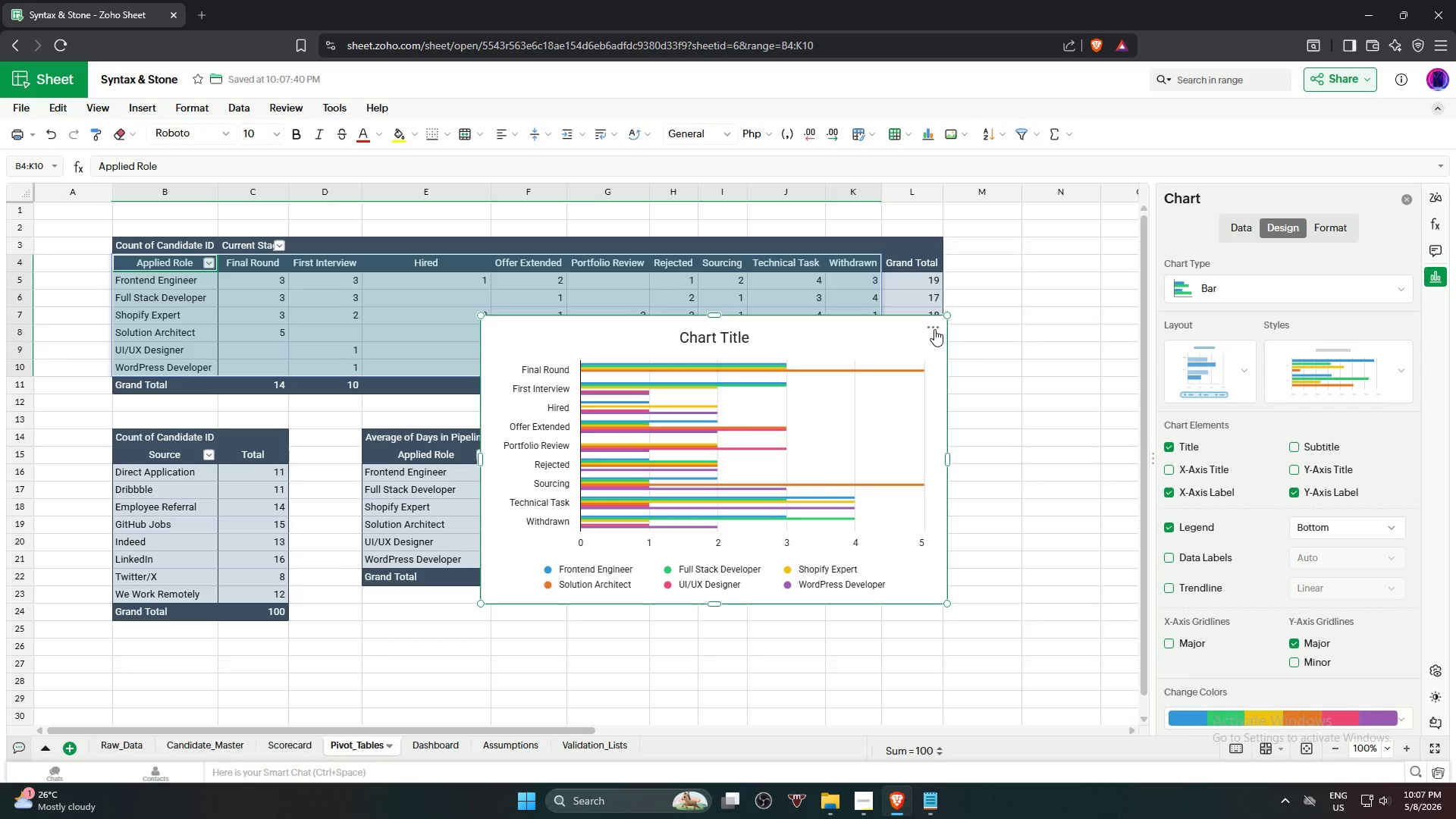 
left_click([934, 324])
 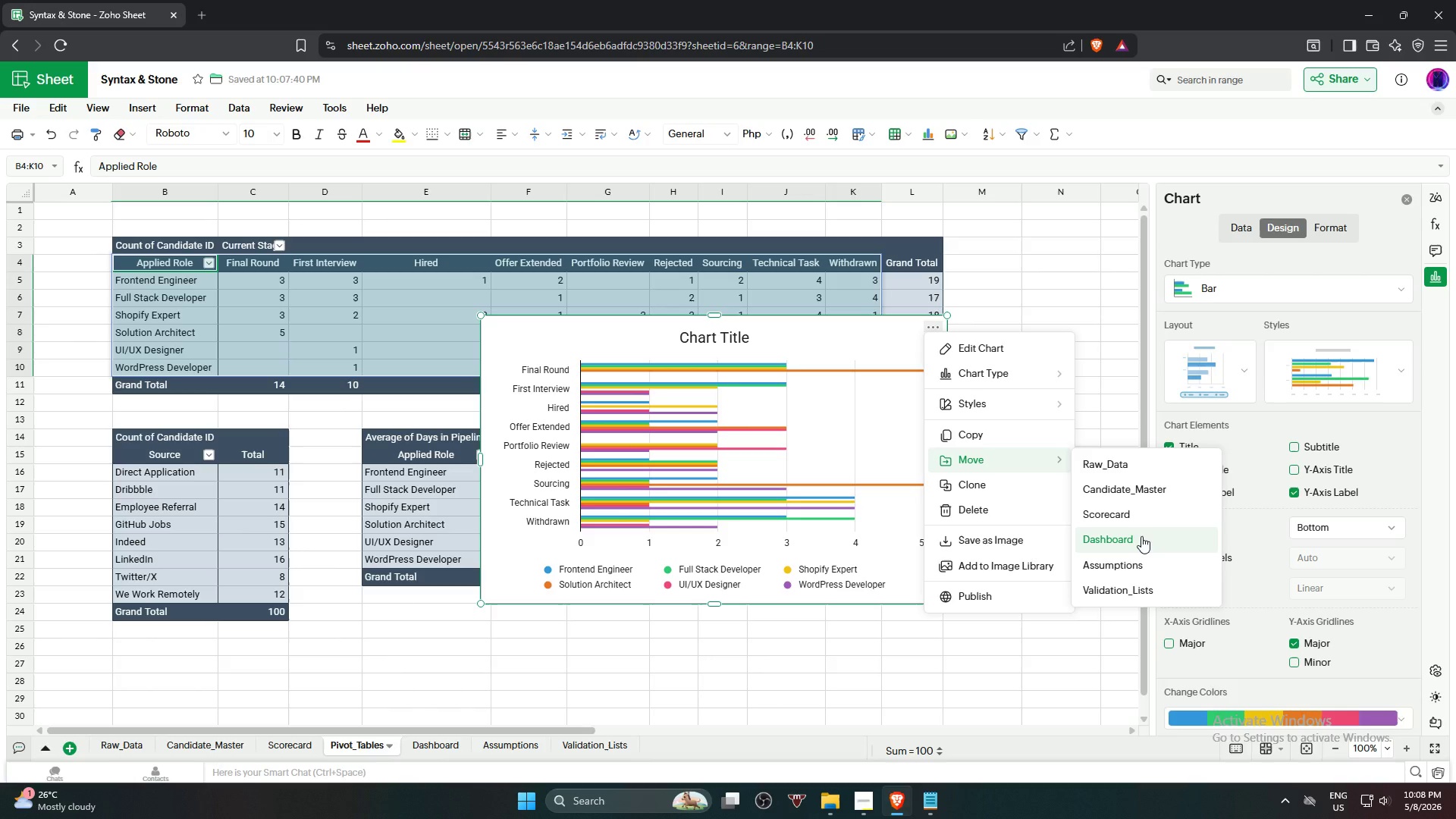 
wait(27.05)
 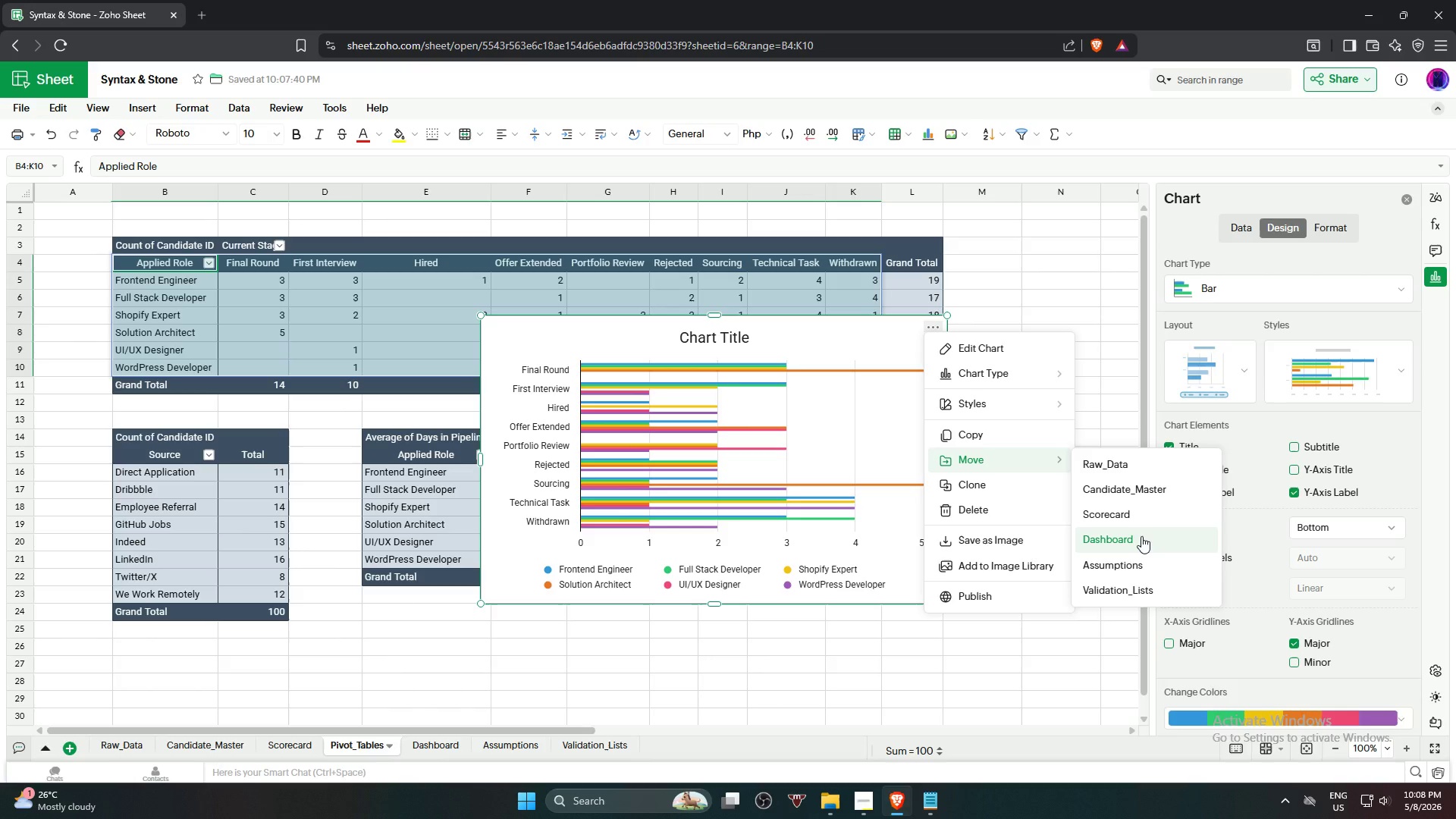 
left_click([1141, 536])
 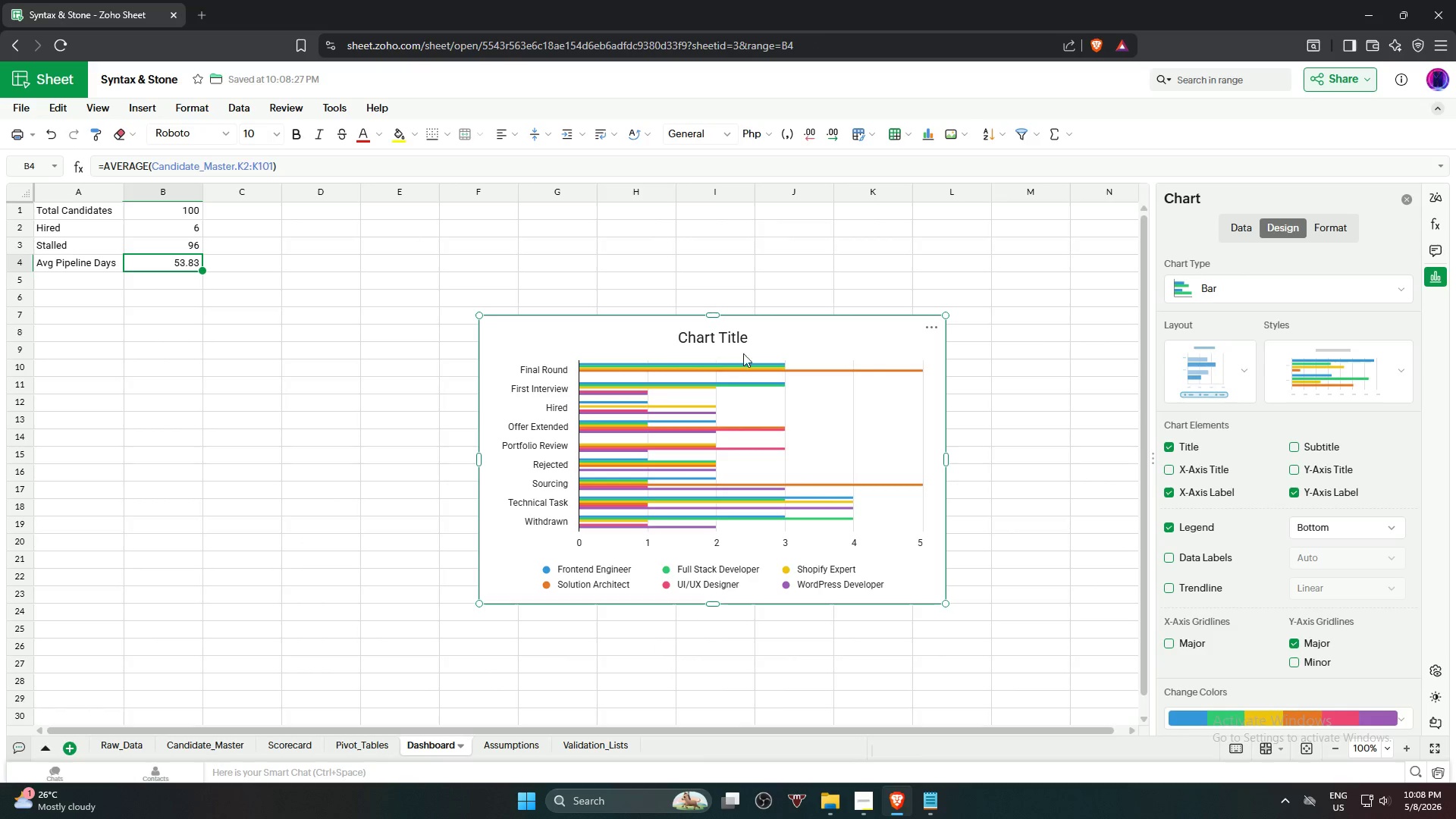 
left_click_drag(start_coordinate=[800, 330], to_coordinate=[605, 219])
 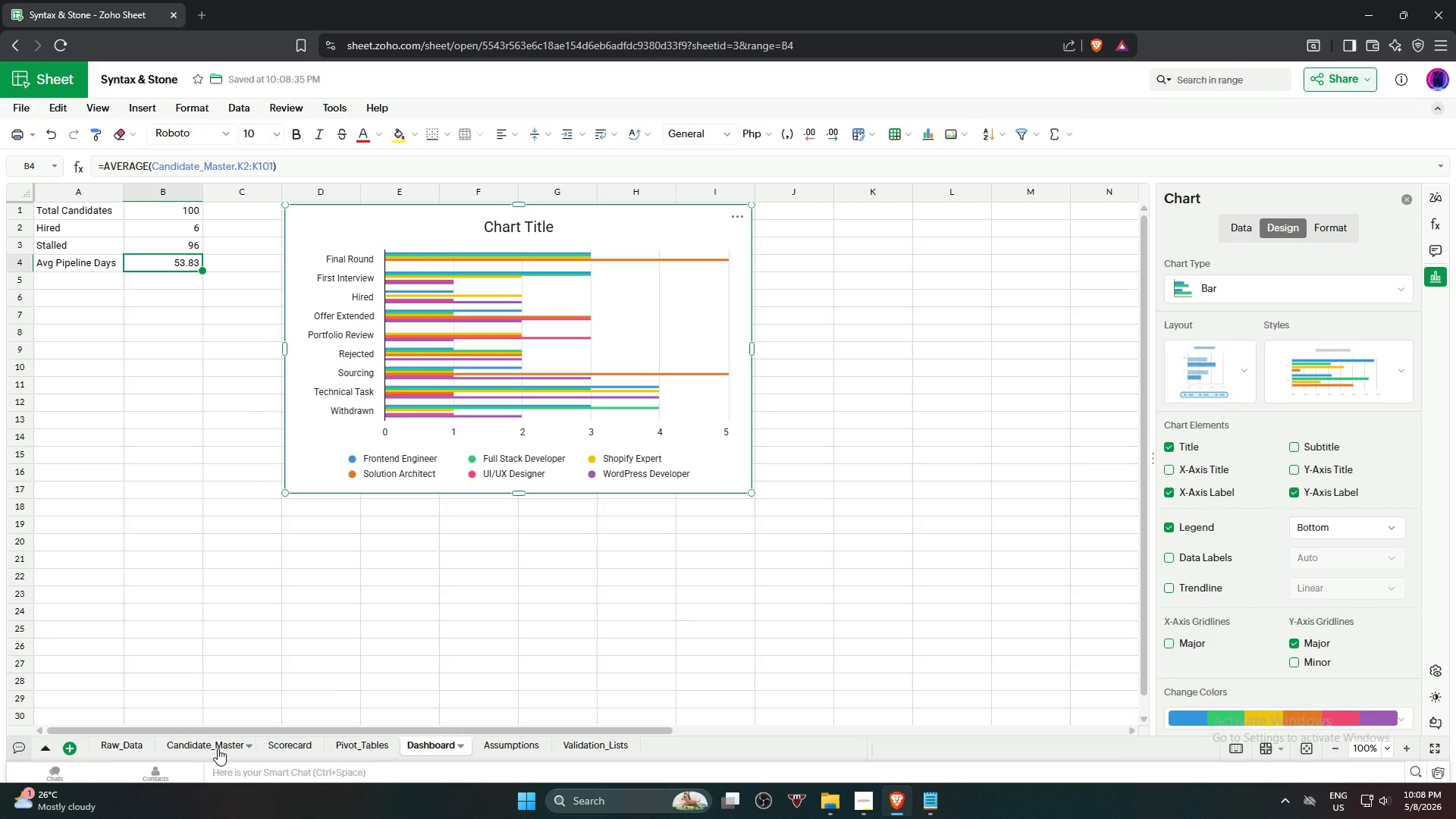 
wait(29.08)
 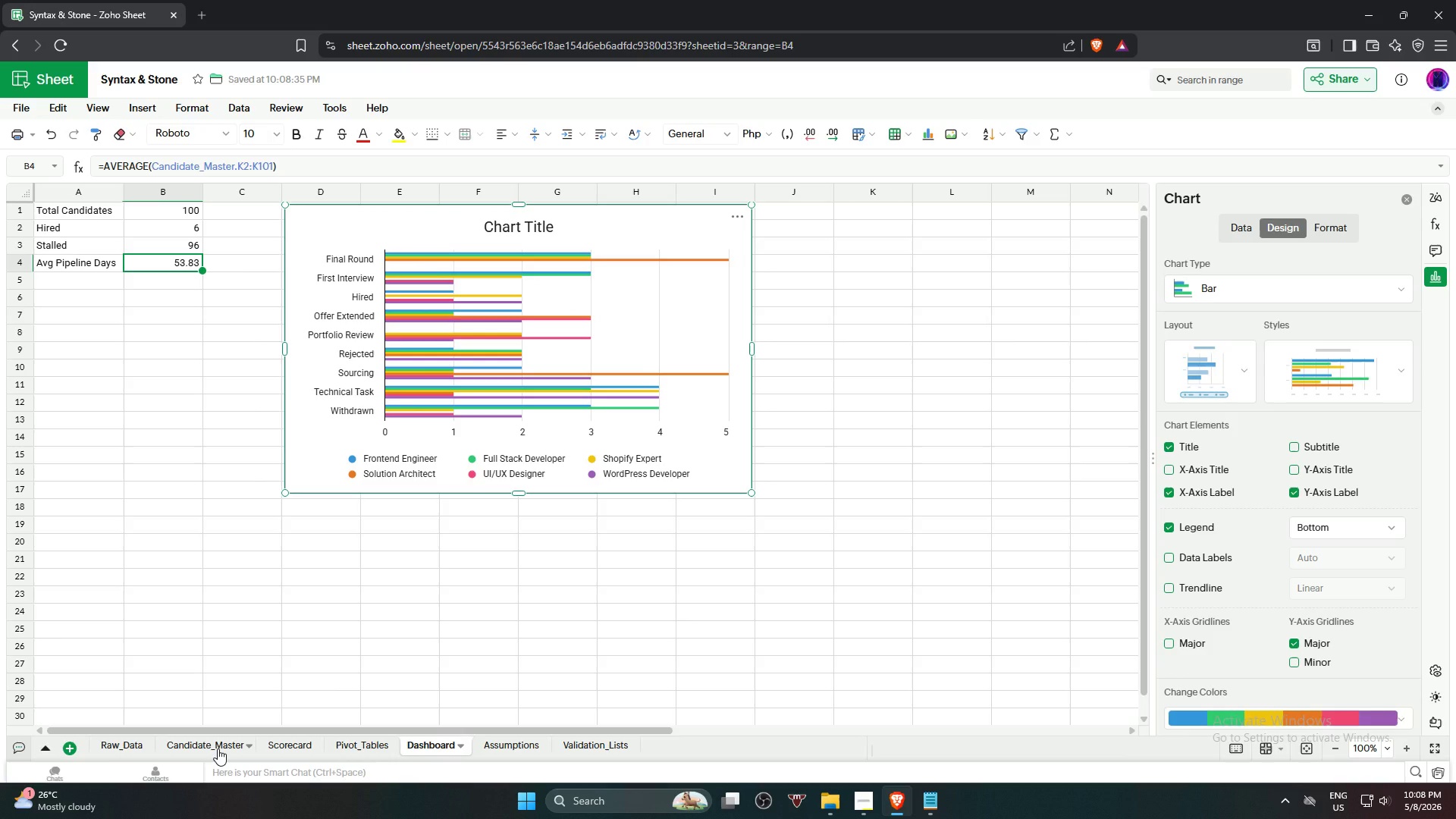 
left_click([218, 748])
 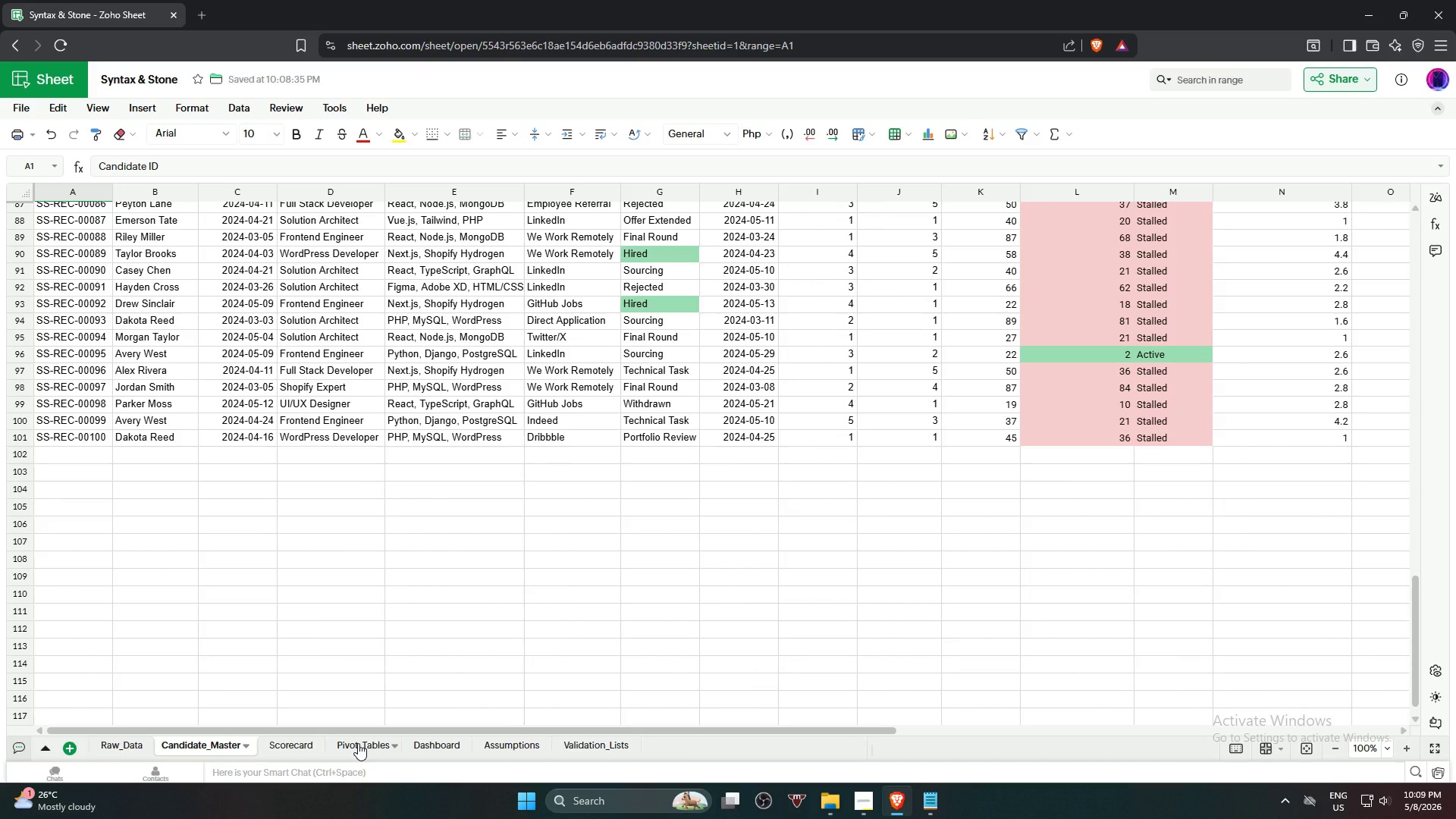 
wait(20.64)
 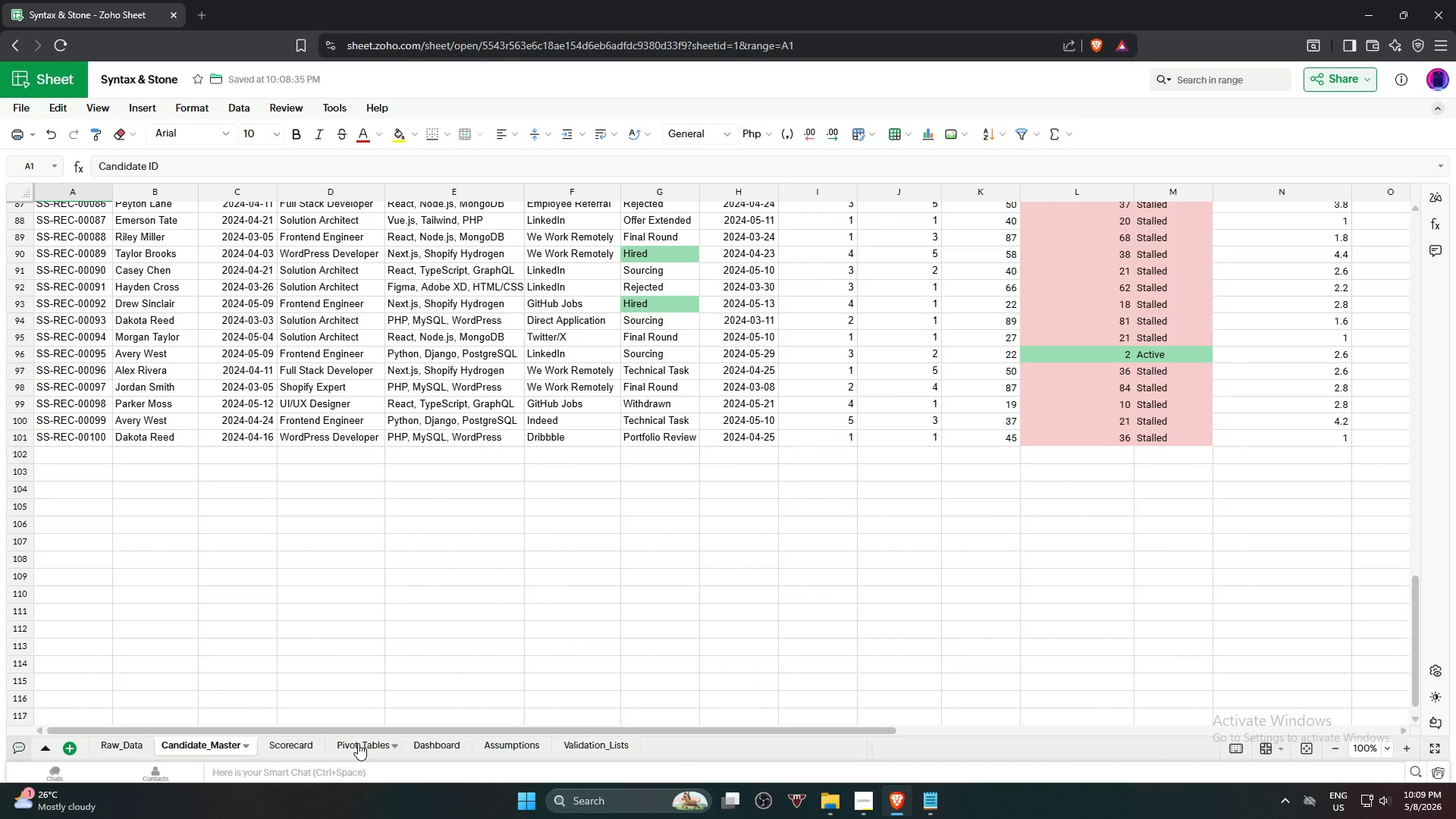 
left_click([358, 745])
 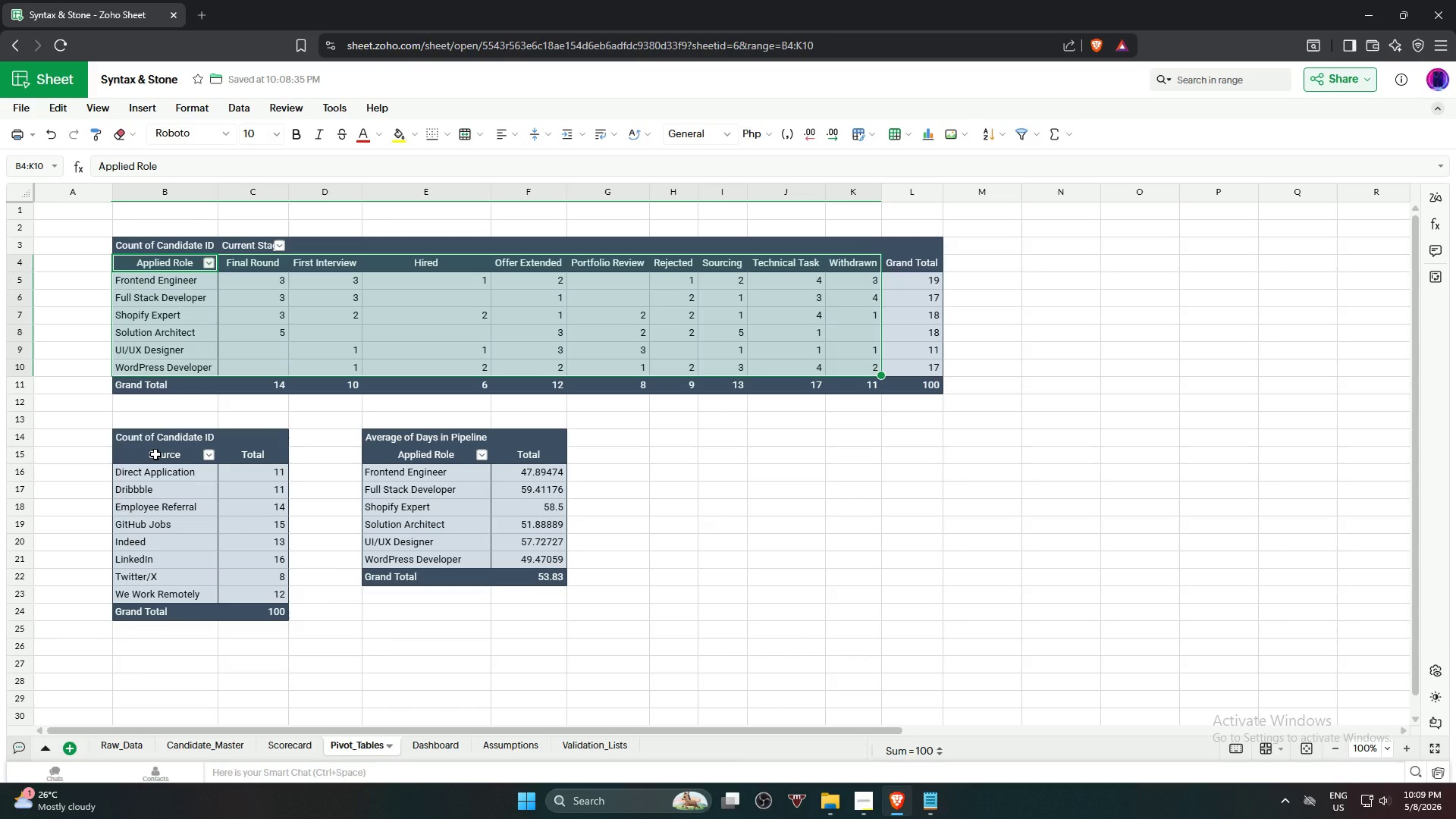 
wait(8.36)
 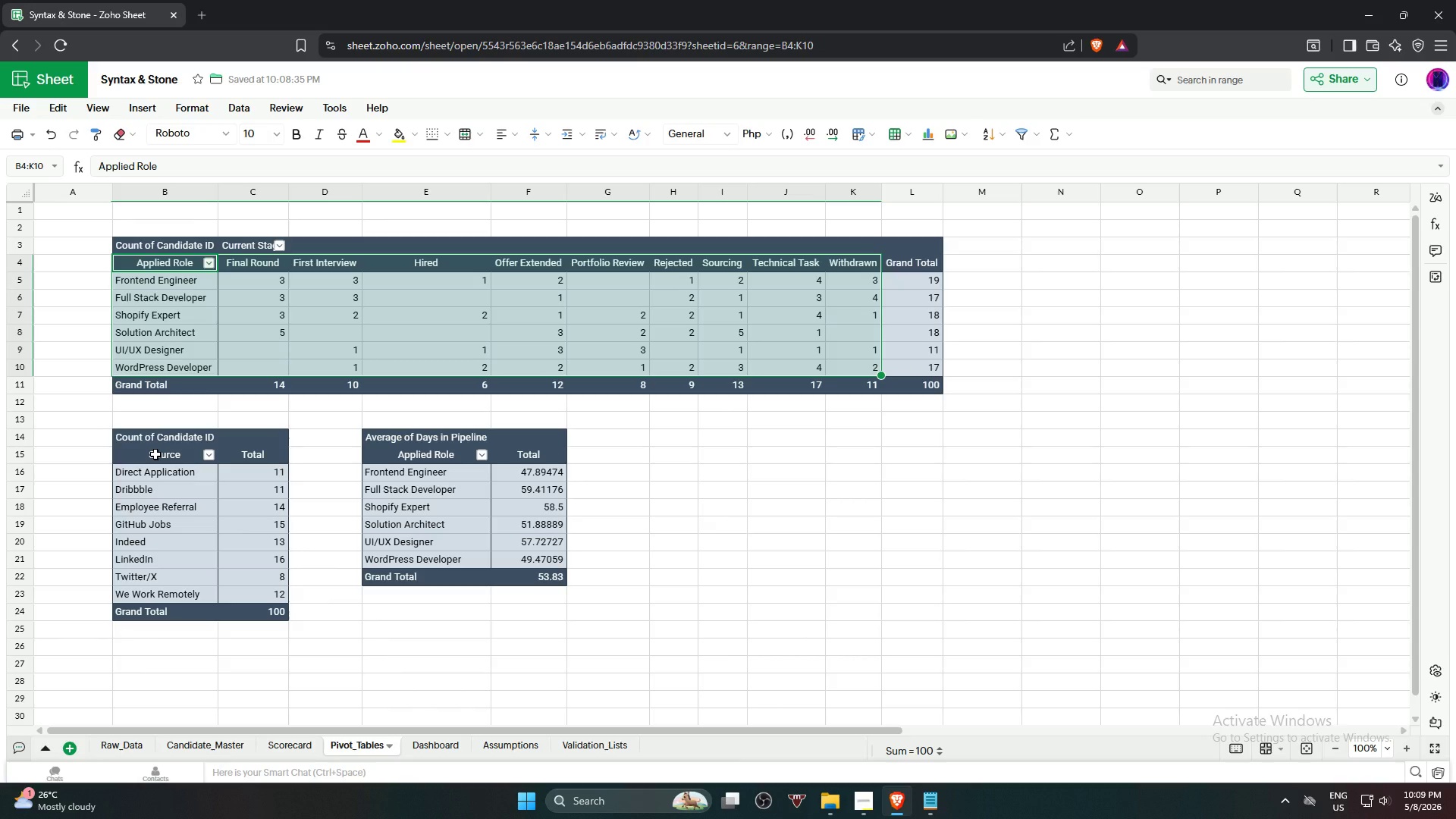 
hold_key(key=ShiftLeft, duration=1.3)
left_click([262, 598])
 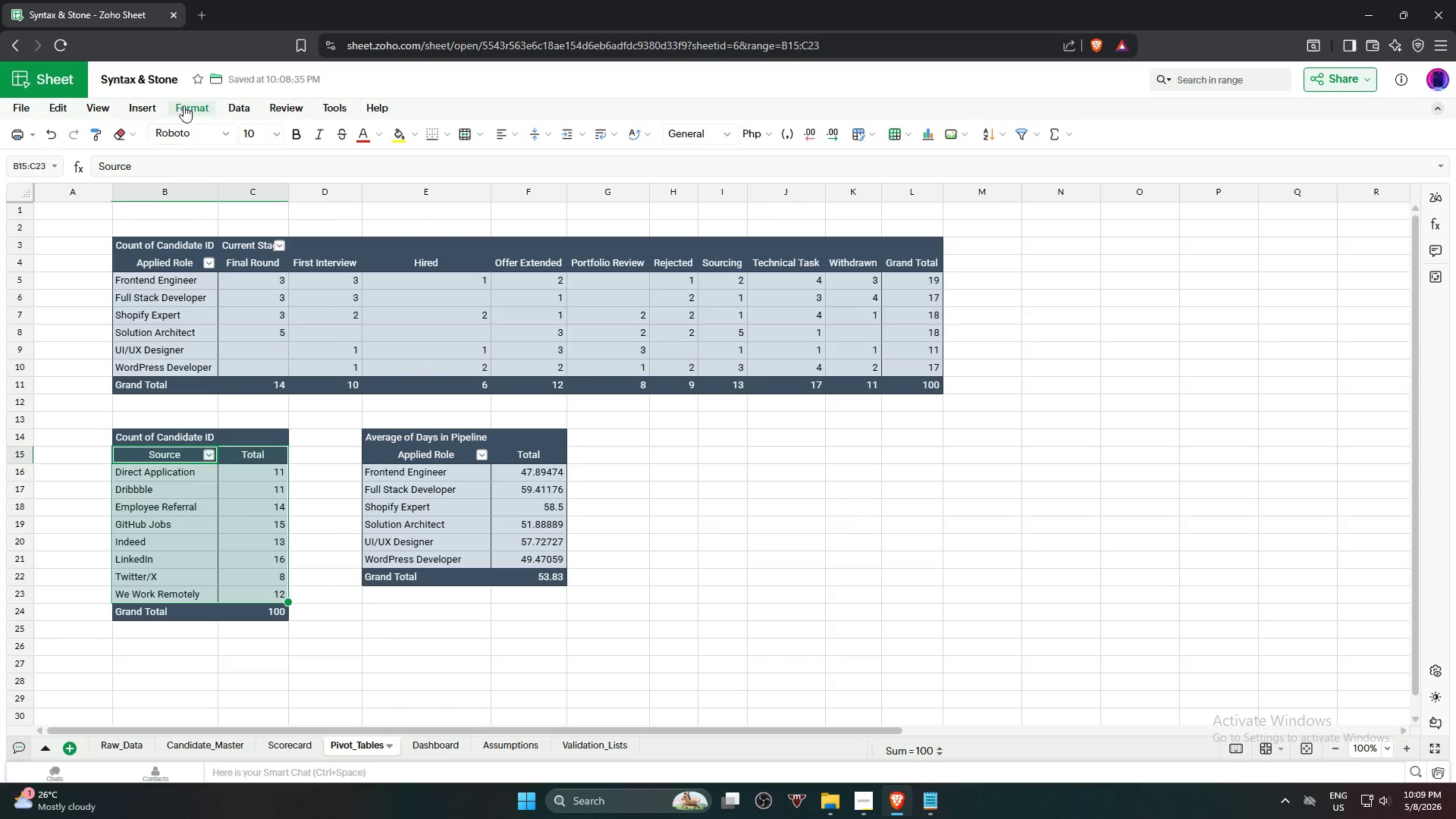 
wait(5.28)
 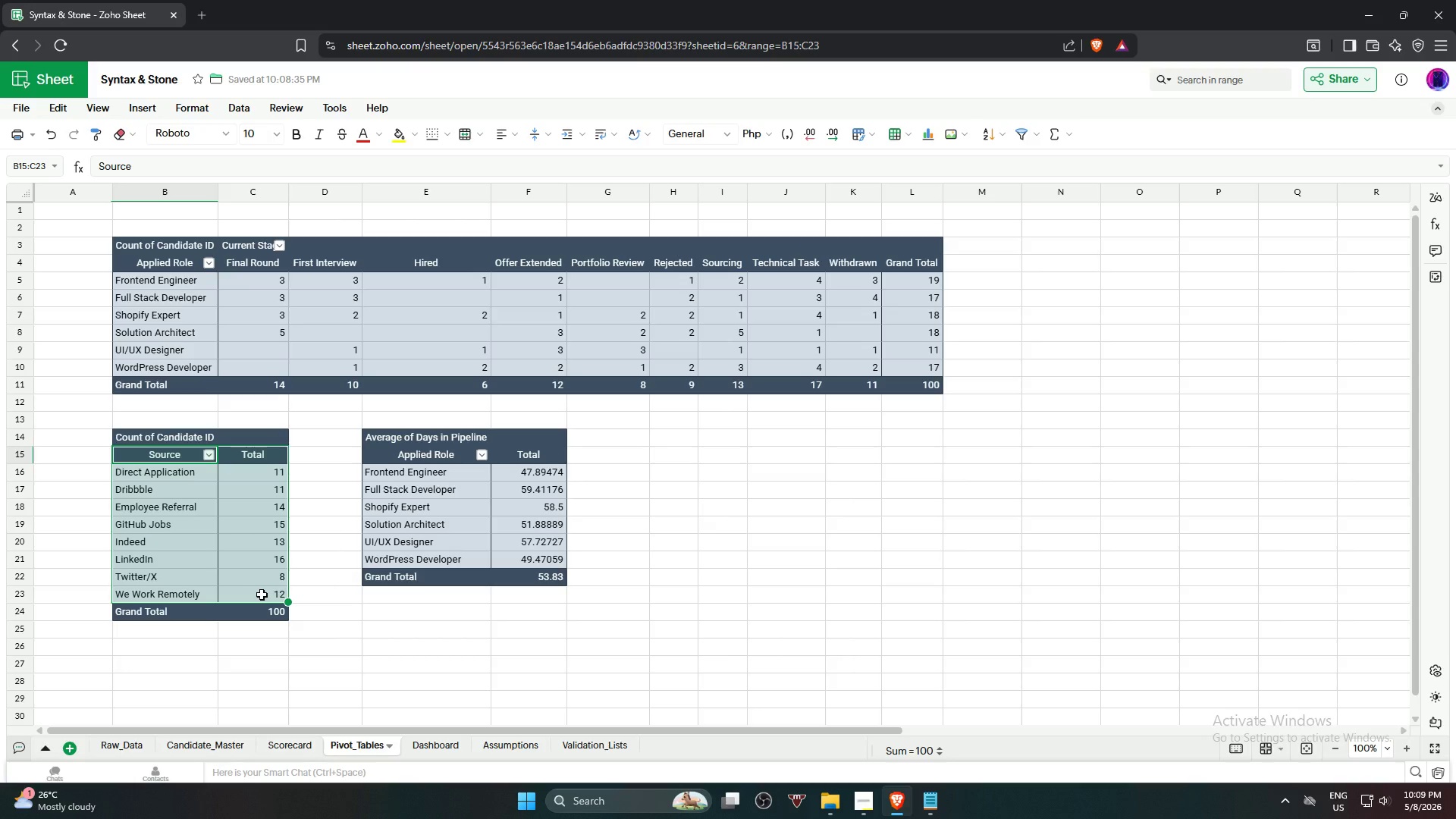 
left_click([155, 105])
 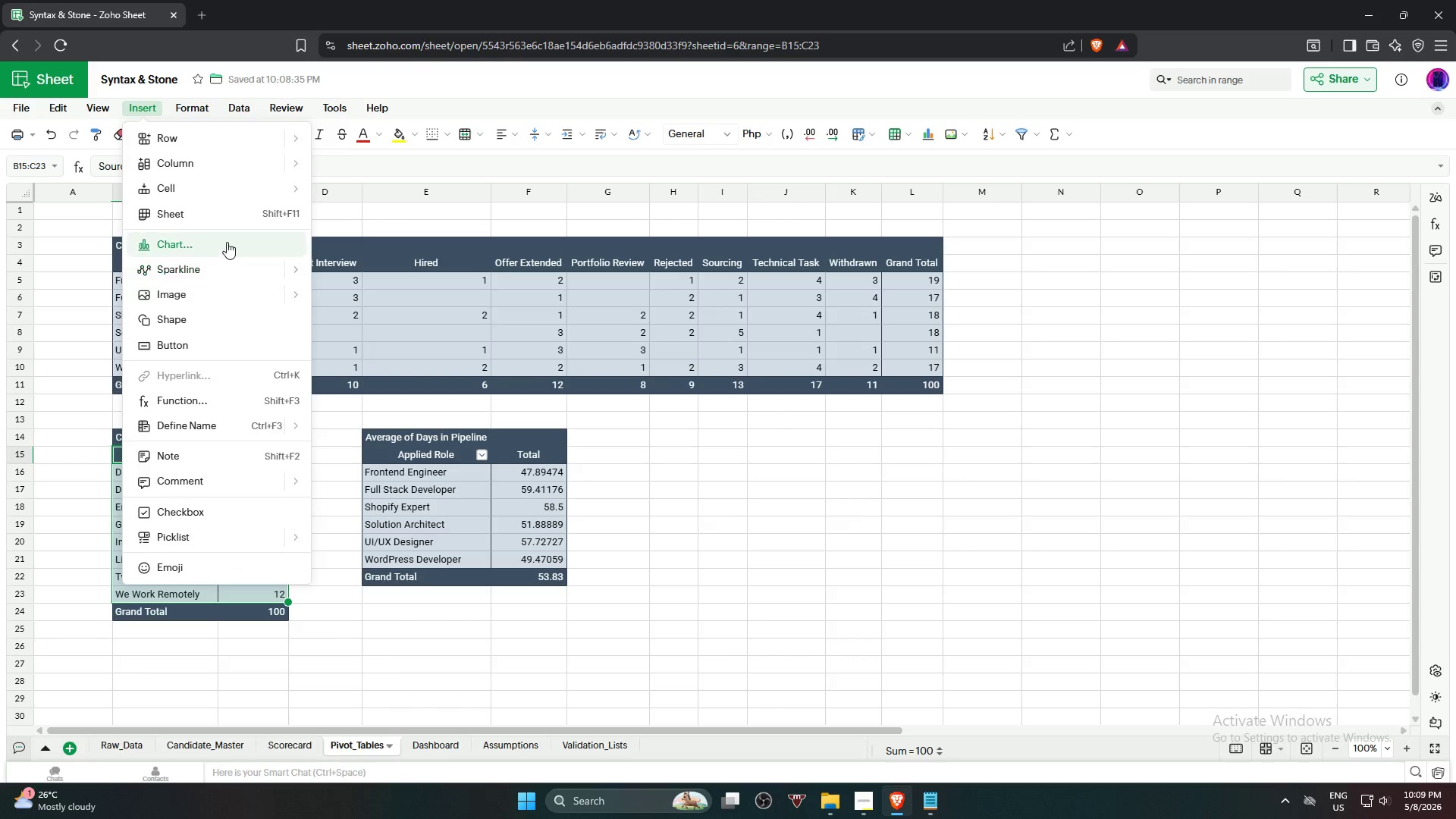 
left_click([227, 241])
 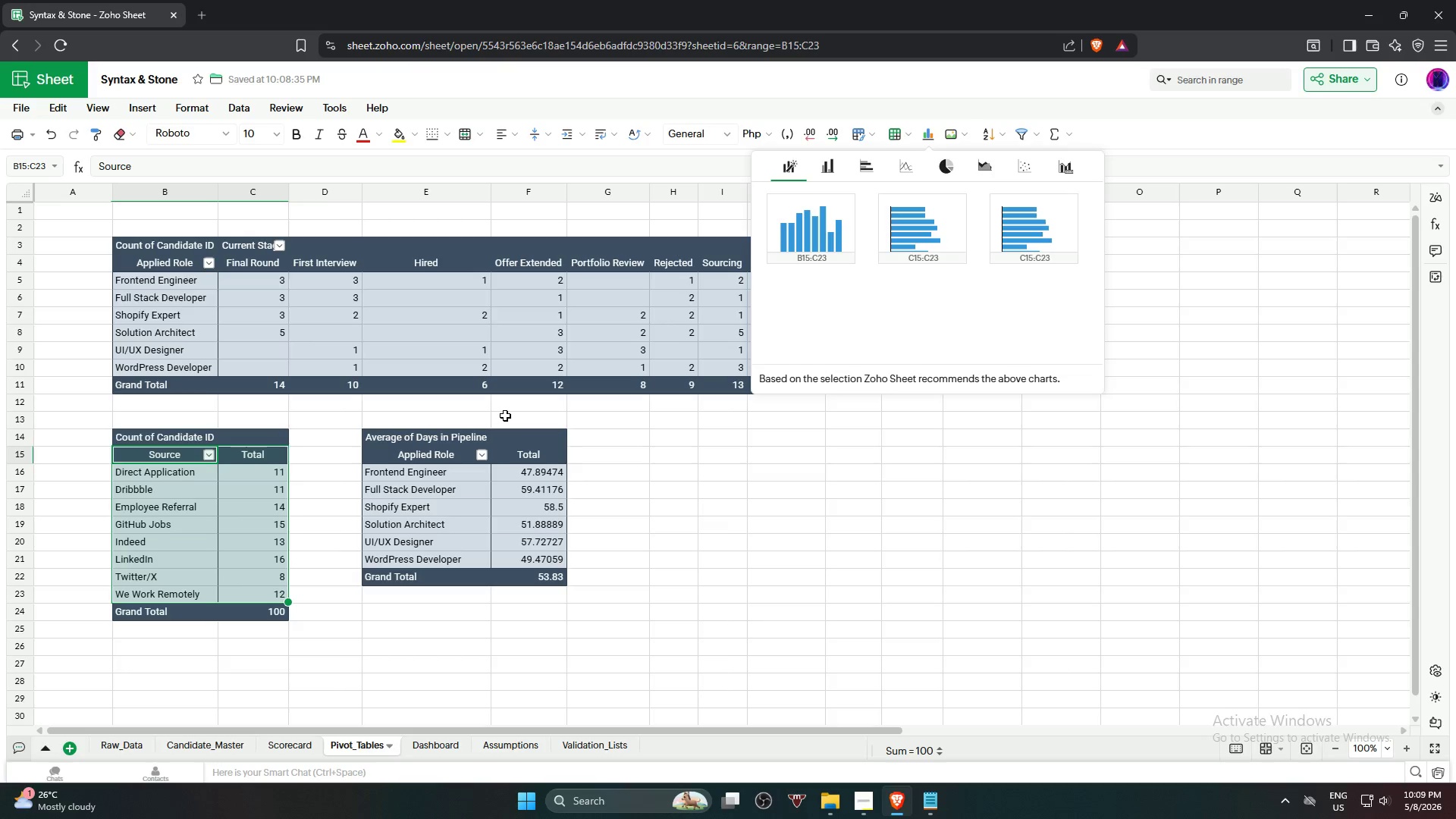 
wait(22.94)
 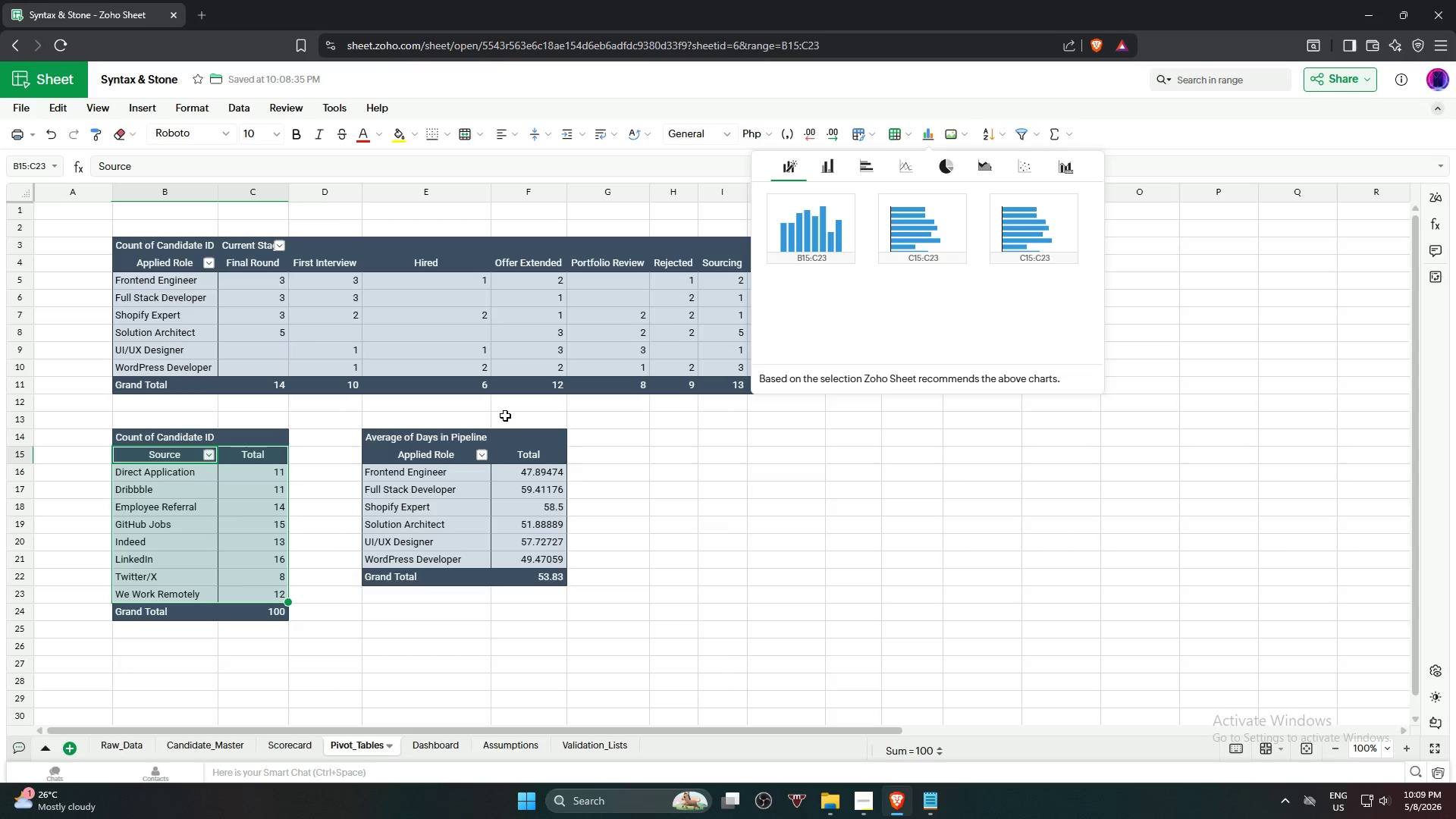 
left_click([946, 169])
 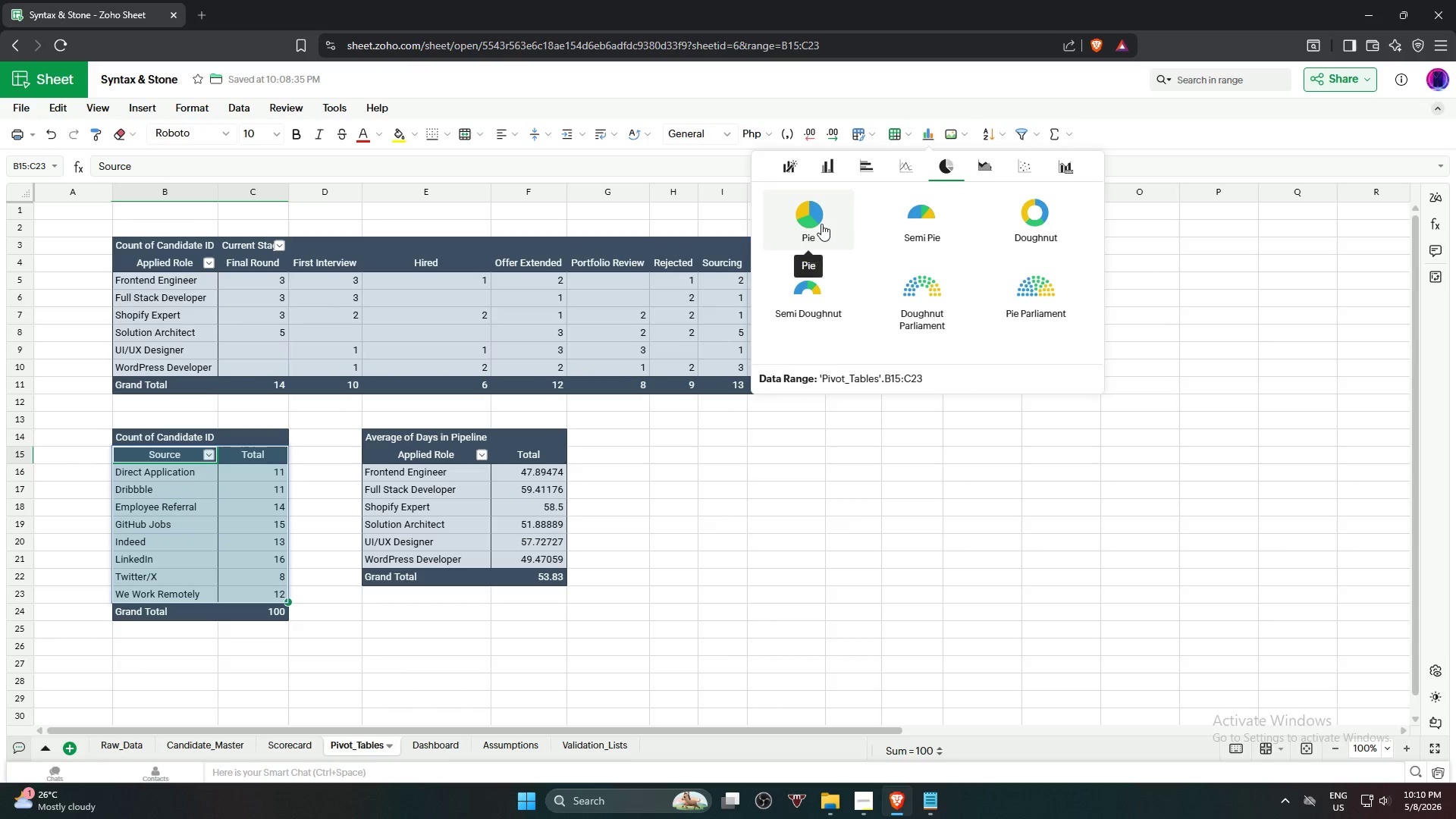 
left_click([821, 224])
 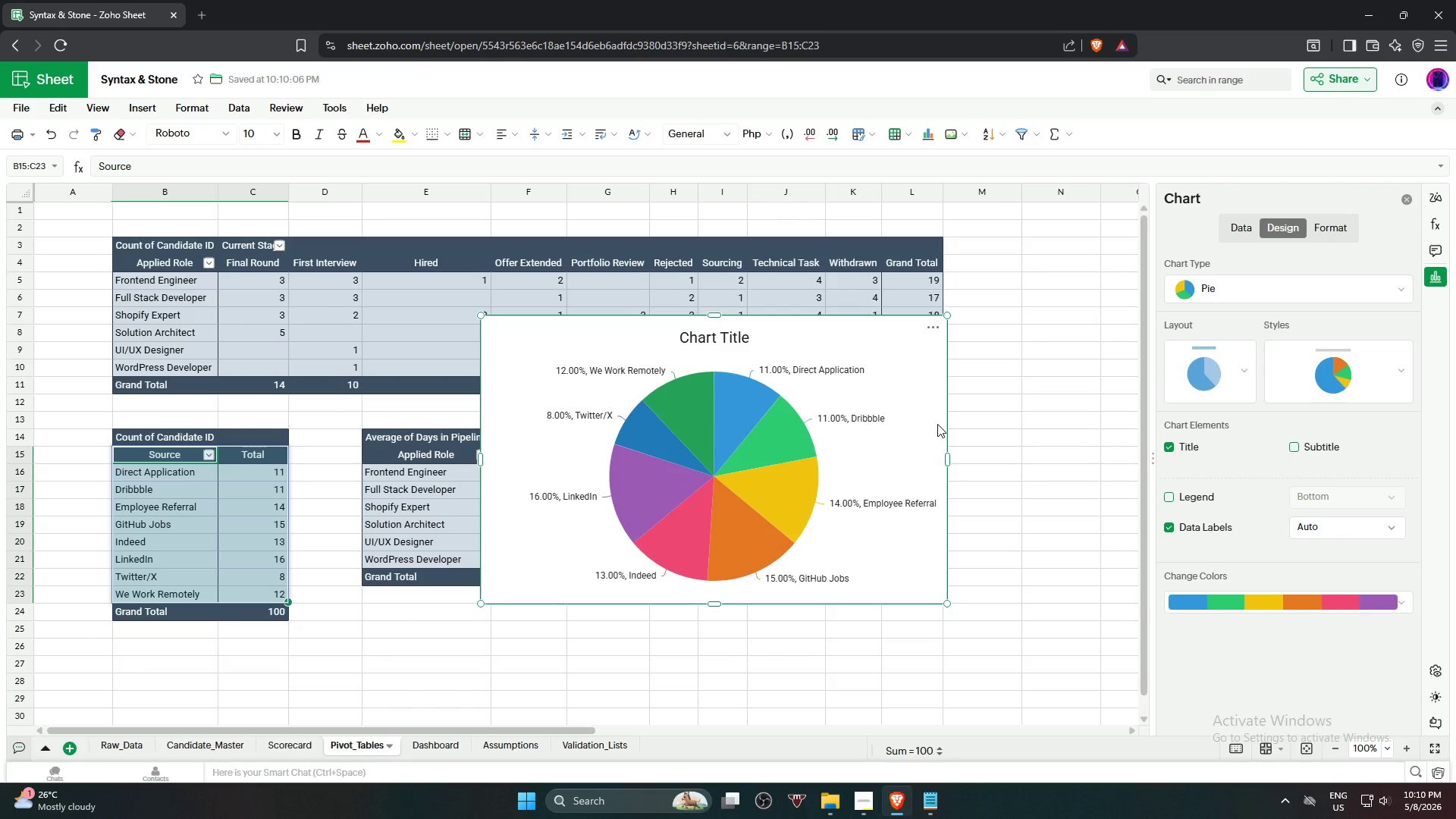 
wait(6.88)
 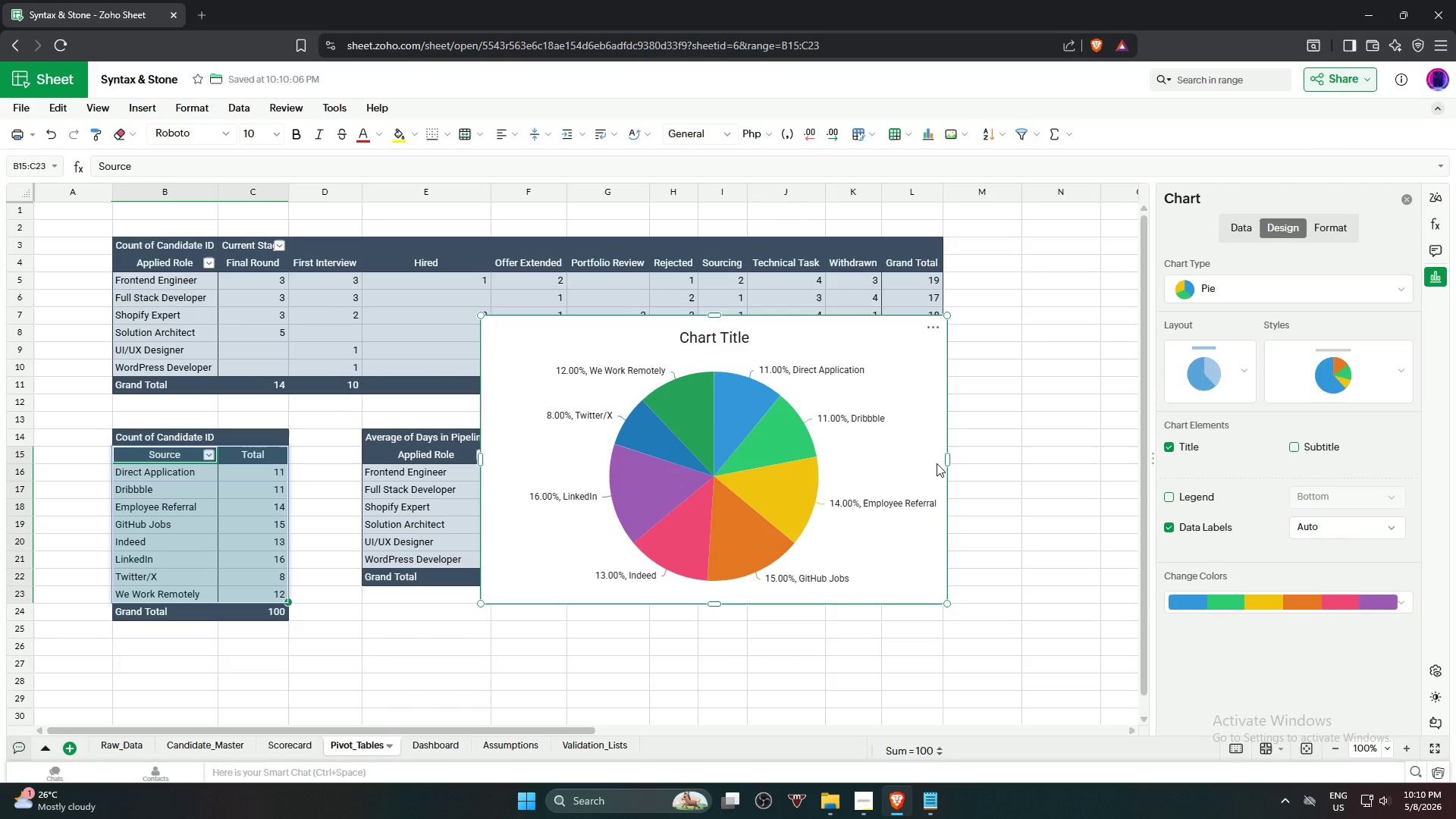 
left_click([936, 327])
 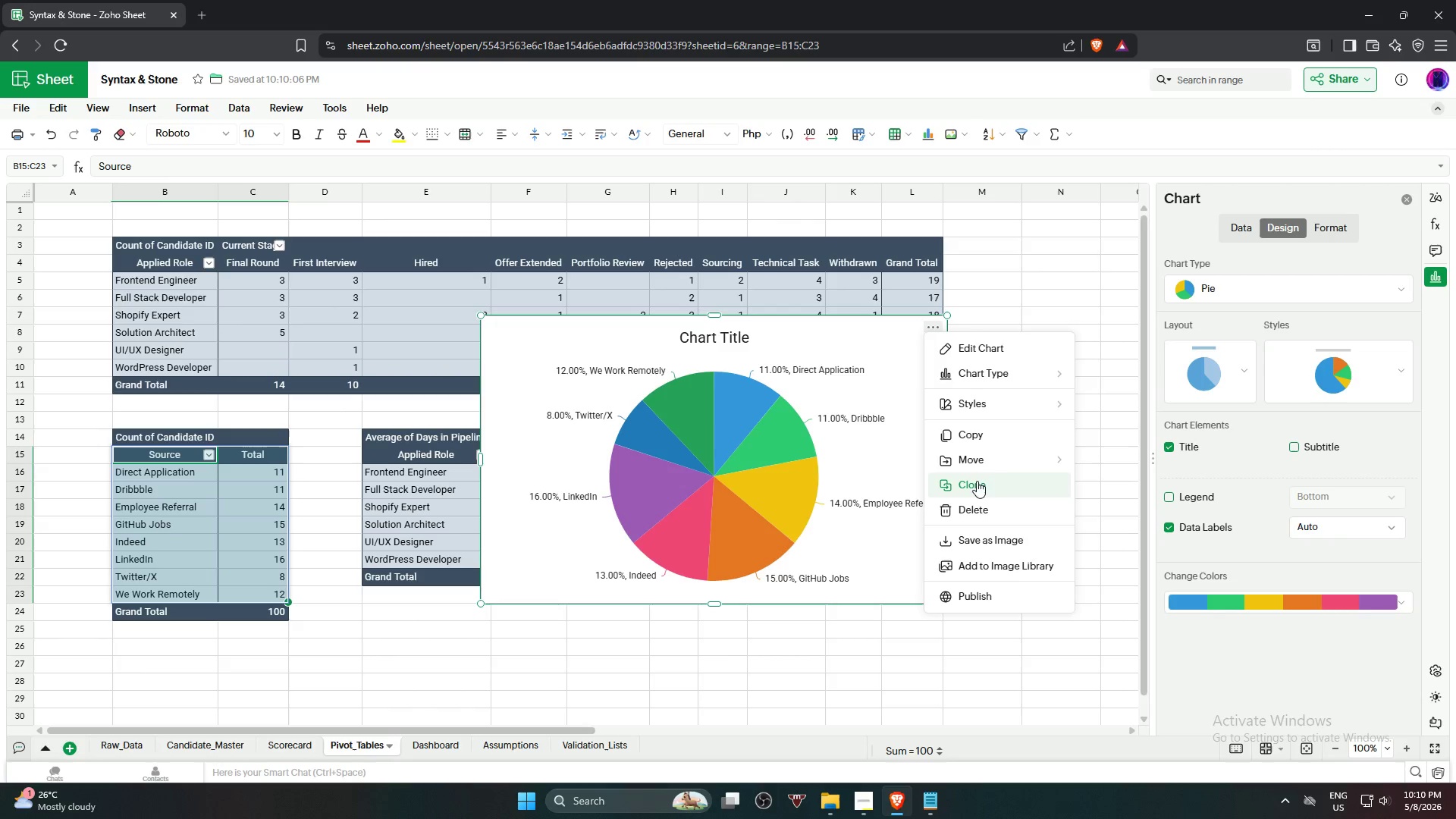 
mouse_move([1015, 458])
 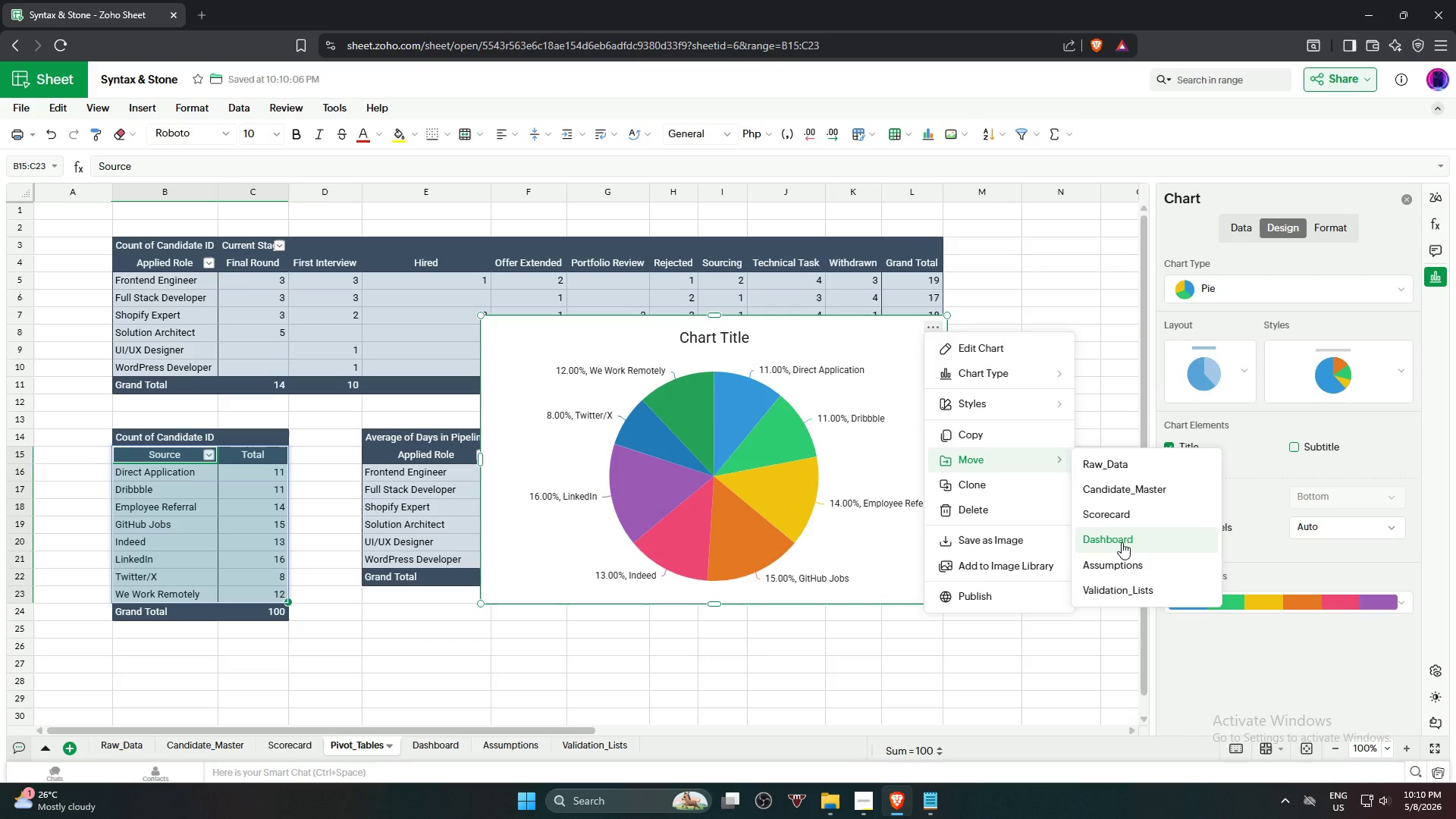 
wait(35.24)
 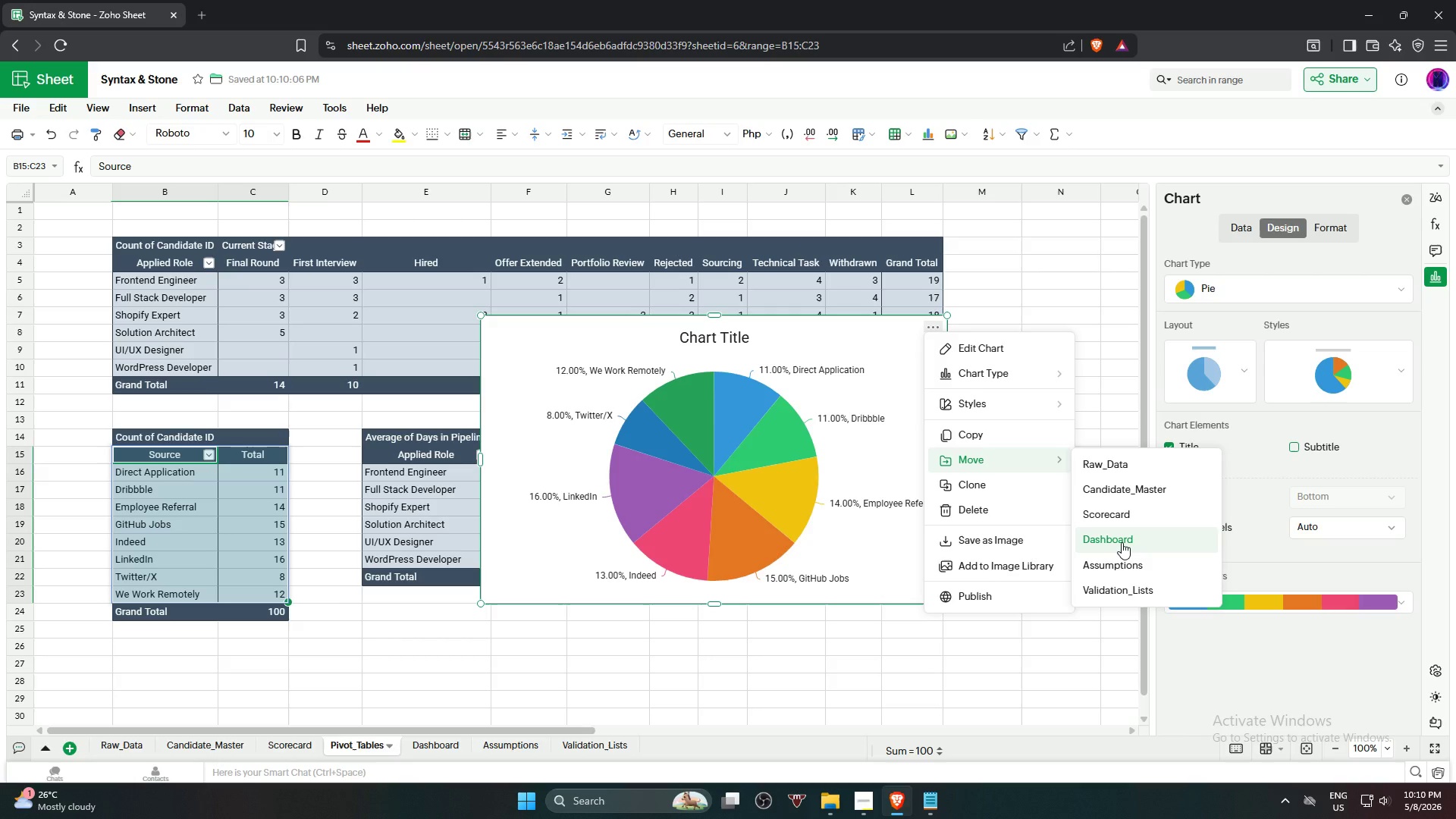 
left_click([1122, 542])
 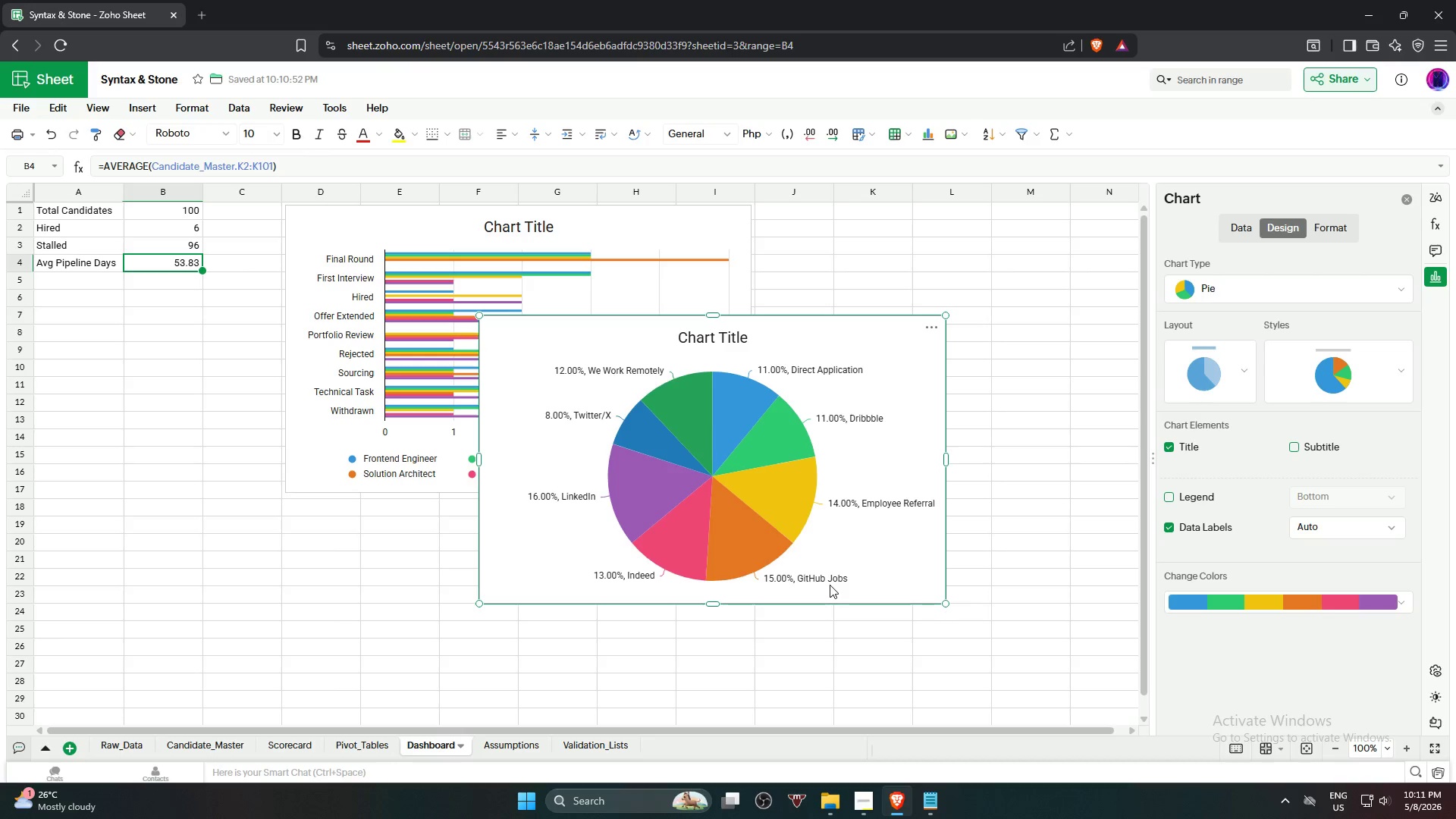 
wait(46.5)
 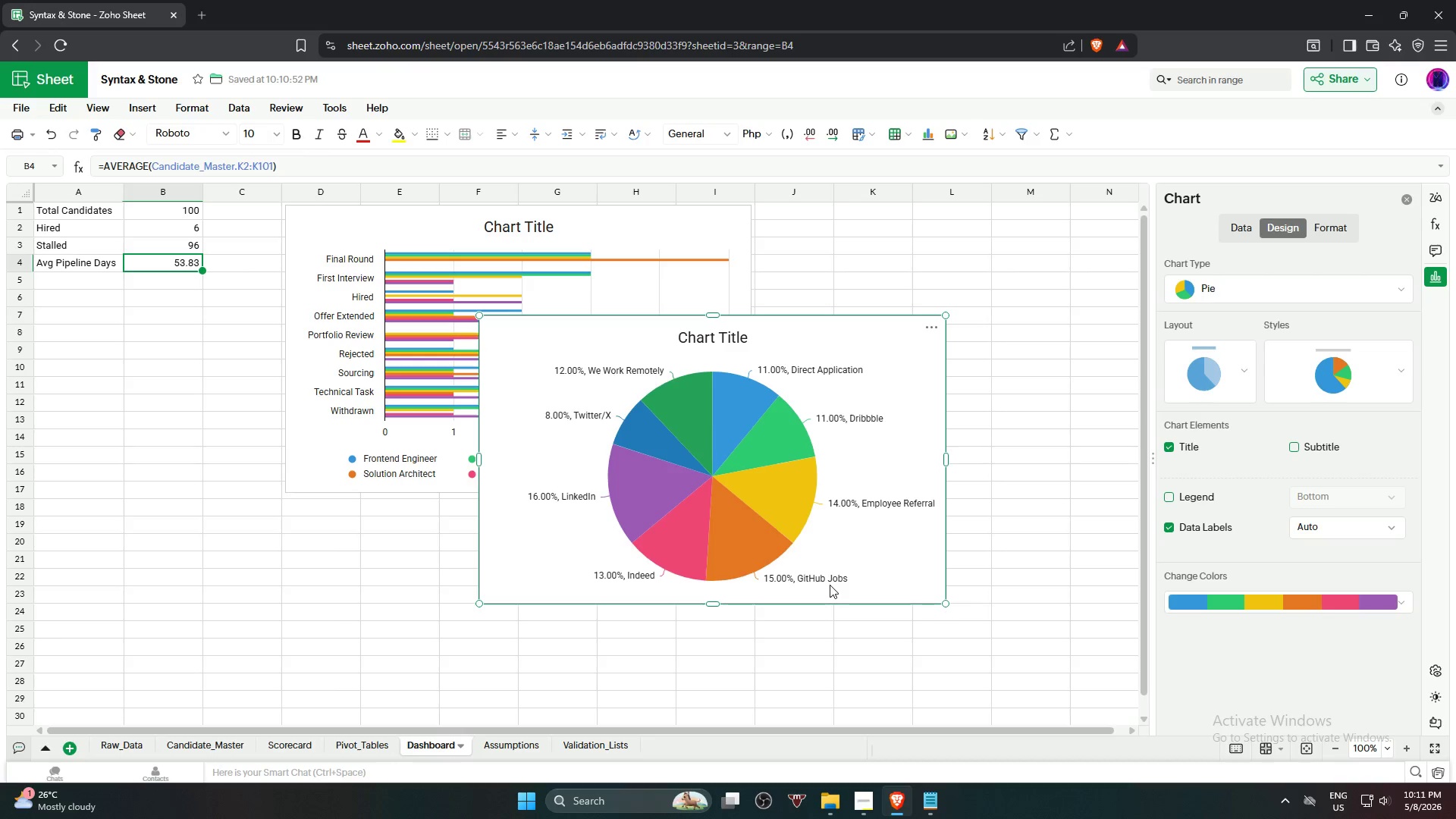 
left_click([206, 747])
 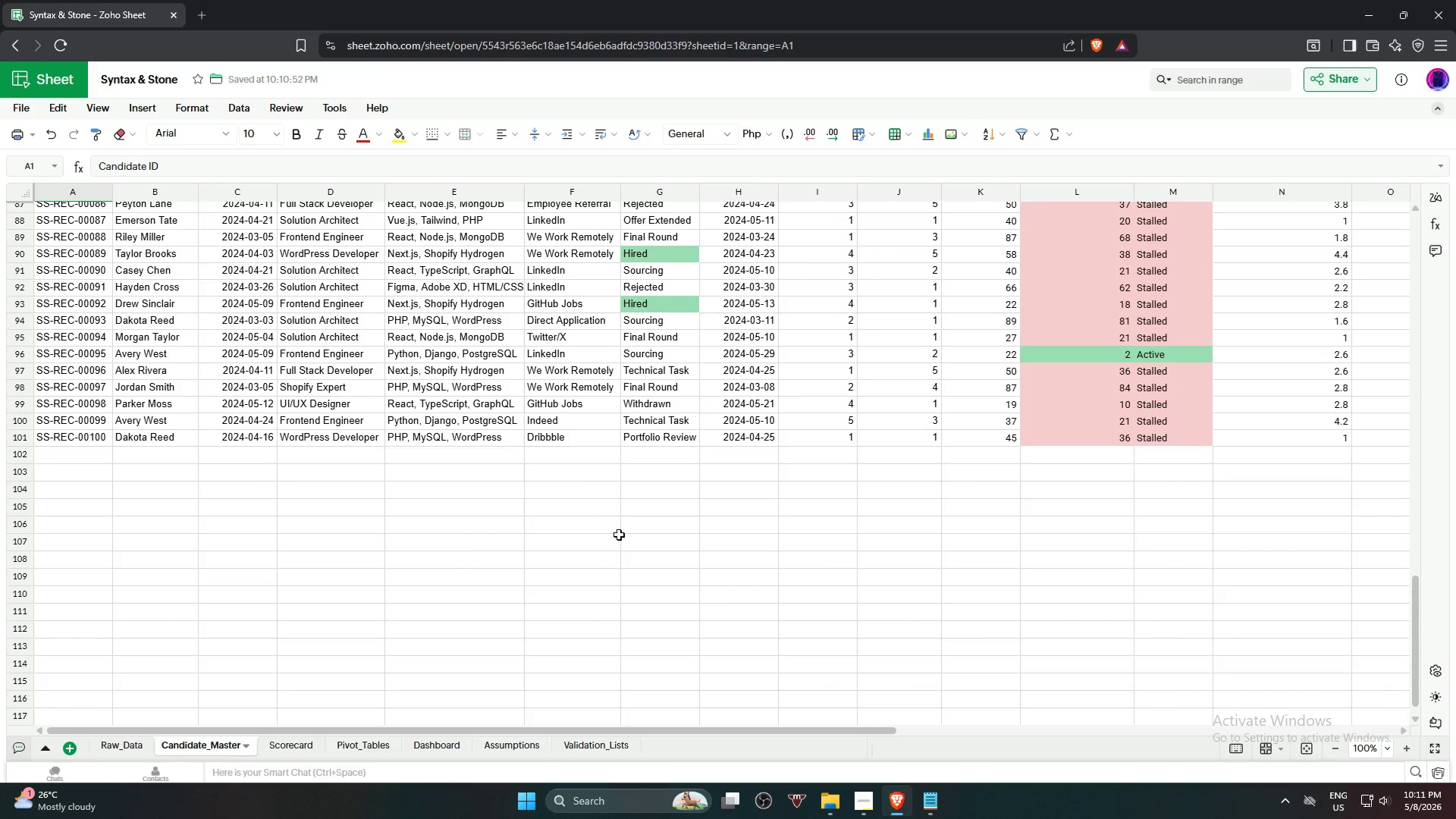 
scroll: coordinate [861, 387], scroll_direction: up, amount: 29.0
 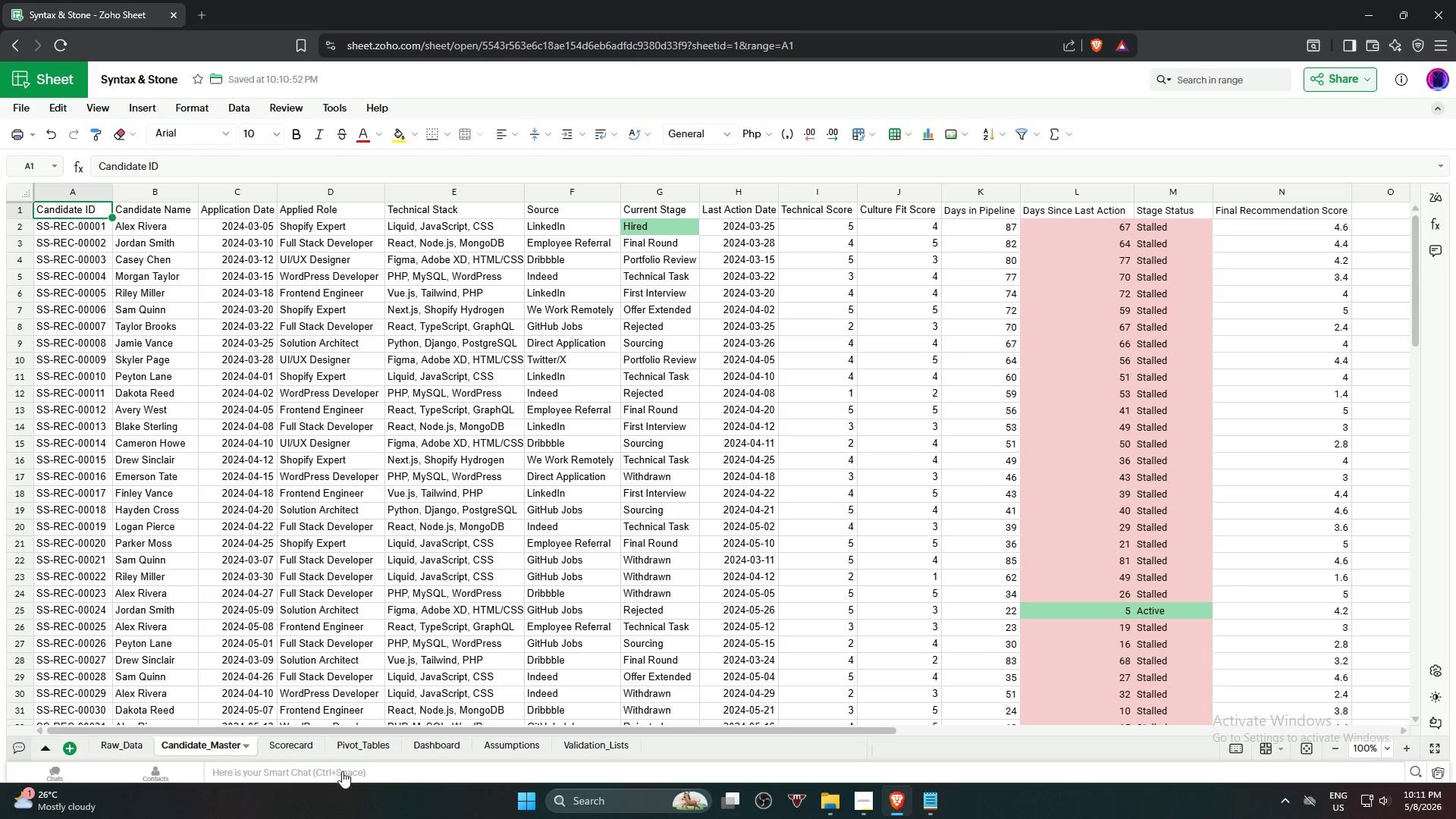 
left_click([347, 746])
 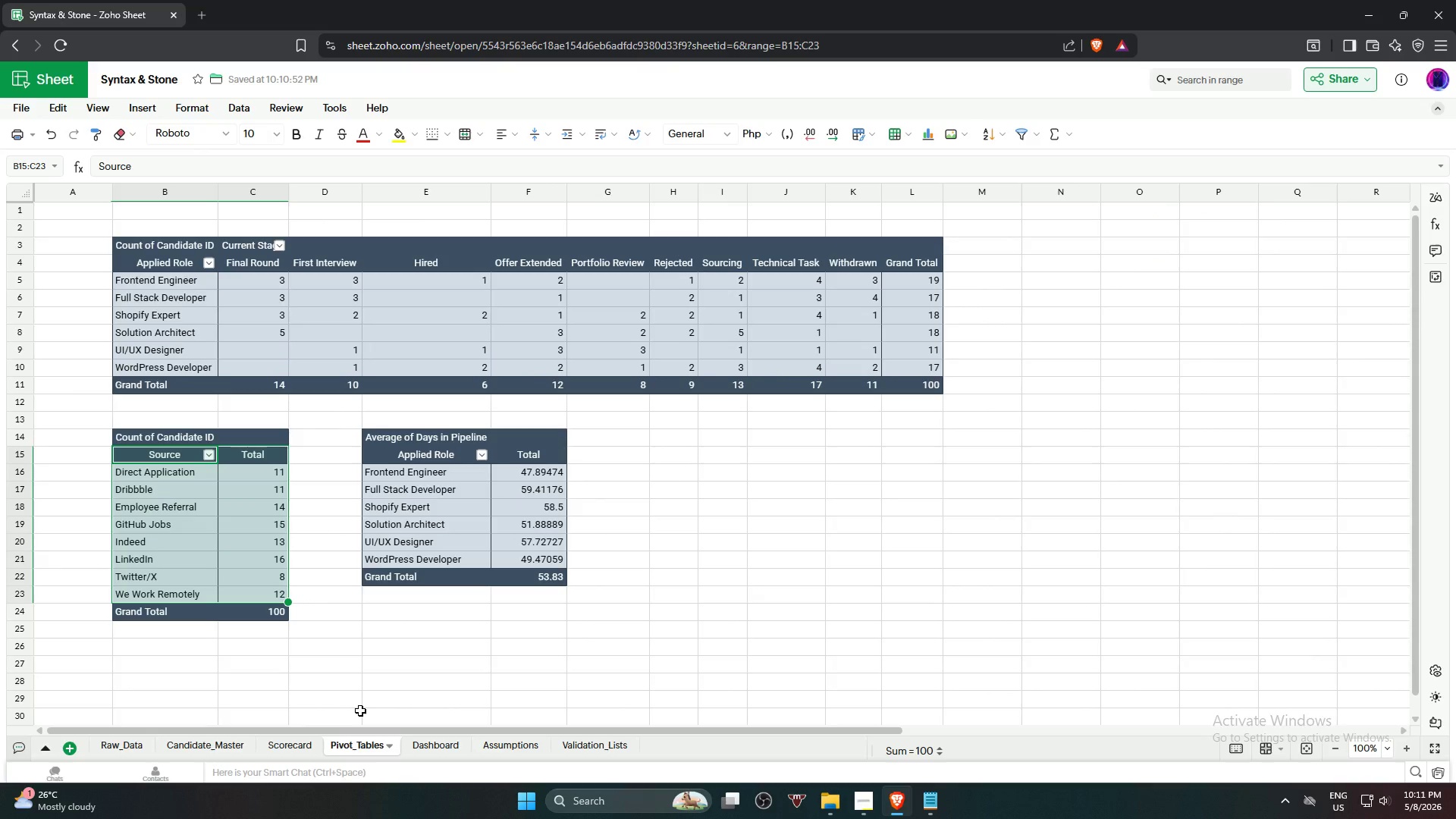 
wait(9.47)
 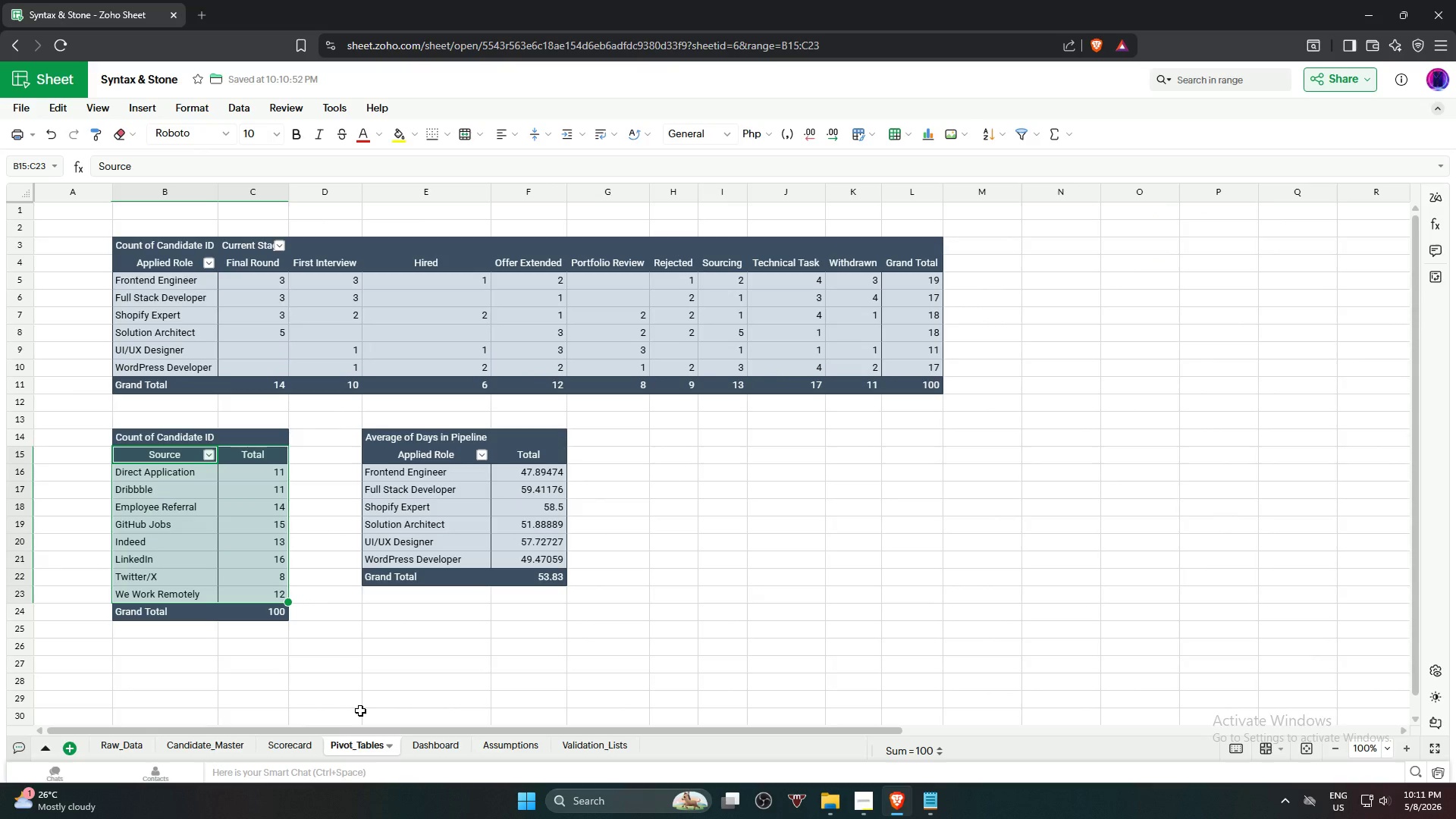 
left_click([432, 453])
 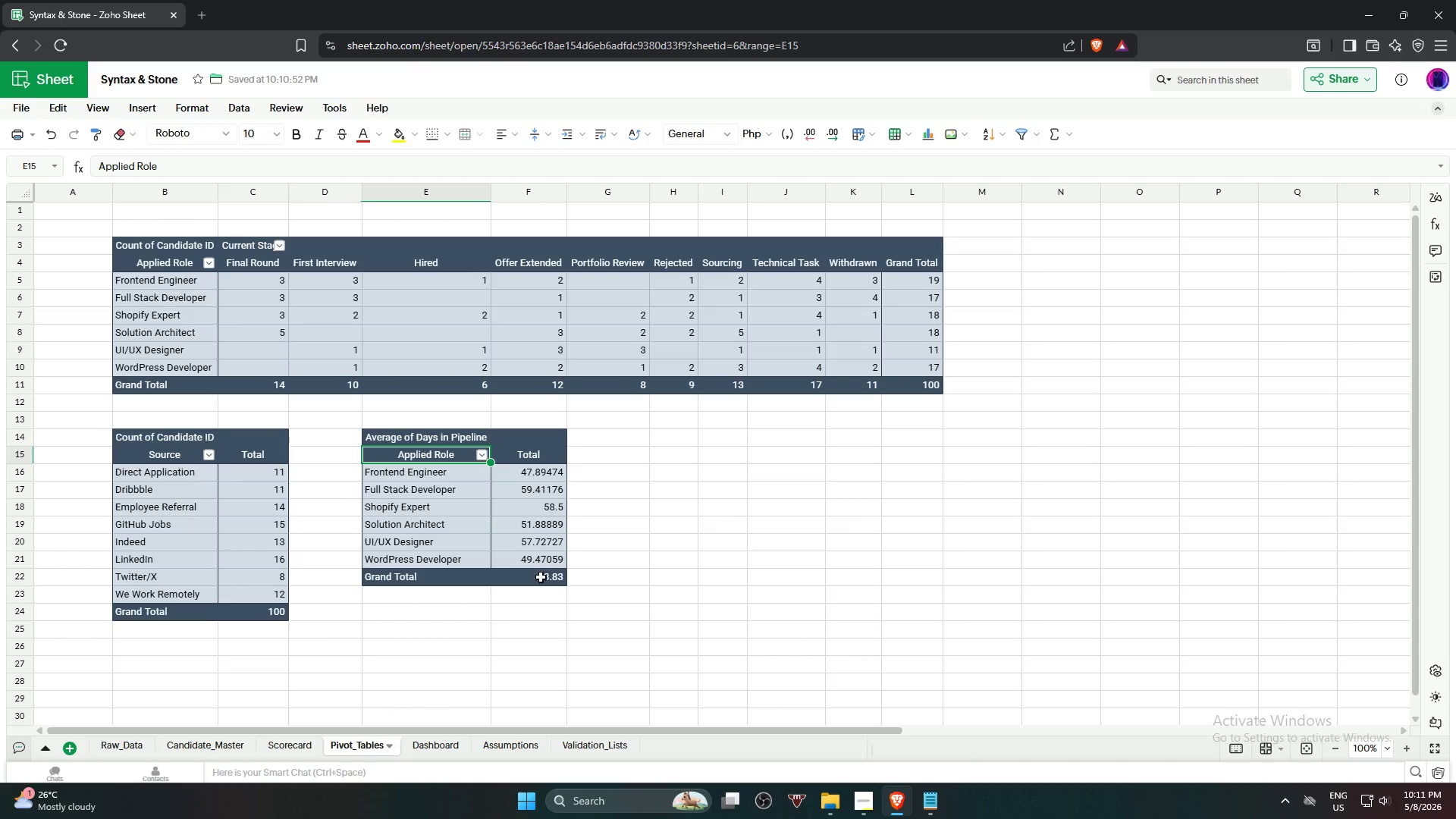 
hold_key(key=ShiftLeft, duration=1.75)
left_click([554, 559])
 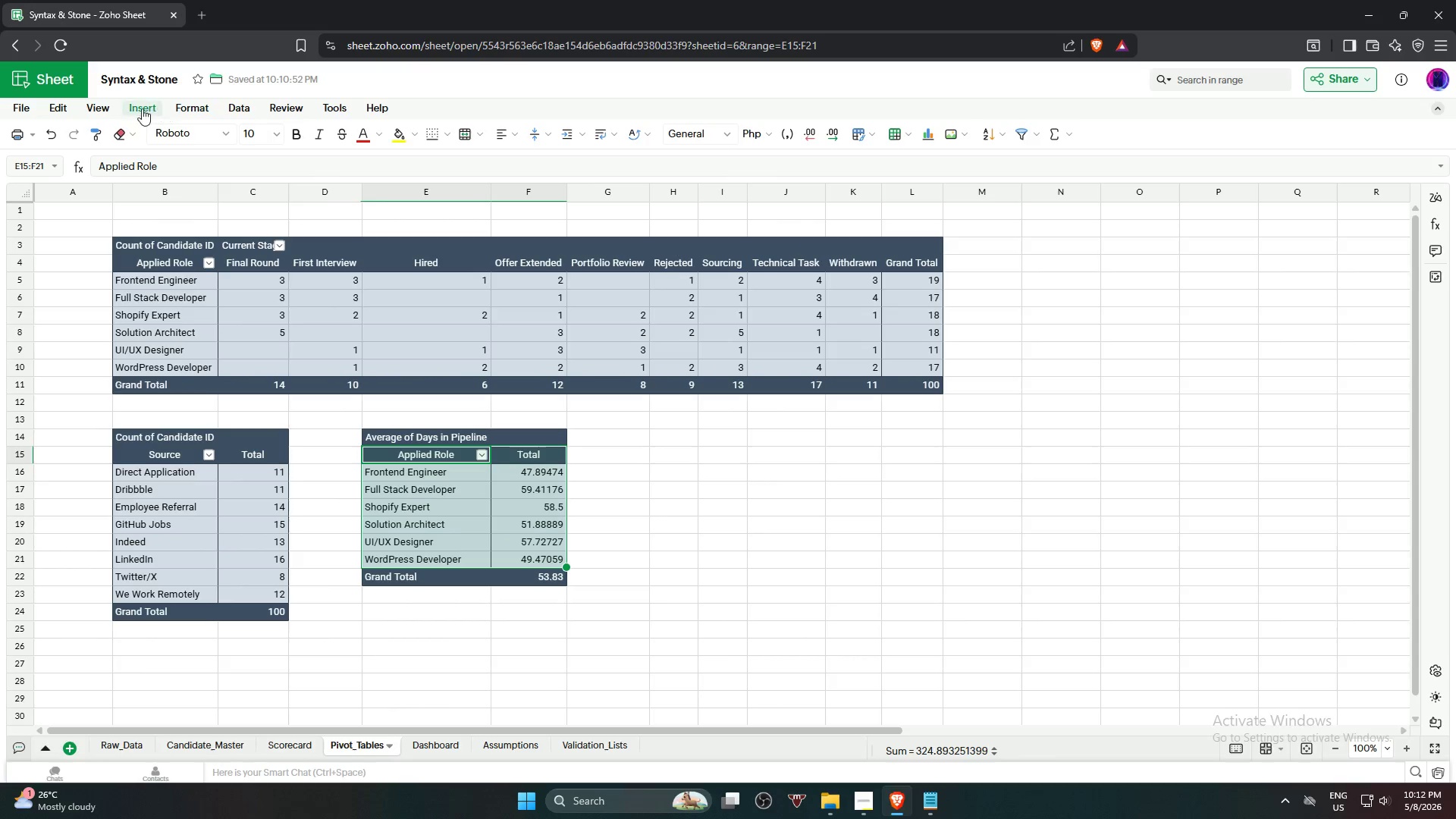 
left_click([138, 108])
 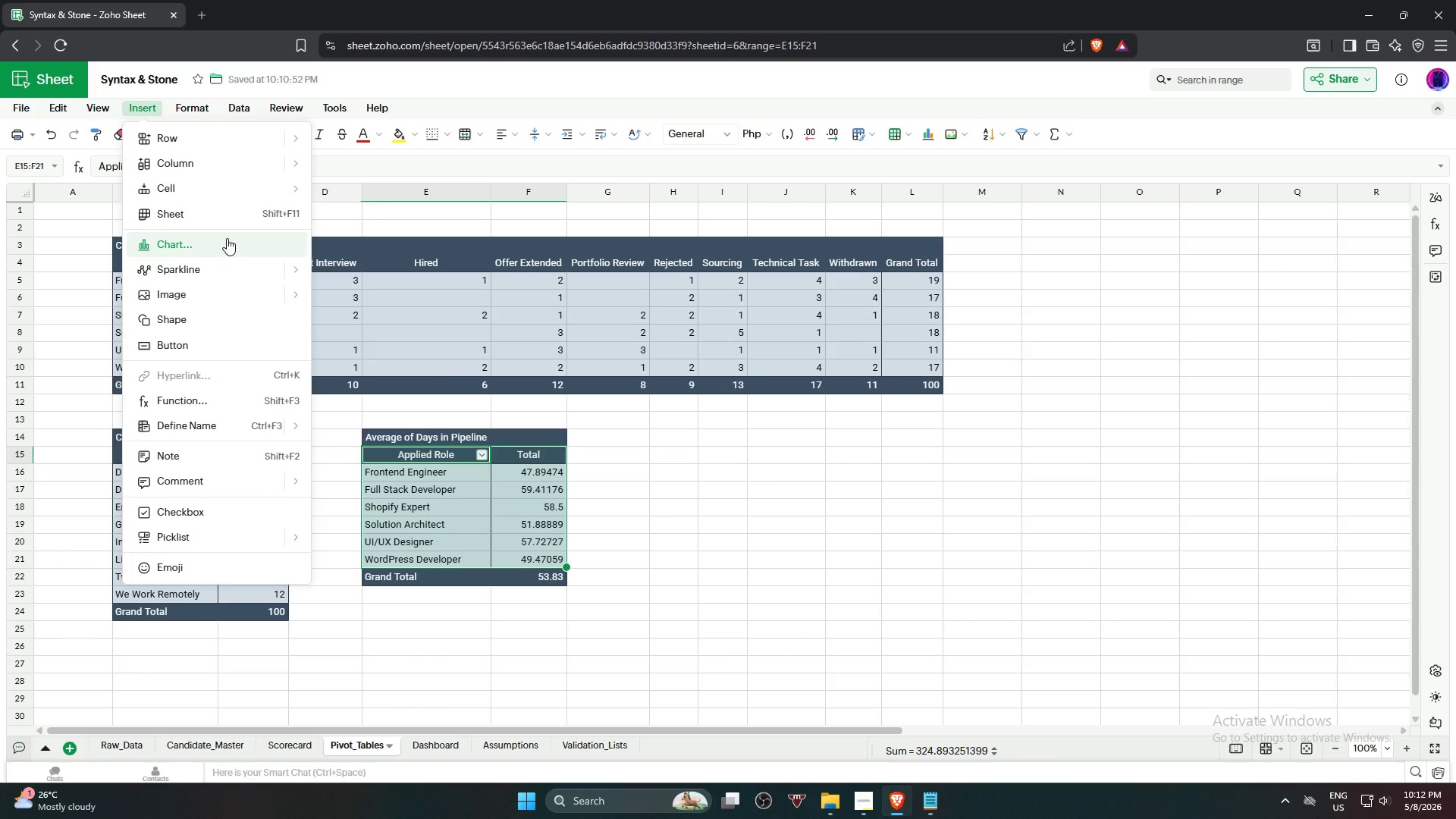 
left_click([227, 238])
 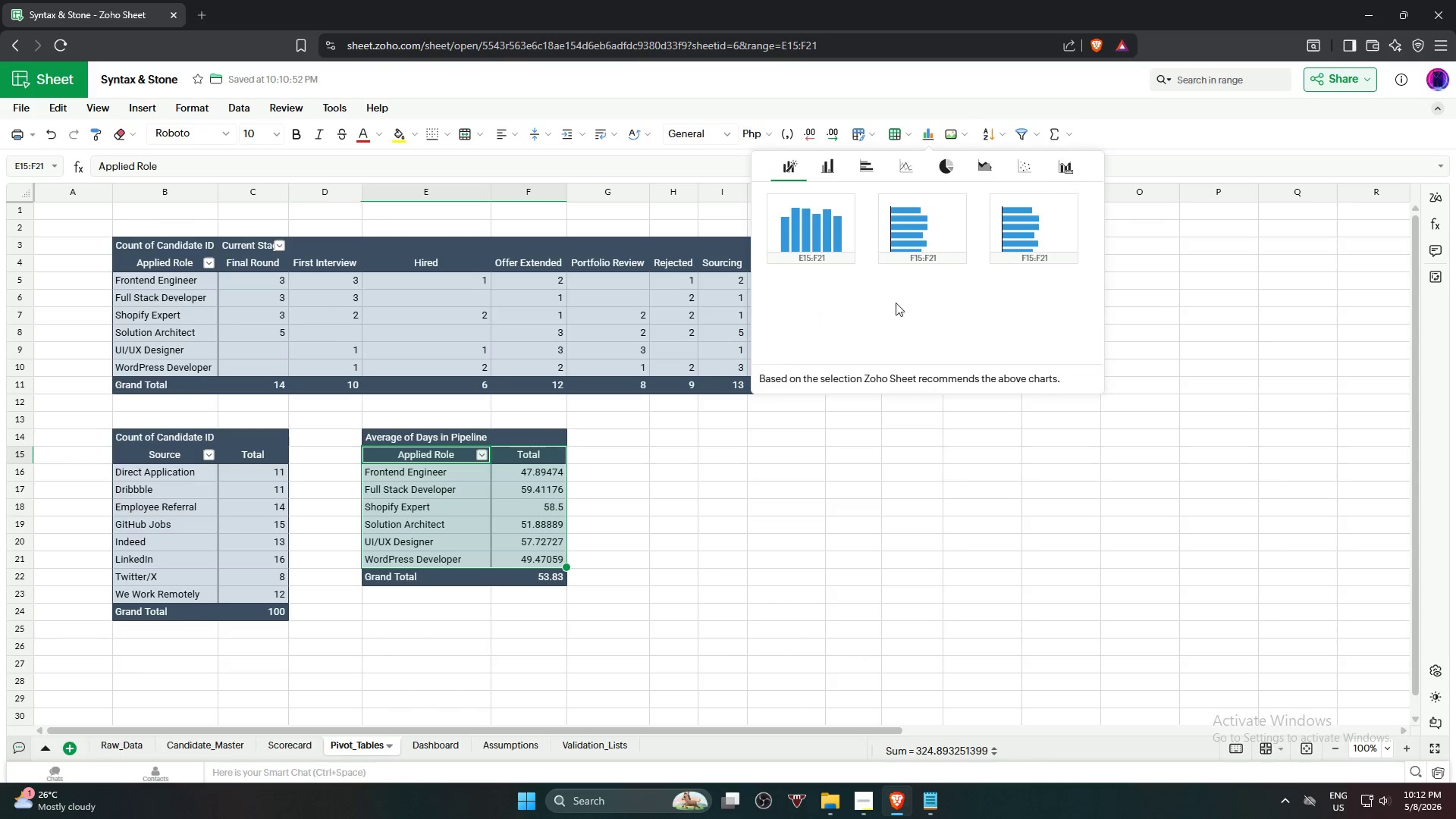 
mouse_move([946, 170])
 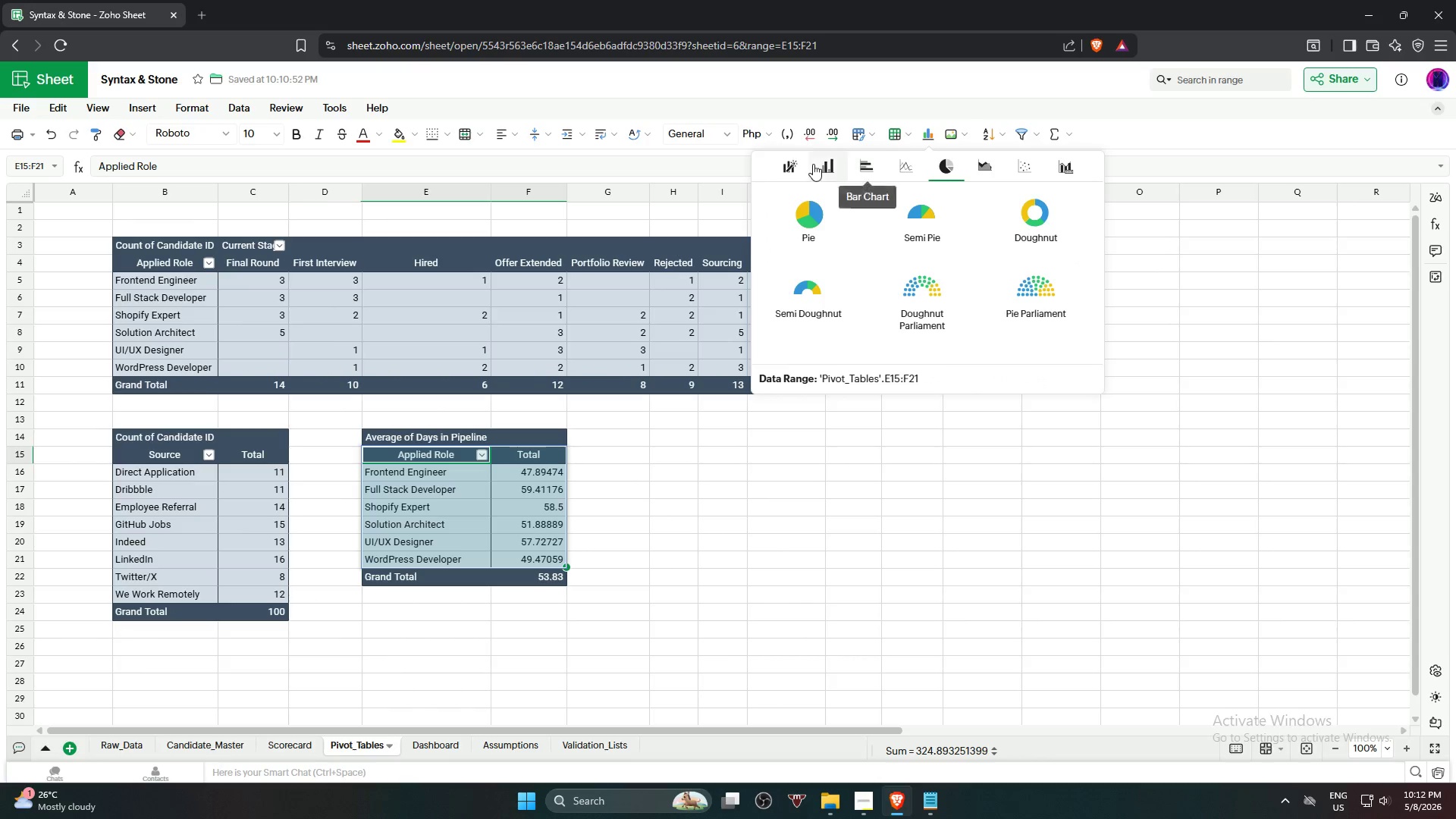 
left_click([830, 168])
 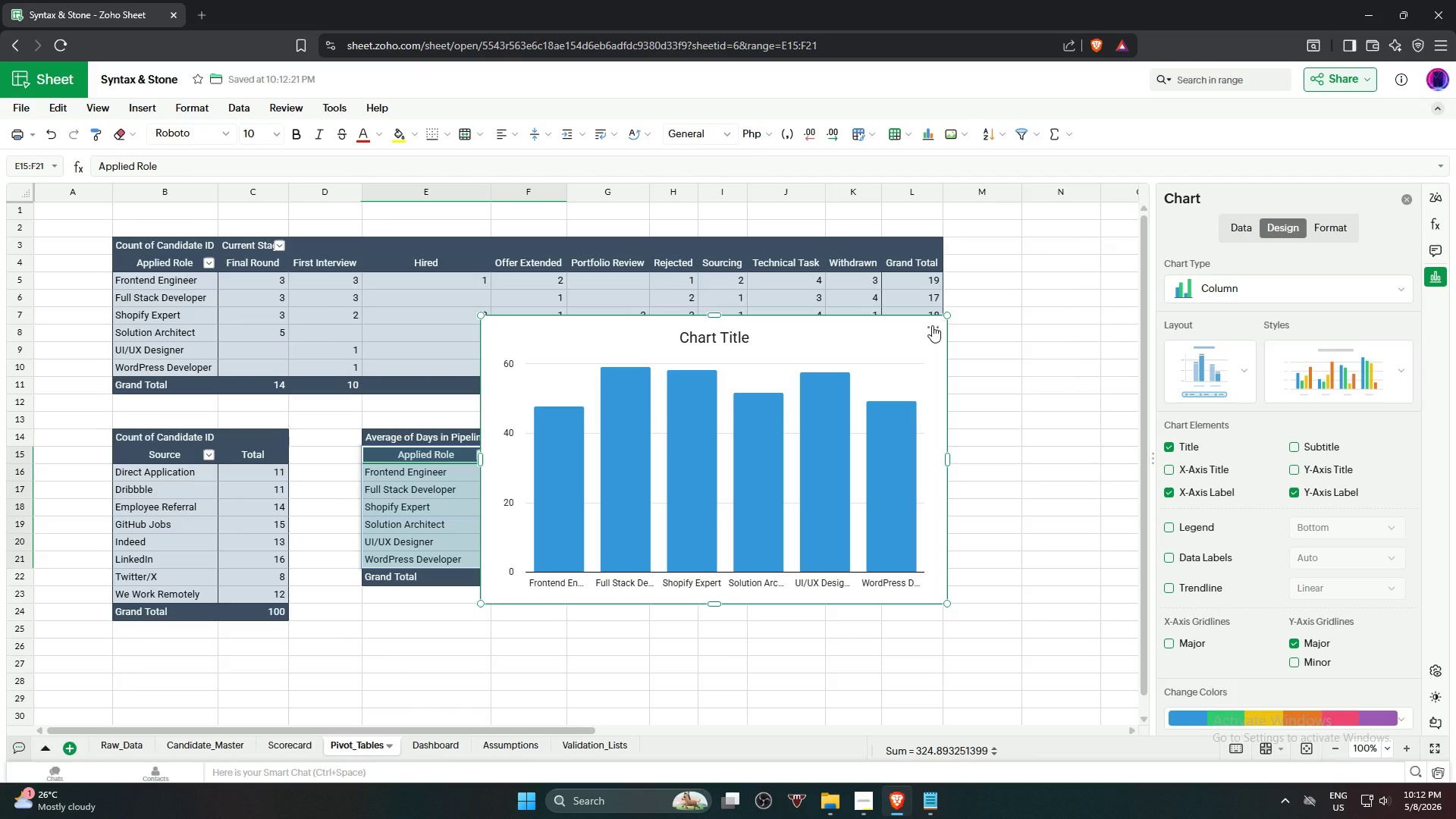 
wait(6.83)
 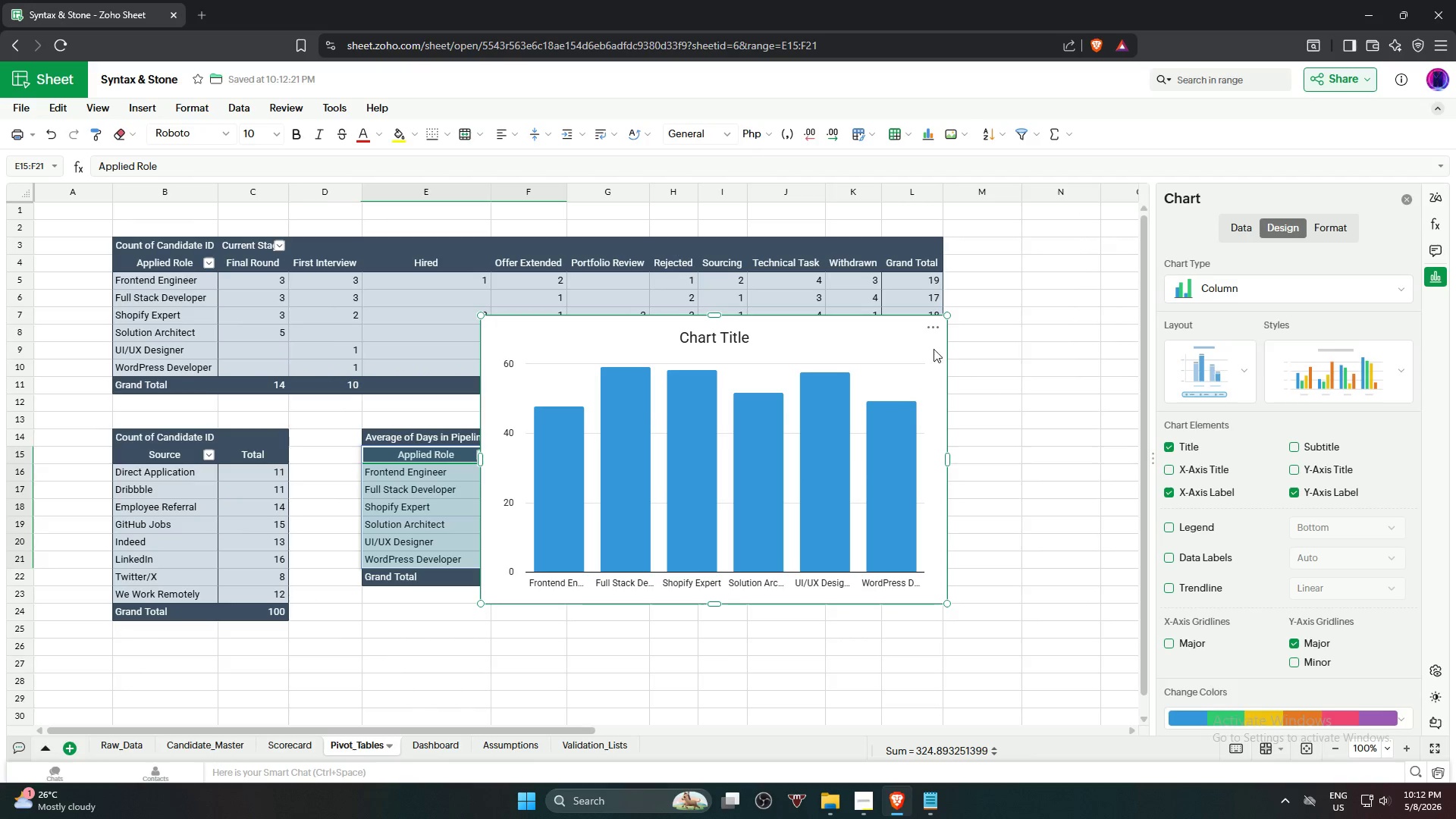 
left_click([932, 325])
 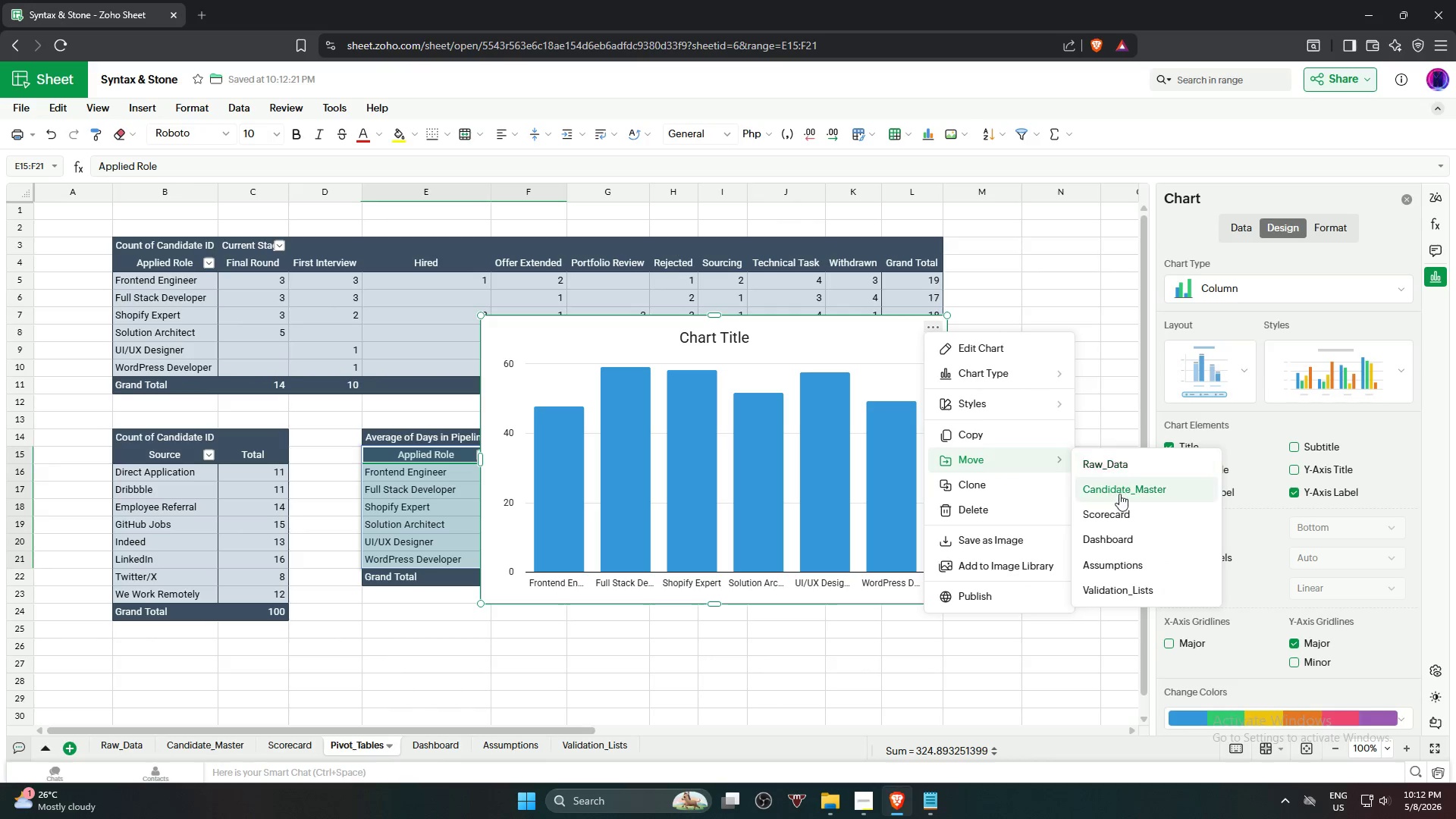 
left_click([1123, 544])
 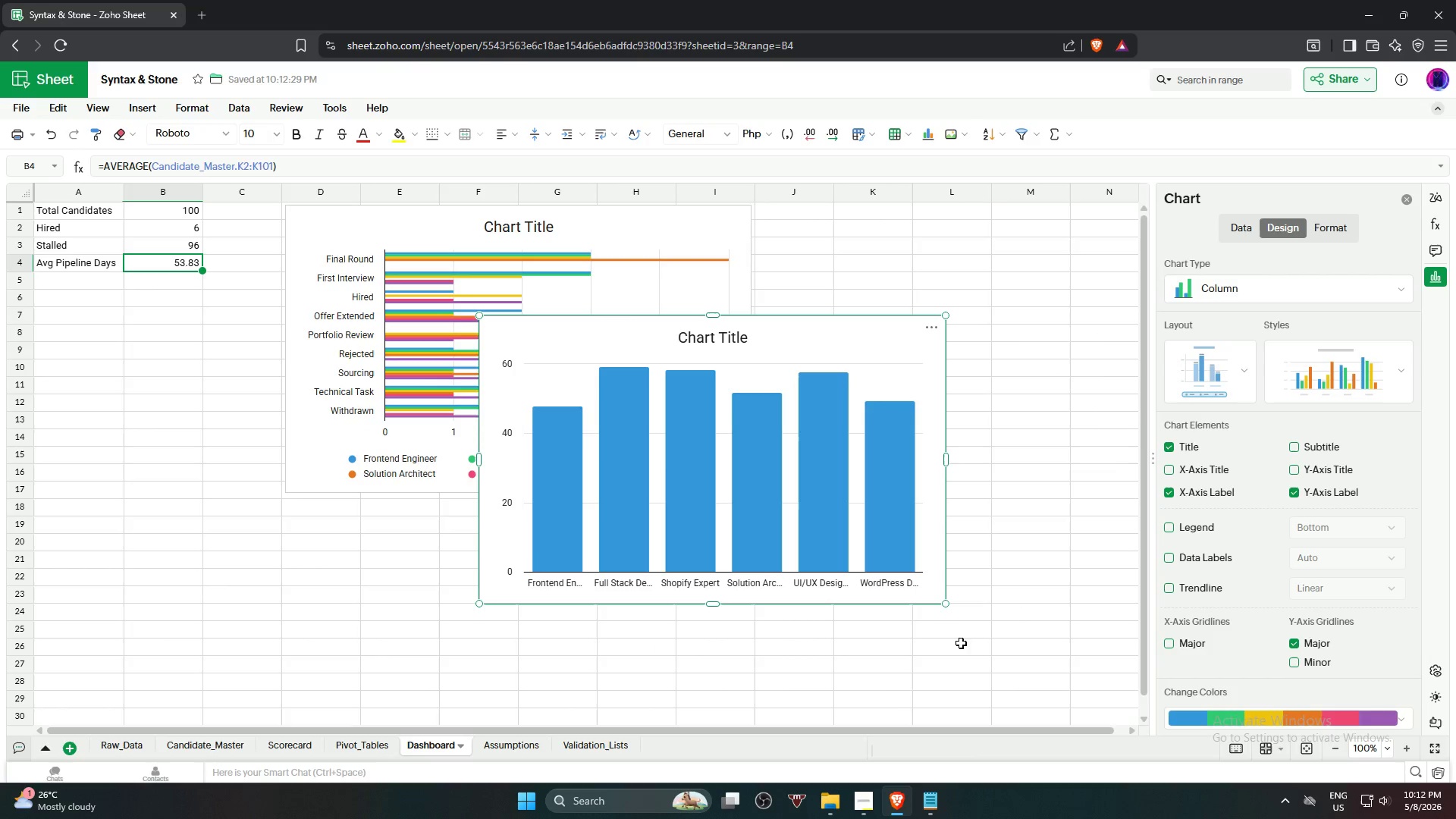 
scroll: coordinate [830, 664], scroll_direction: up, amount: 2.0
 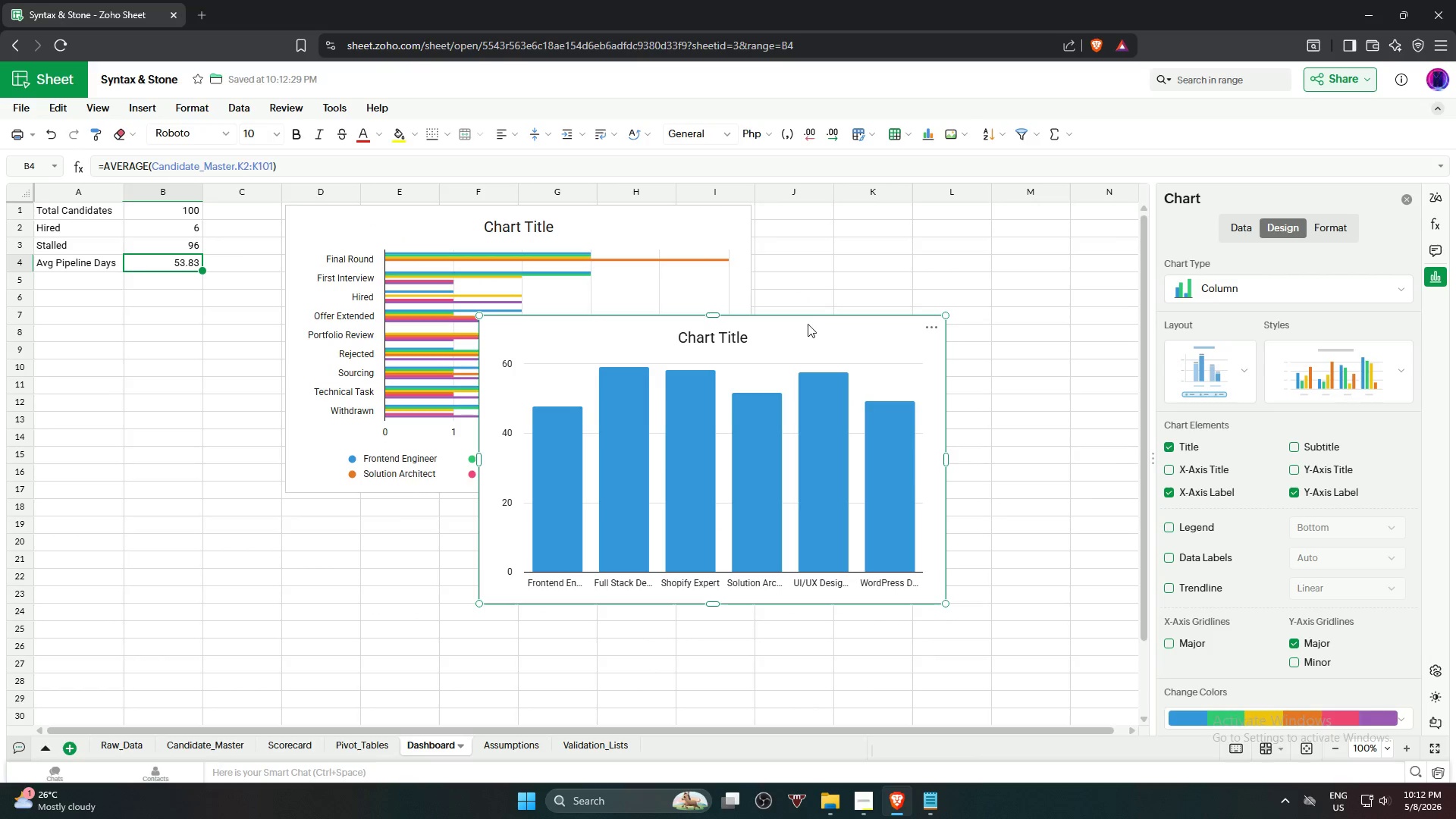 
left_click_drag(start_coordinate=[801, 324], to_coordinate=[757, 602])
 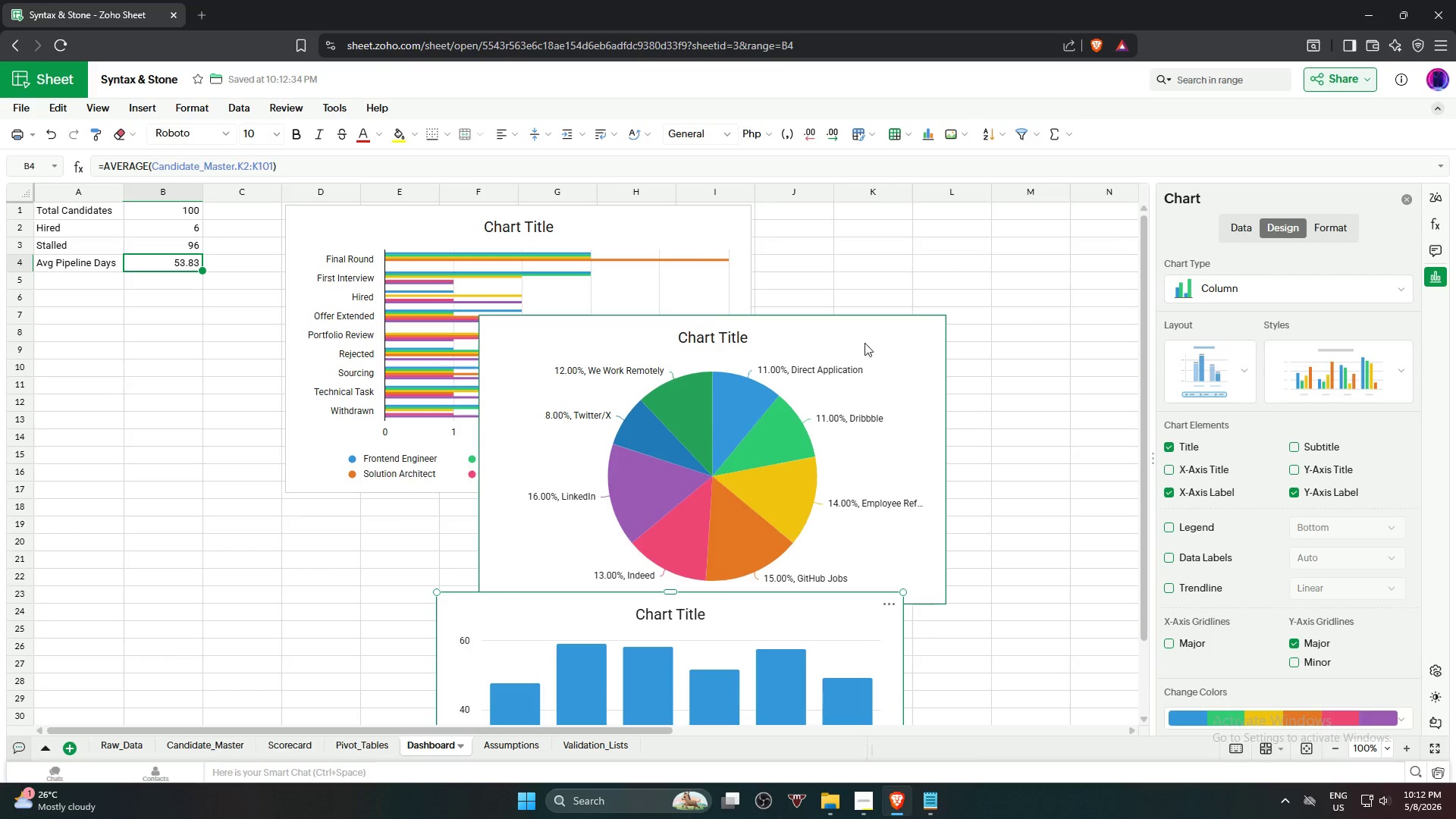 
left_click_drag(start_coordinate=[836, 340], to_coordinate=[1069, 239])
 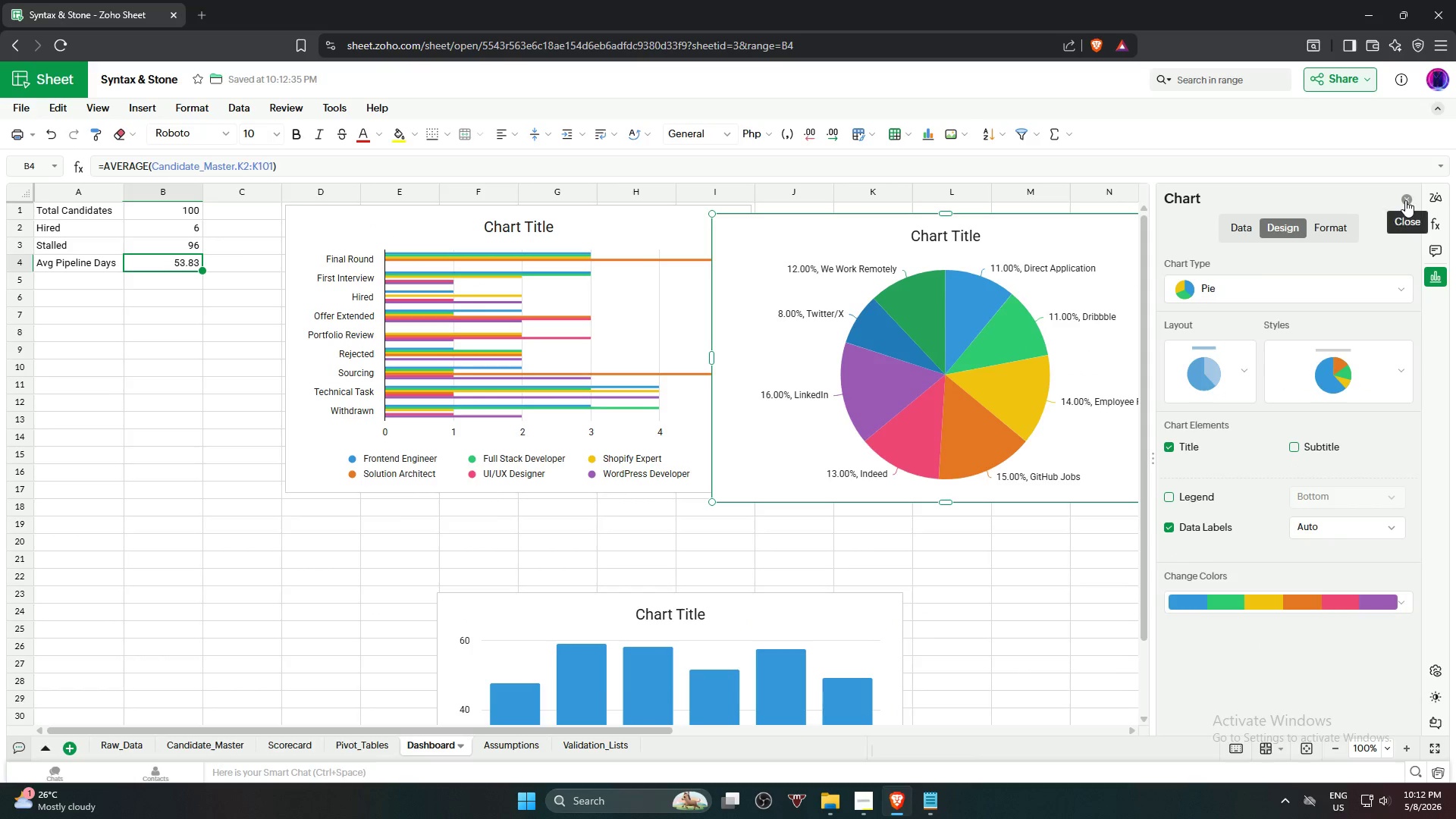 
left_click([1405, 200])
 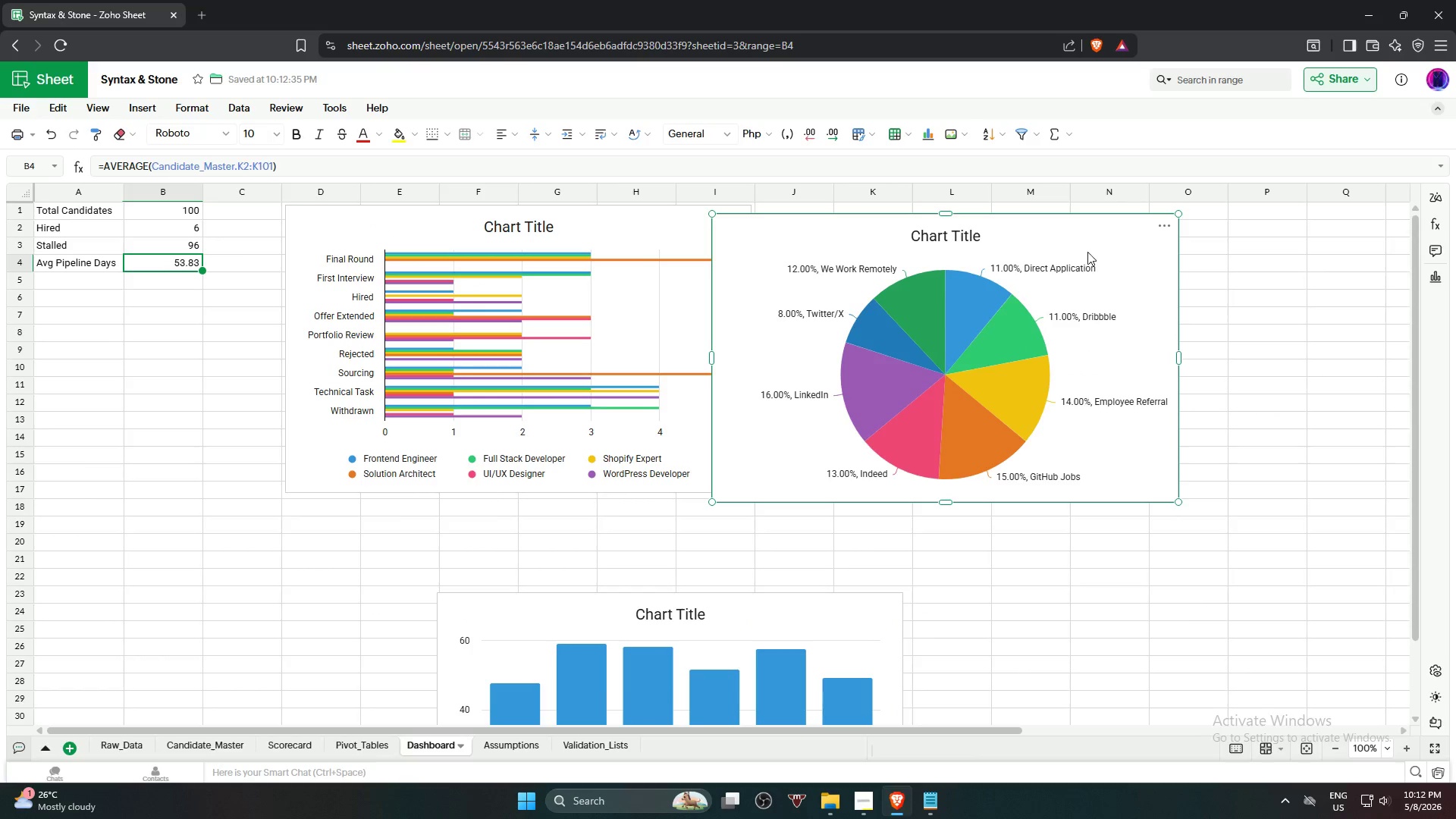 
left_click_drag(start_coordinate=[1082, 240], to_coordinate=[1129, 239])
 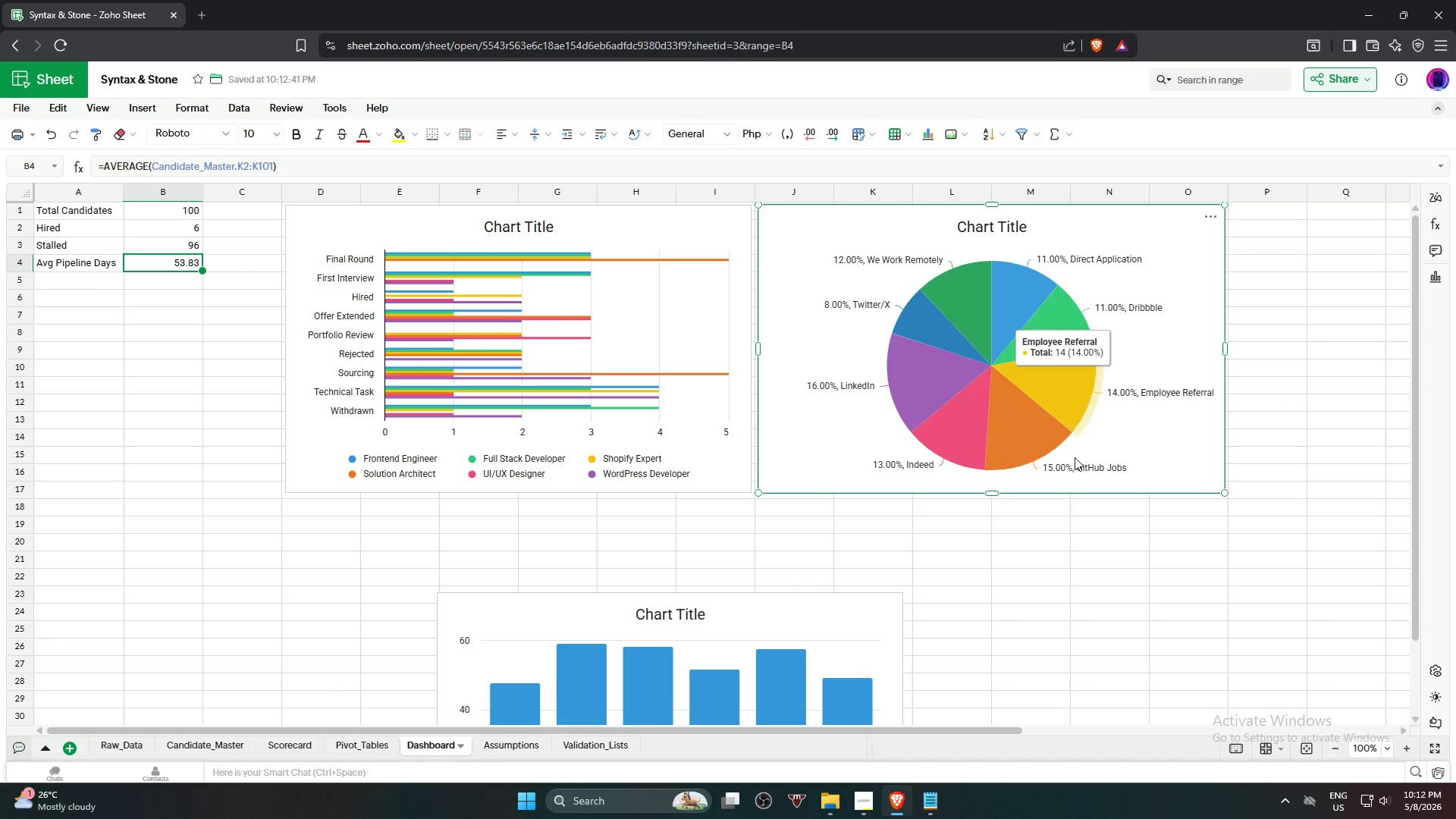 
scroll: coordinate [1065, 519], scroll_direction: up, amount: 4.0
 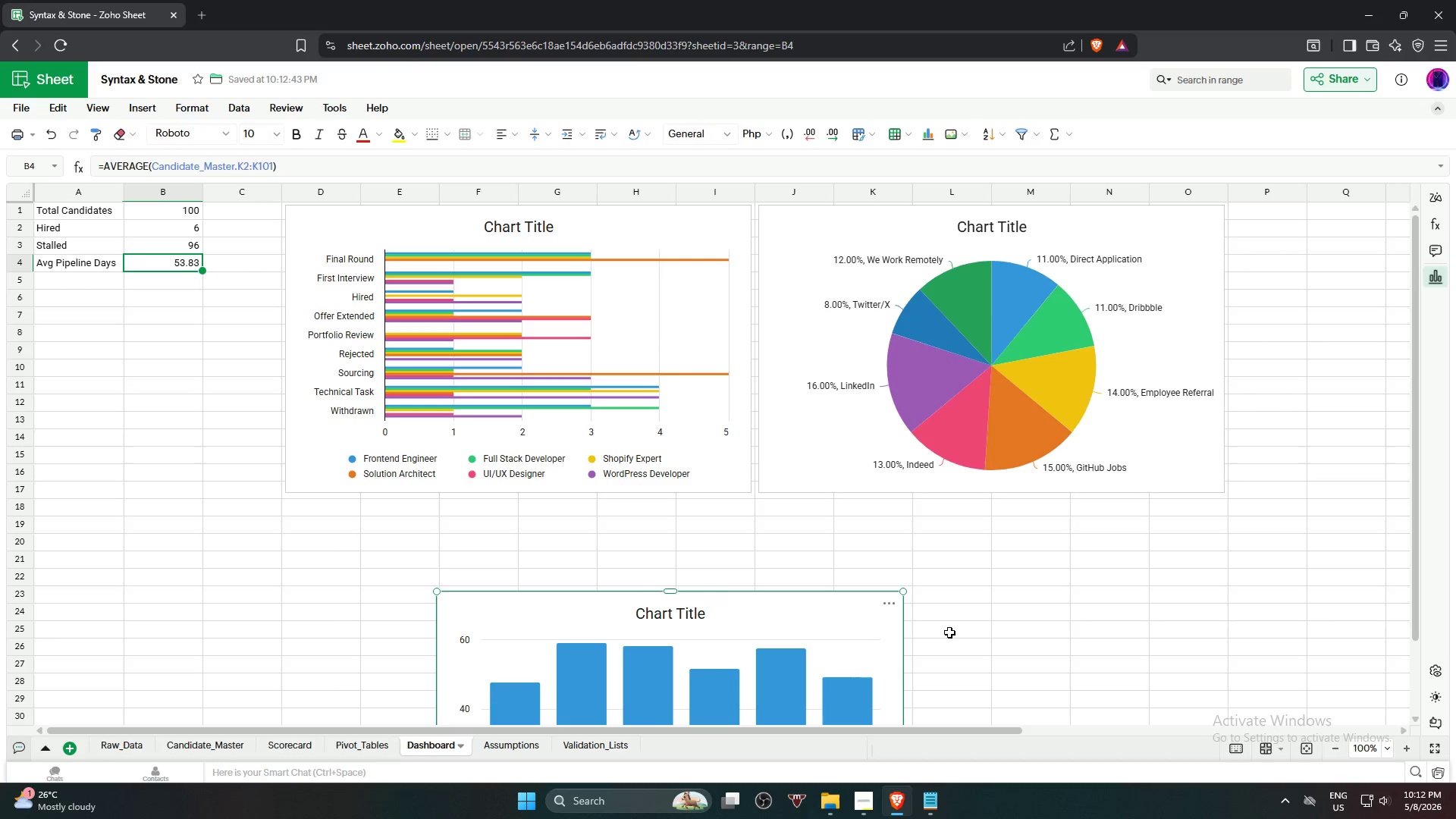 
scroll: coordinate [993, 578], scroll_direction: down, amount: 2.0
 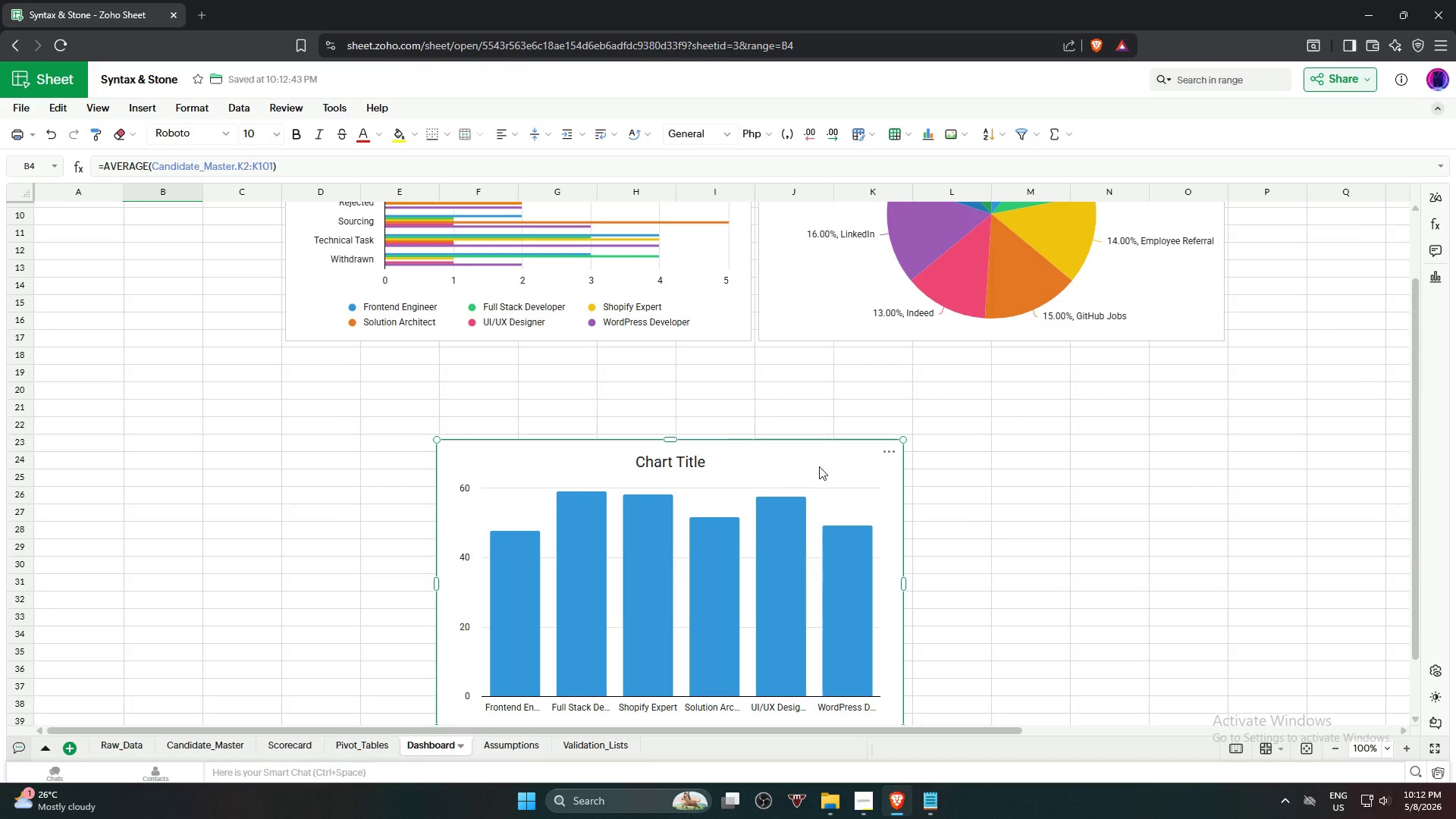 
left_click_drag(start_coordinate=[819, 464], to_coordinate=[906, 373])
 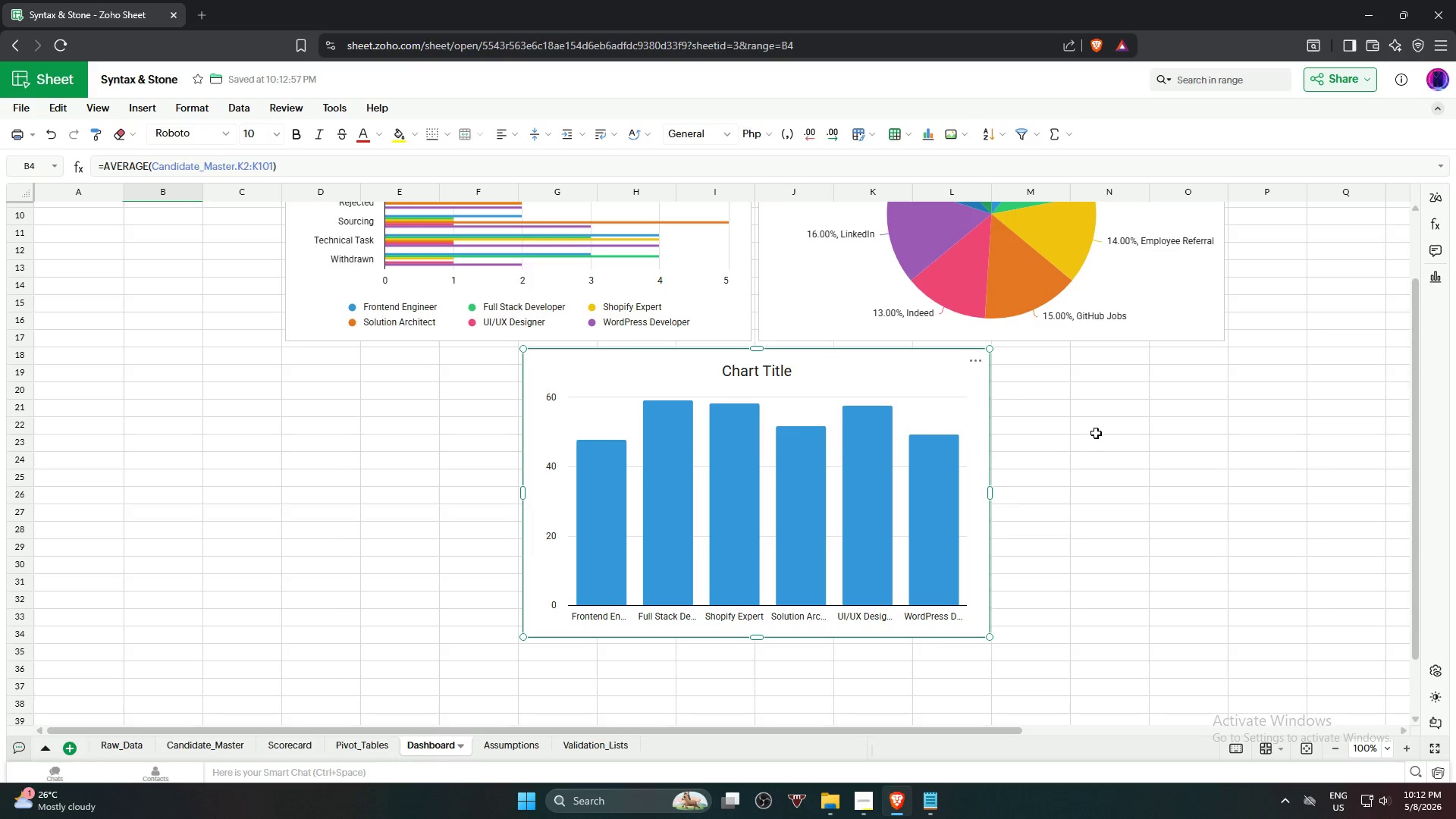 
left_click([1096, 433])
 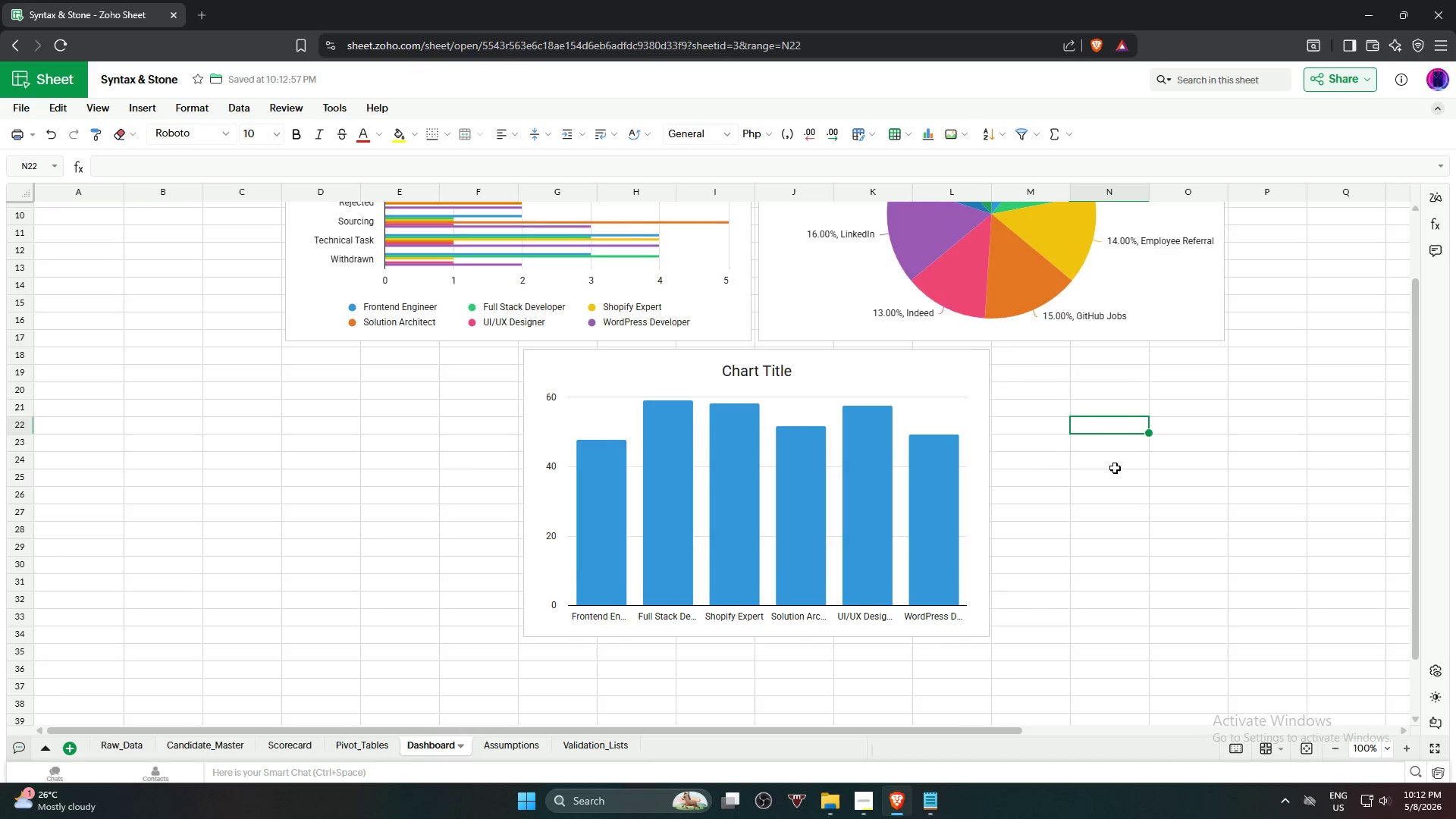 
scroll: coordinate [1121, 499], scroll_direction: up, amount: 5.0
 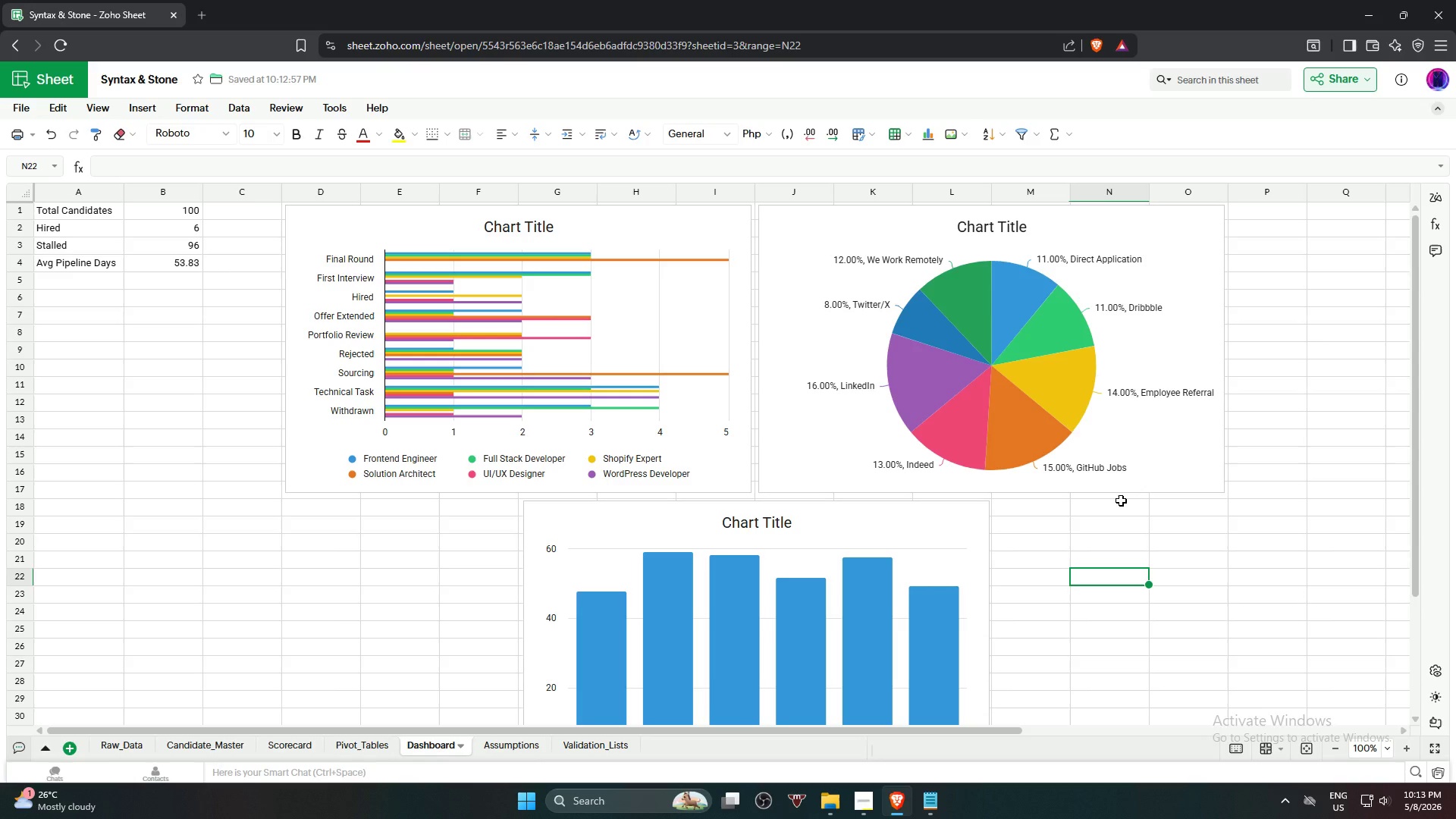 
wait(60.38)
 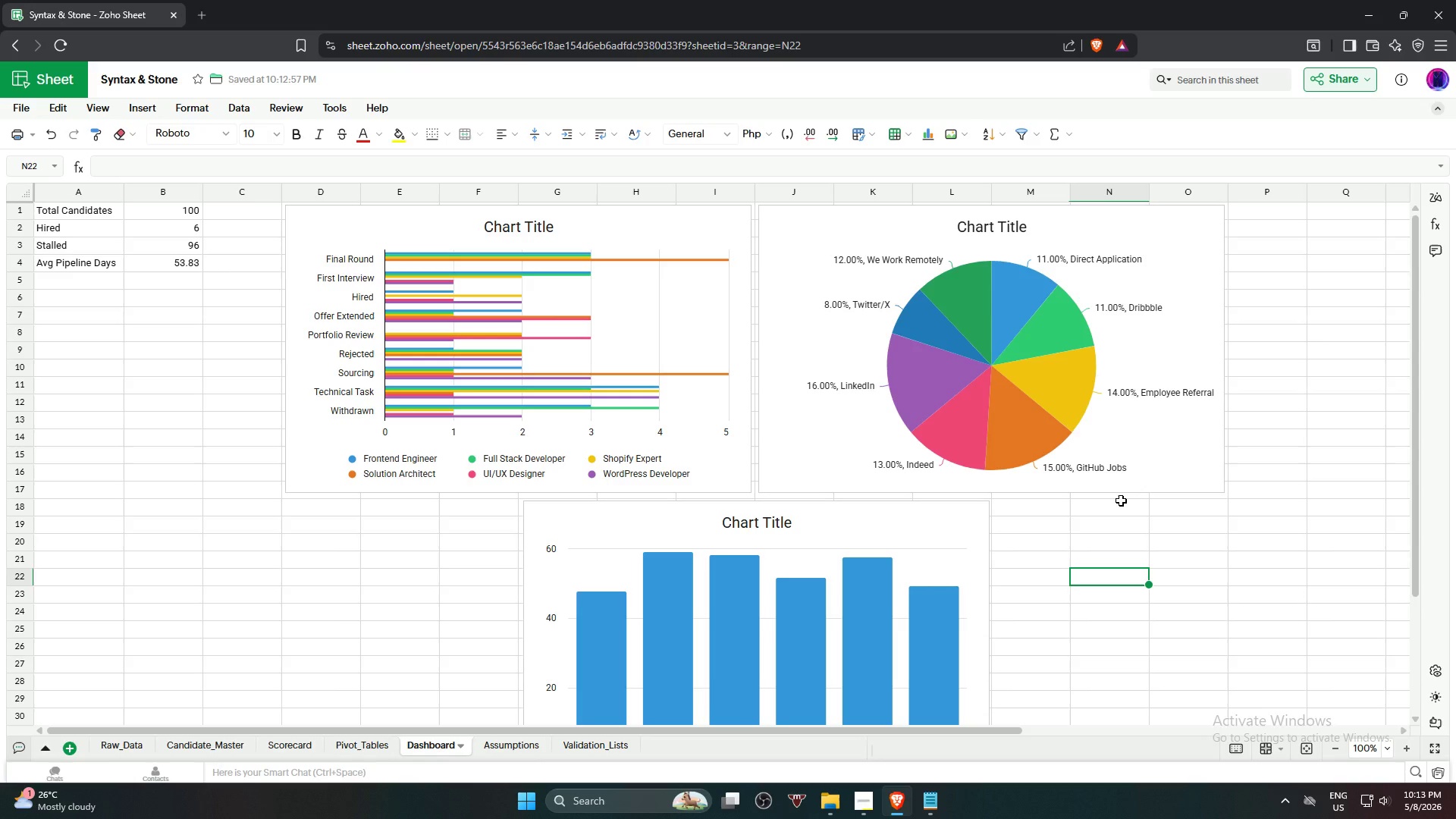 
scroll: coordinate [1081, 490], scroll_direction: up, amount: 4.0
 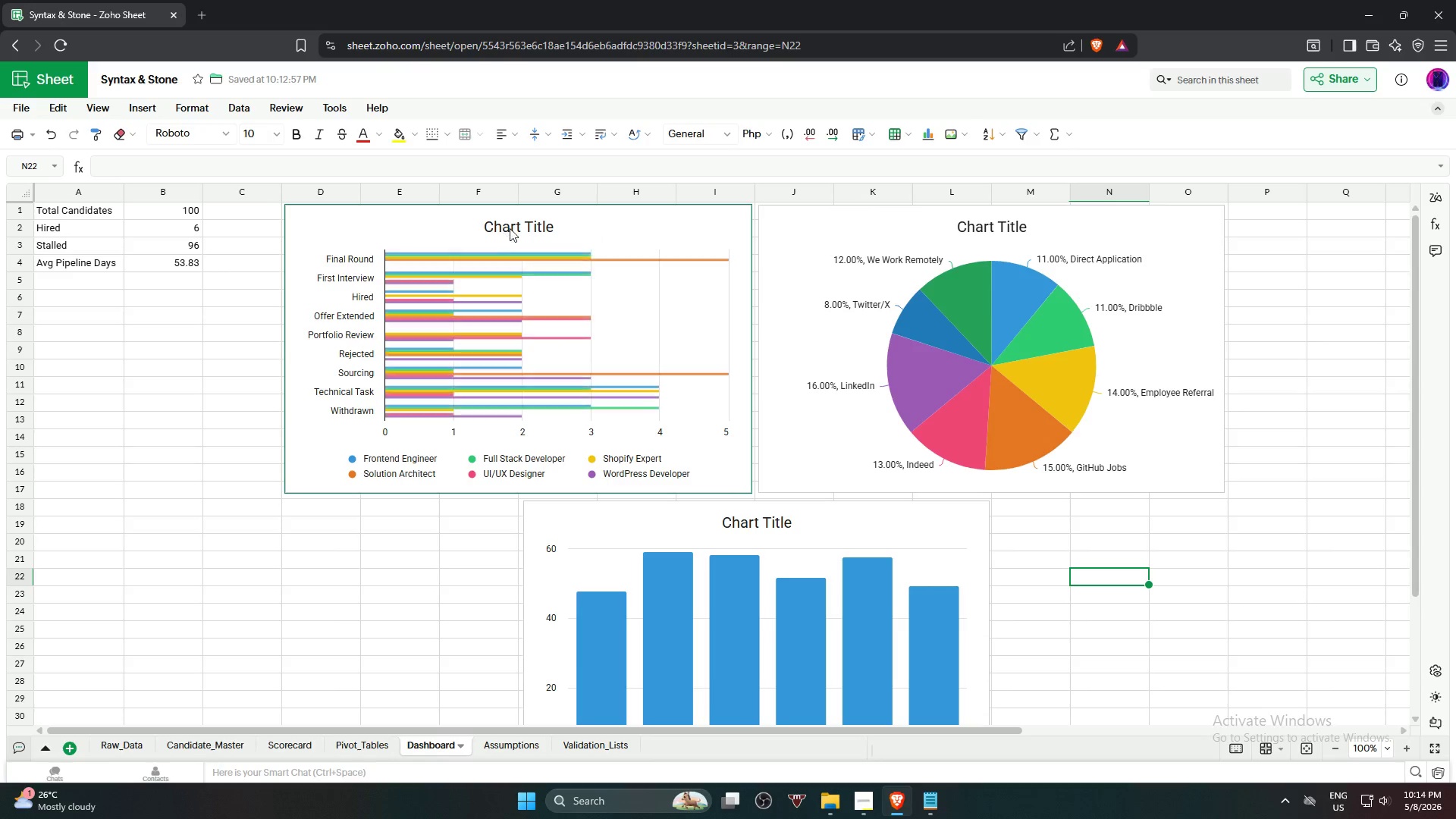 
left_click([518, 224])
 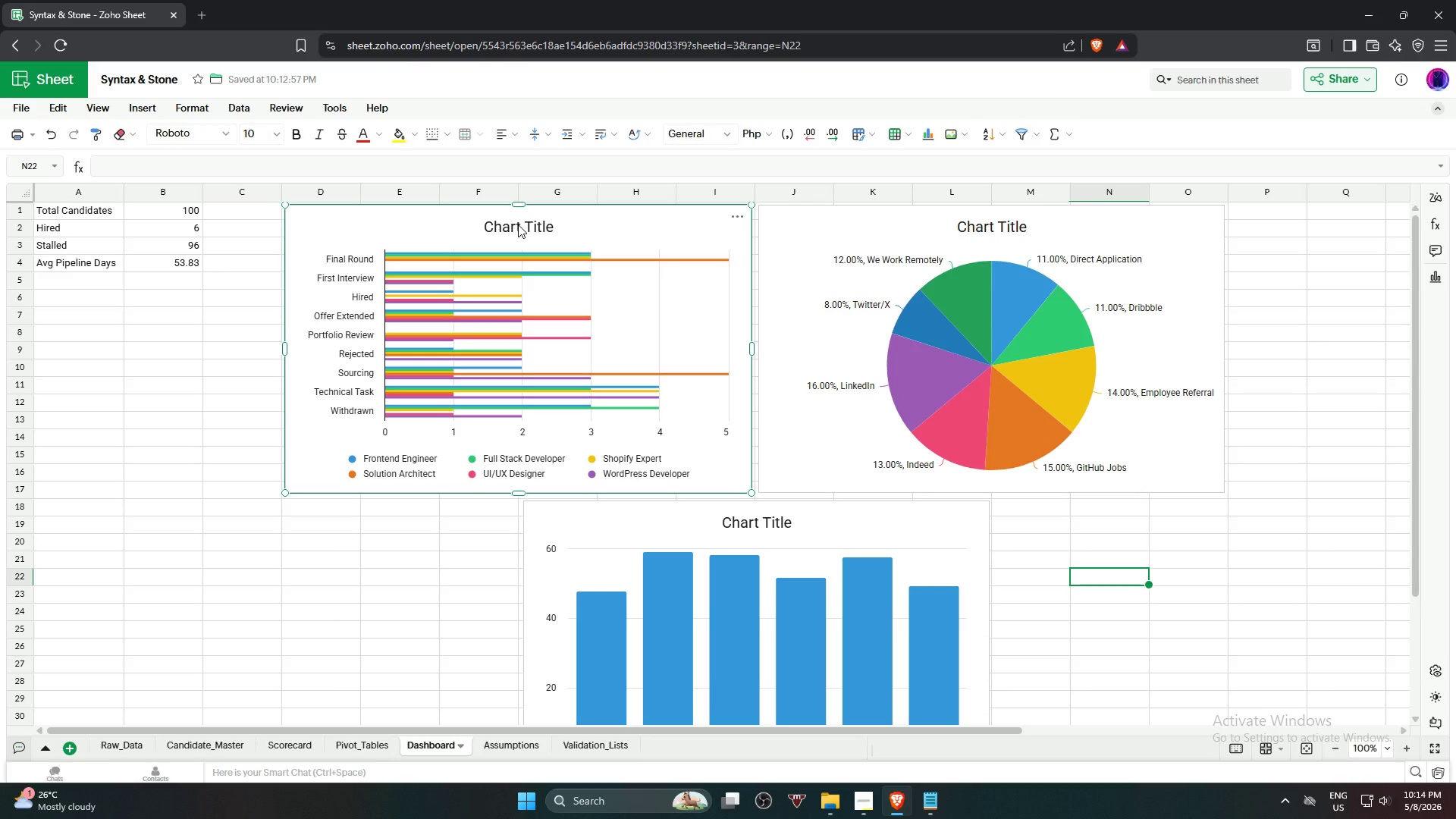 
left_click([524, 227])
 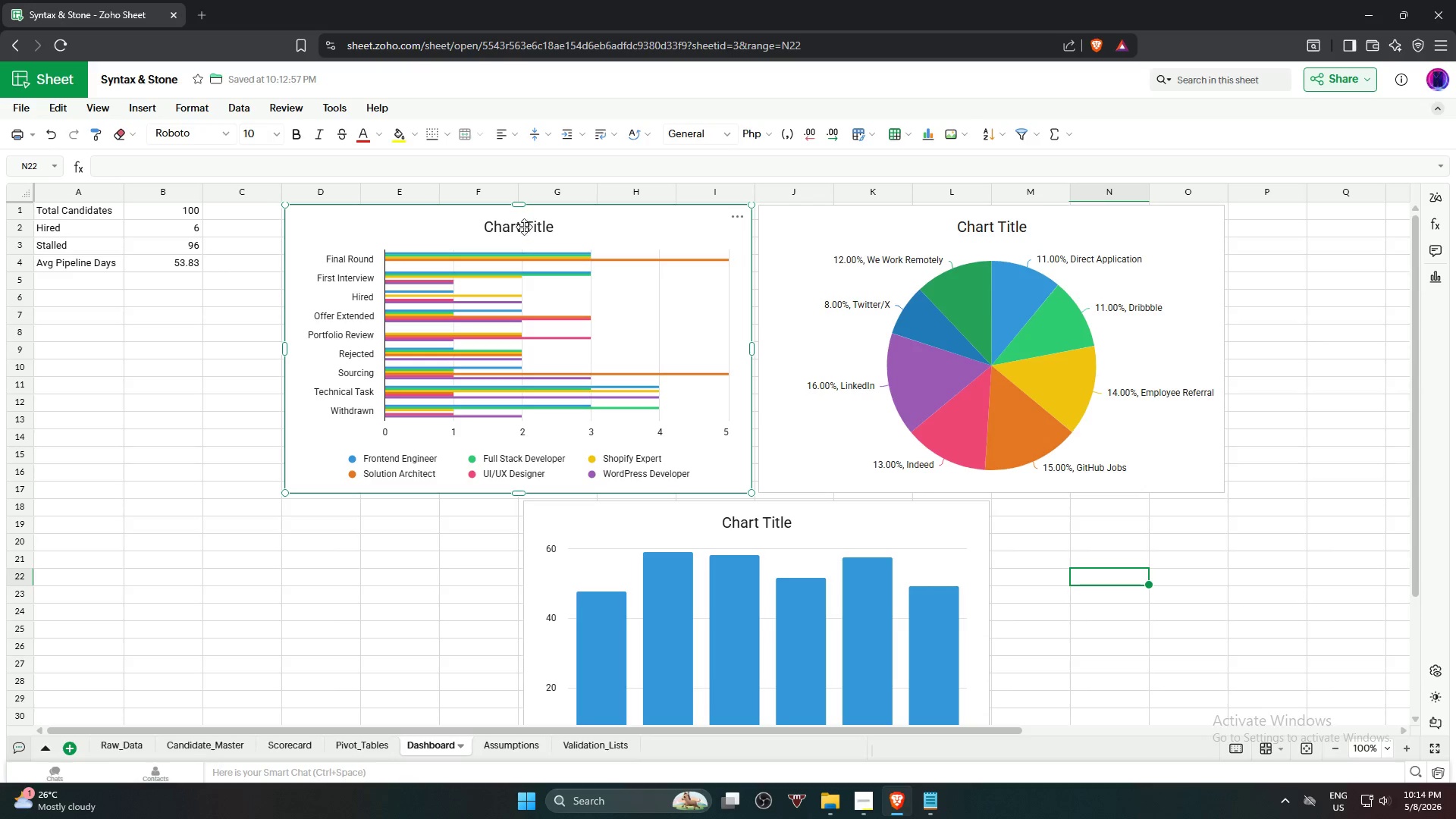 
double_click([524, 227])
 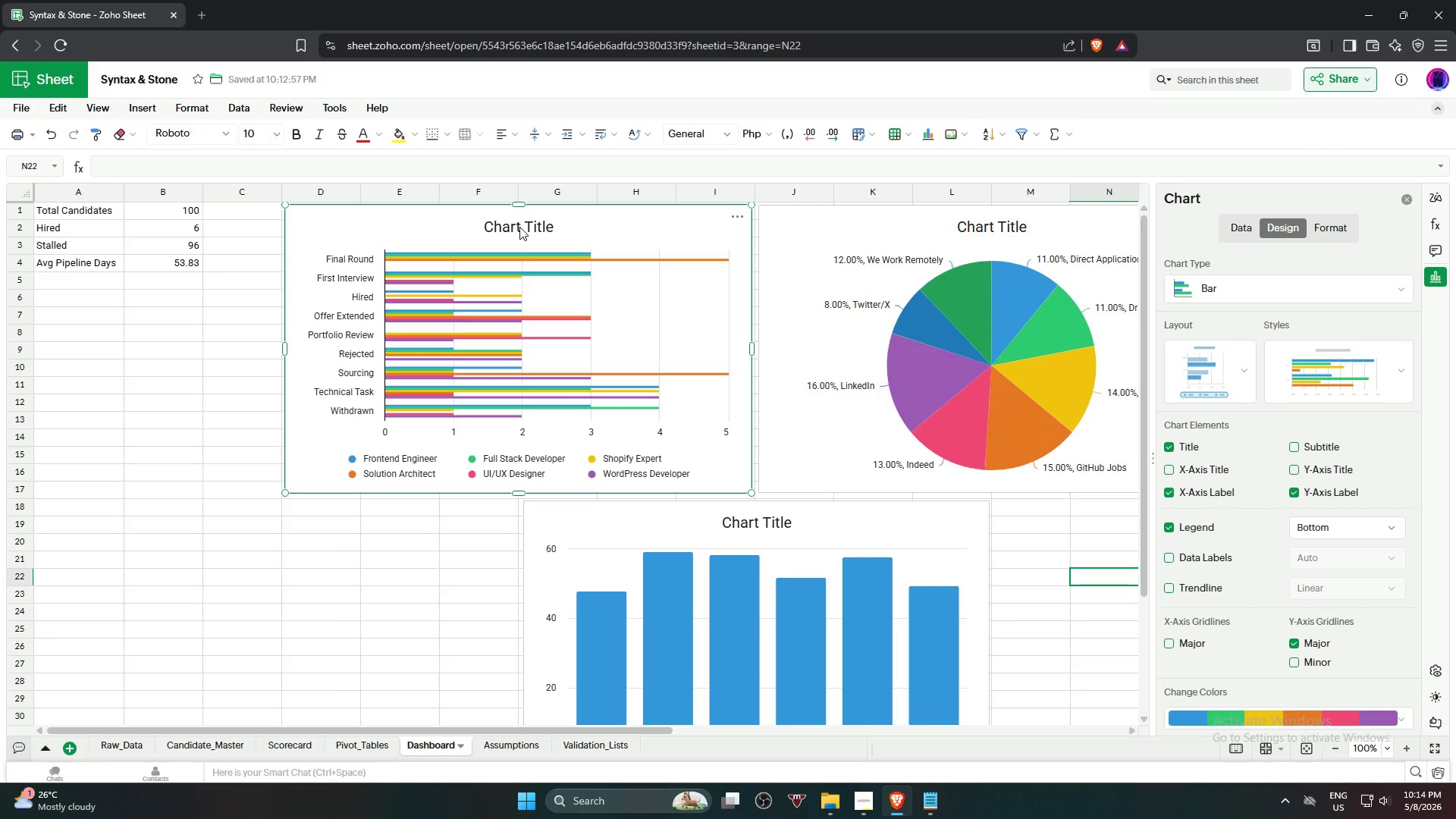 
double_click([519, 227])
 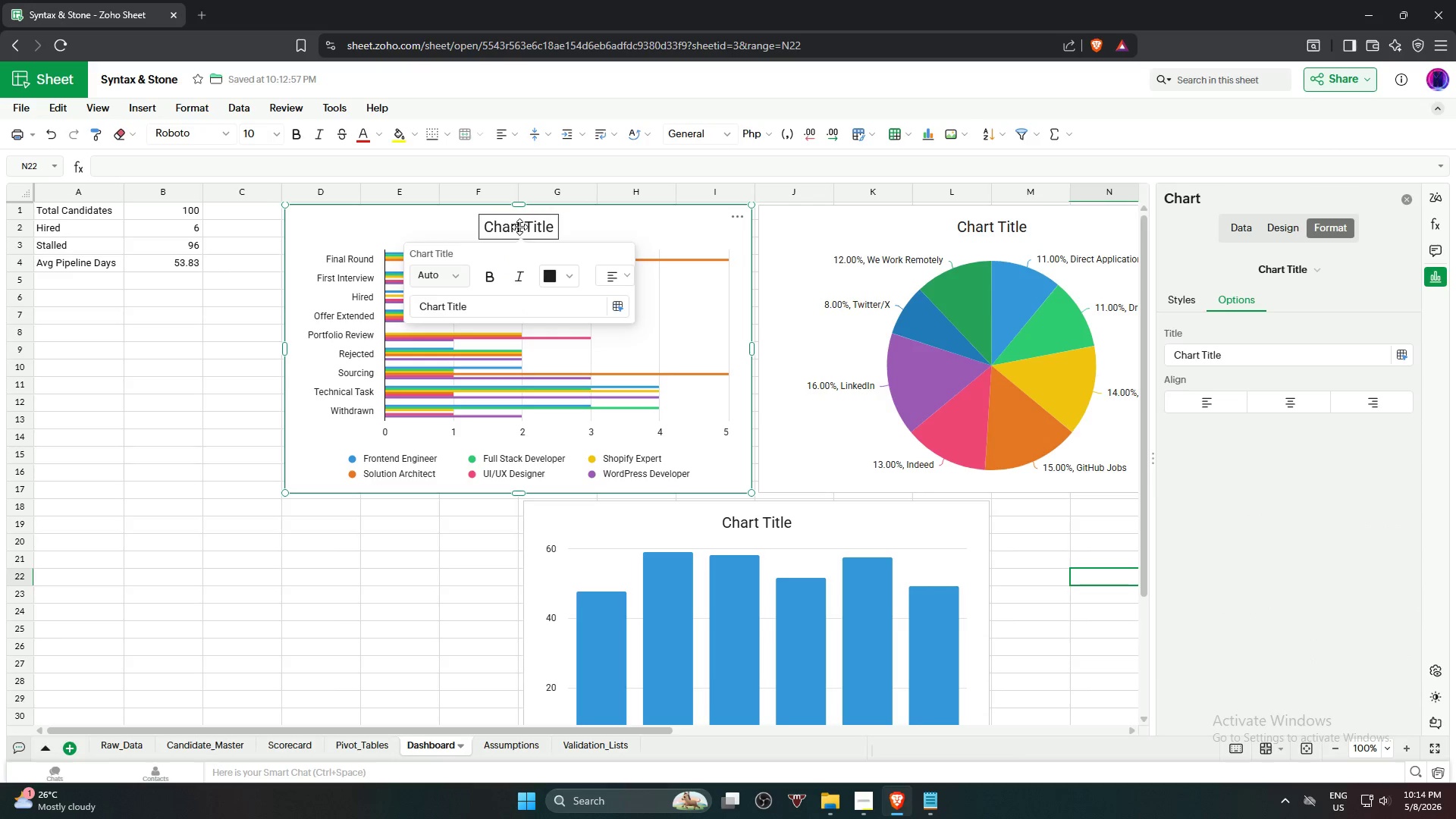 
triple_click([519, 227])
 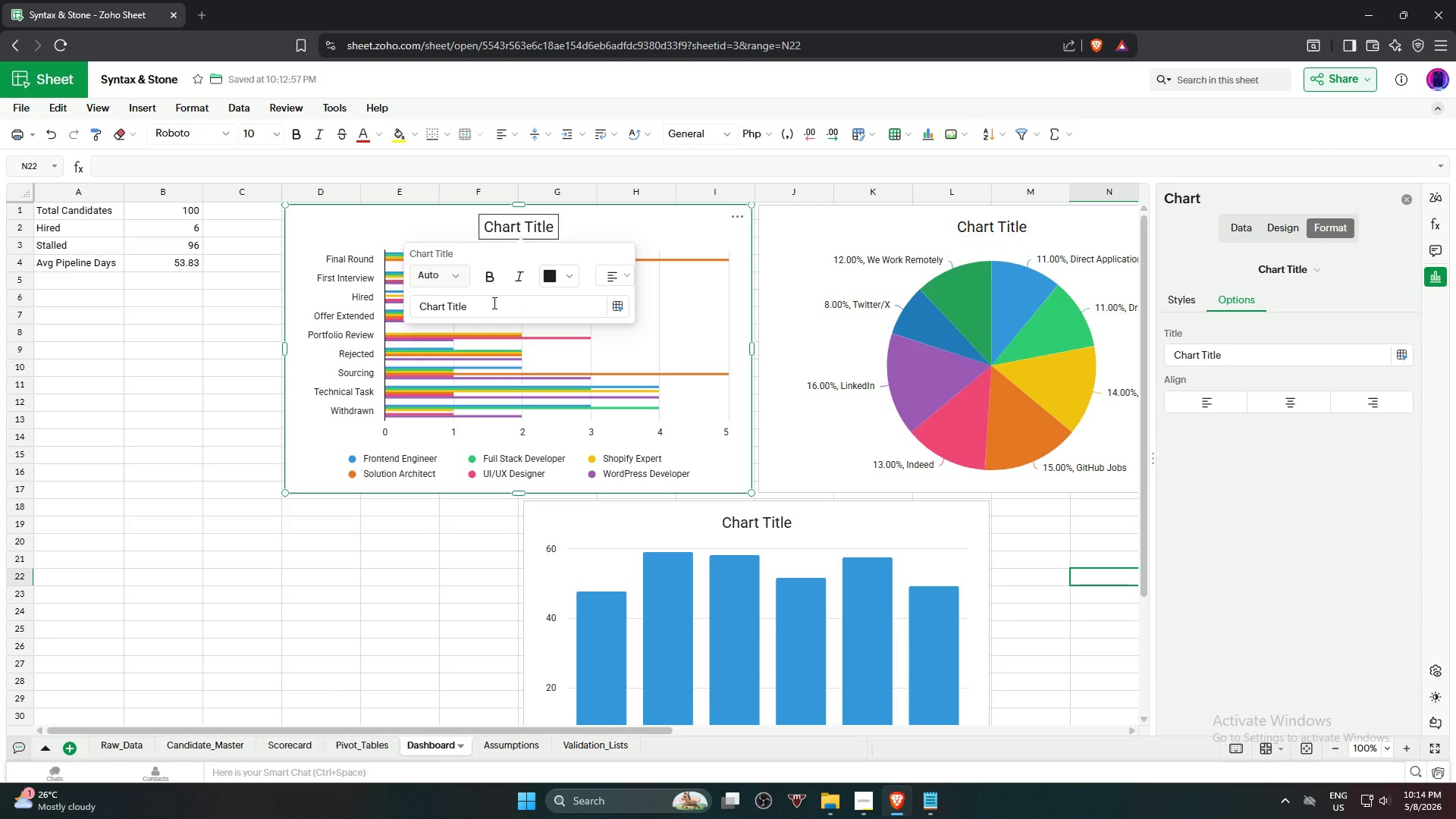 
wait(5.03)
 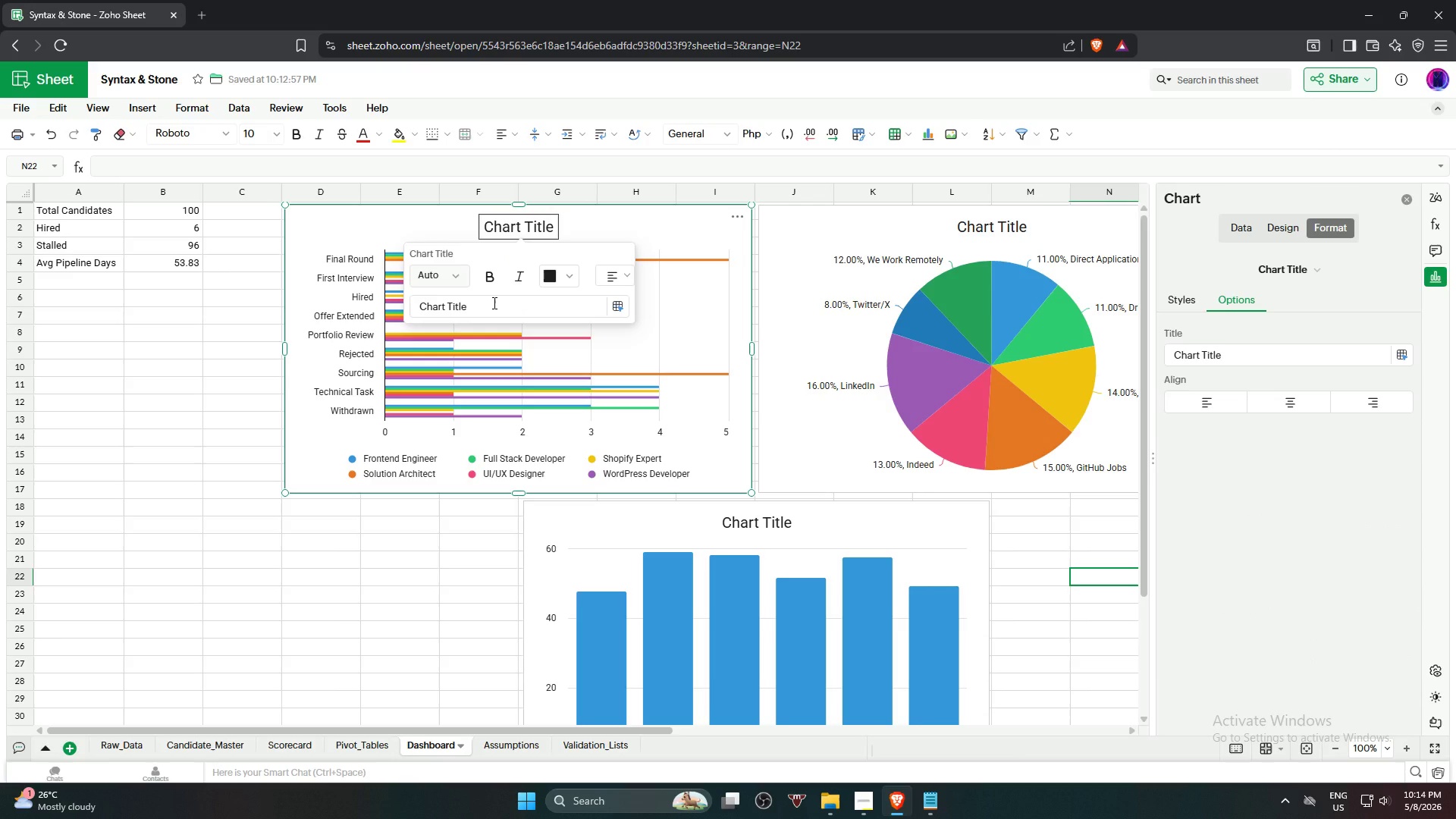 
left_click_drag(start_coordinate=[482, 301], to_coordinate=[400, 312])
 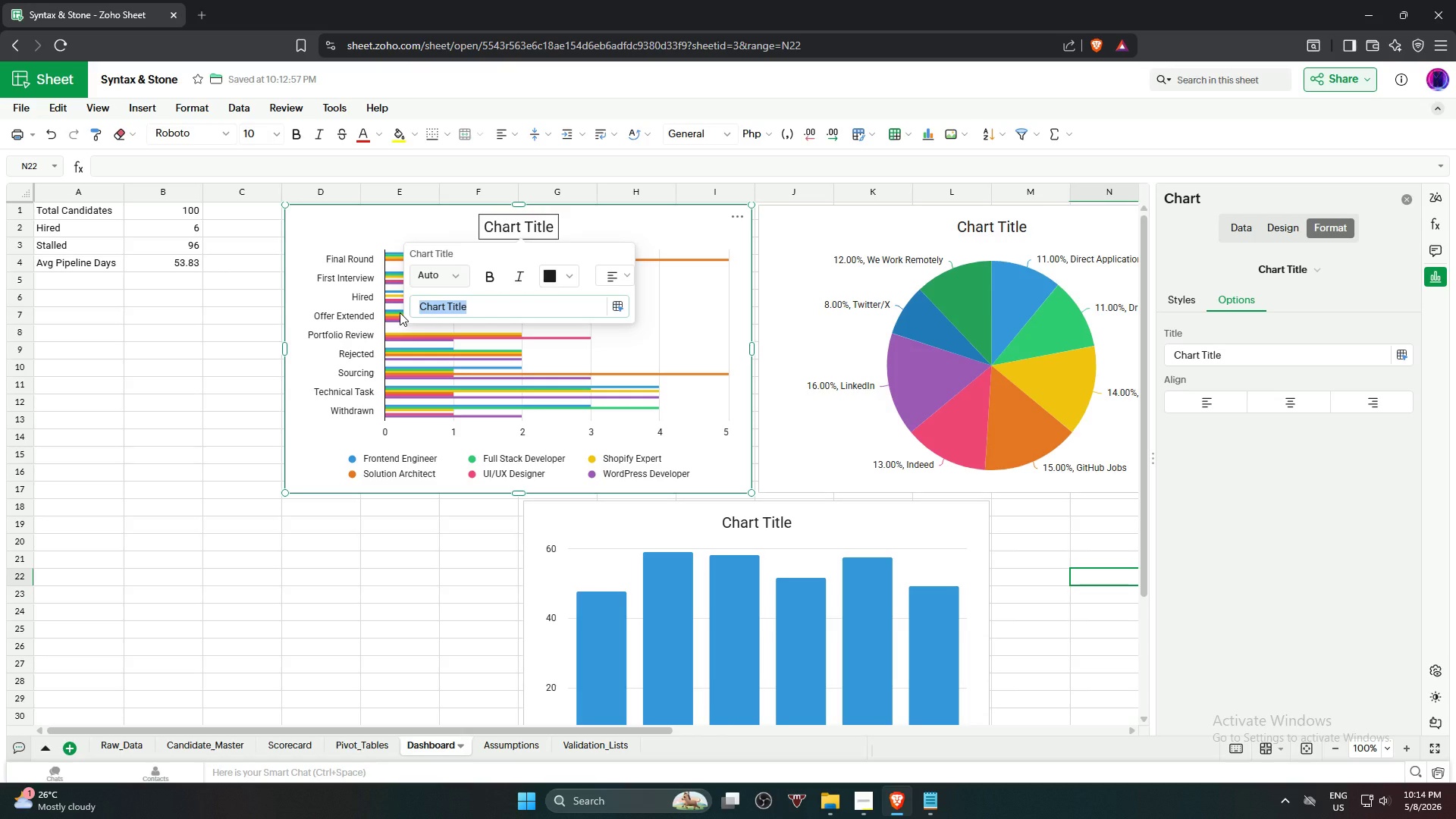 
wait(6.05)
 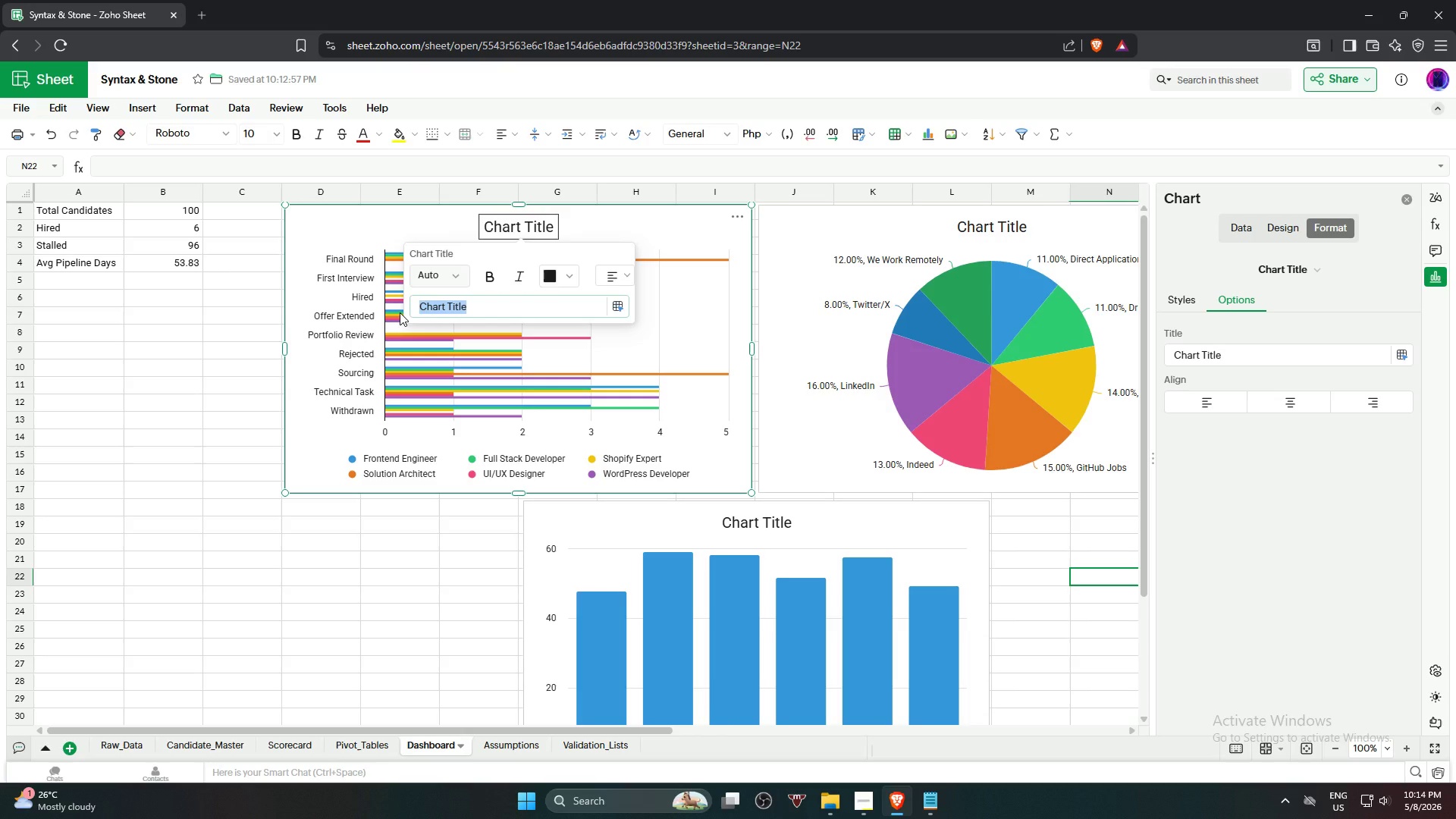 
type(Recruitment Pipeline Distribution)
 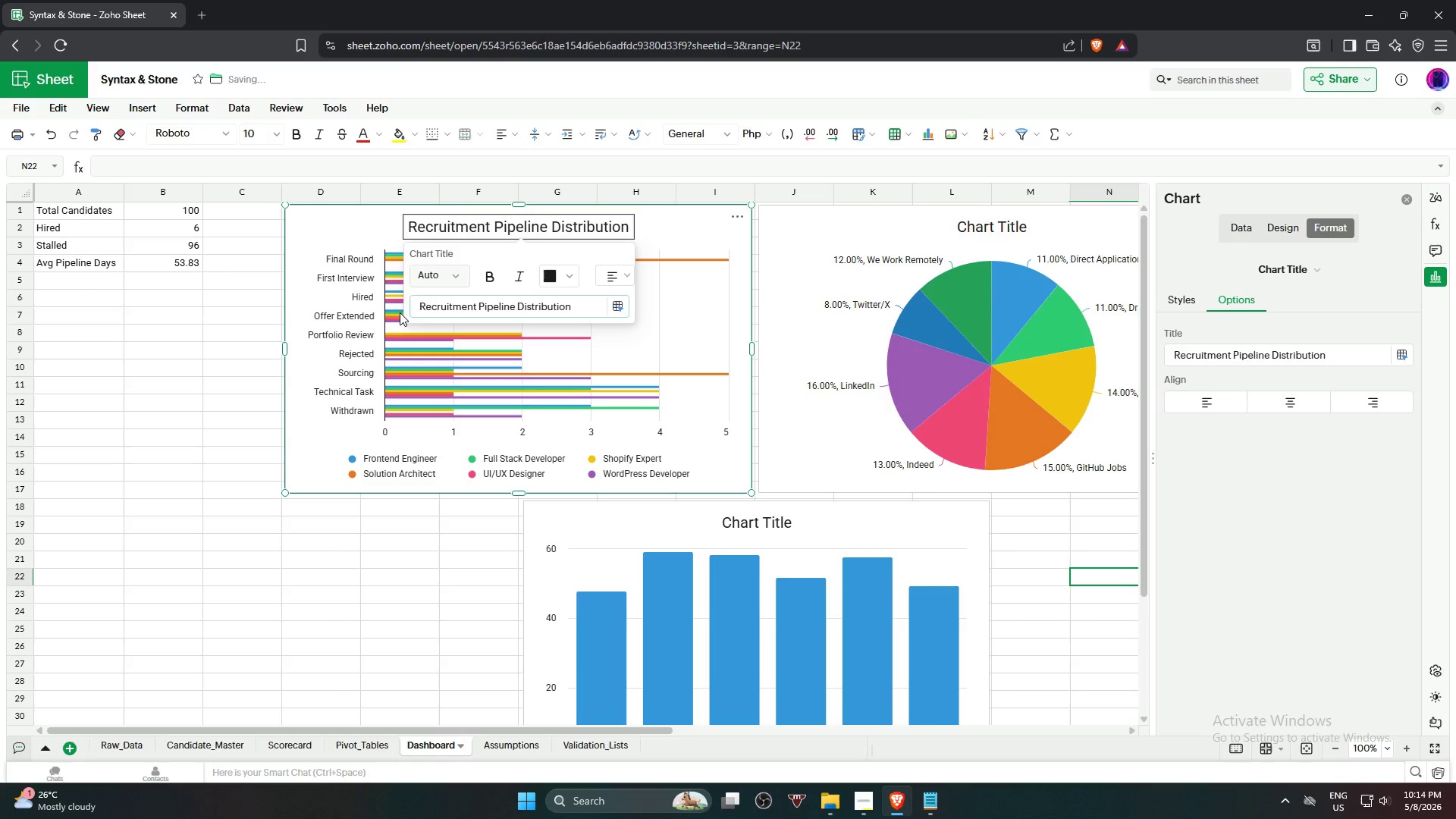 
wait(6.83)
 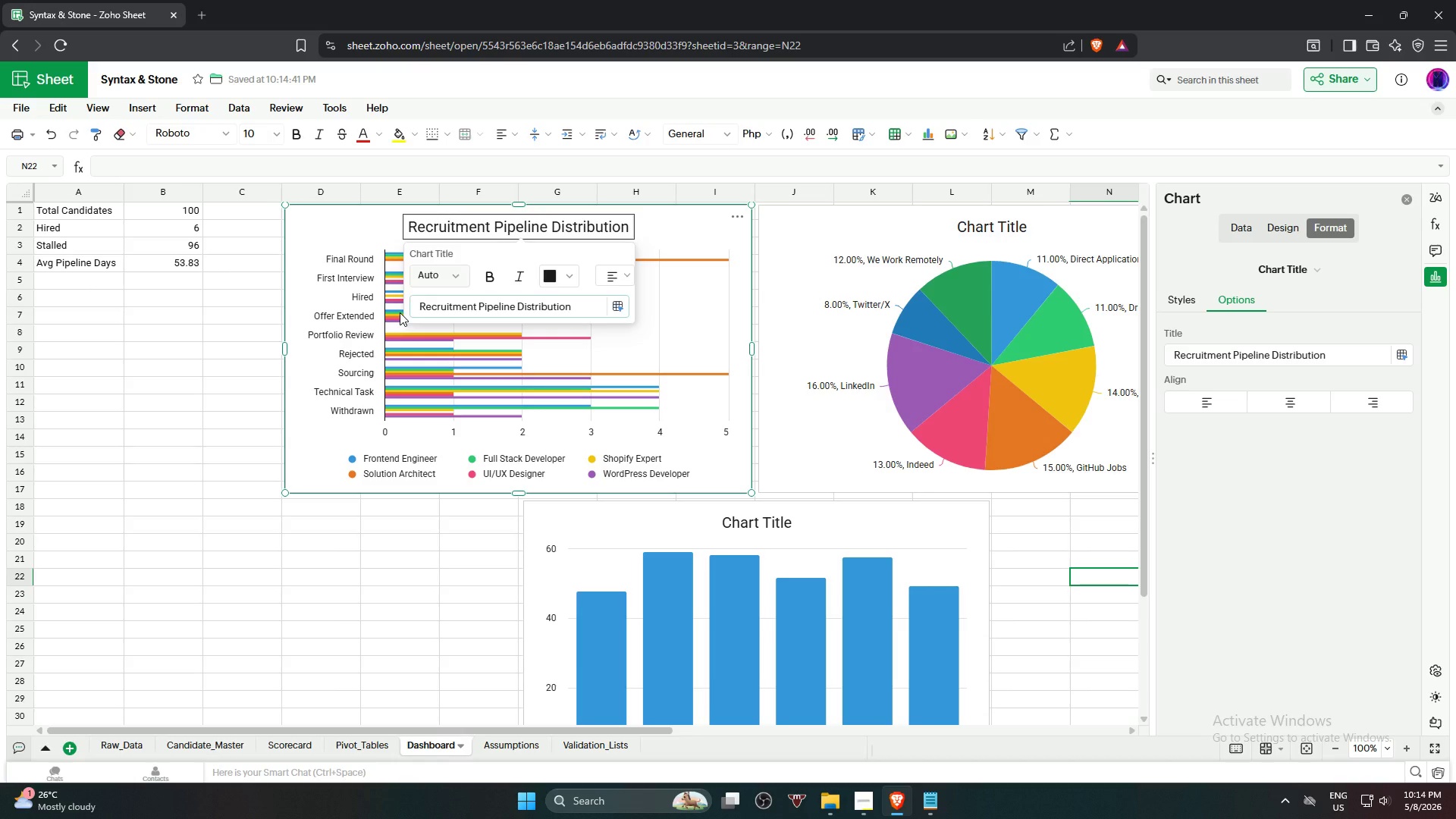 
type( by Role)
 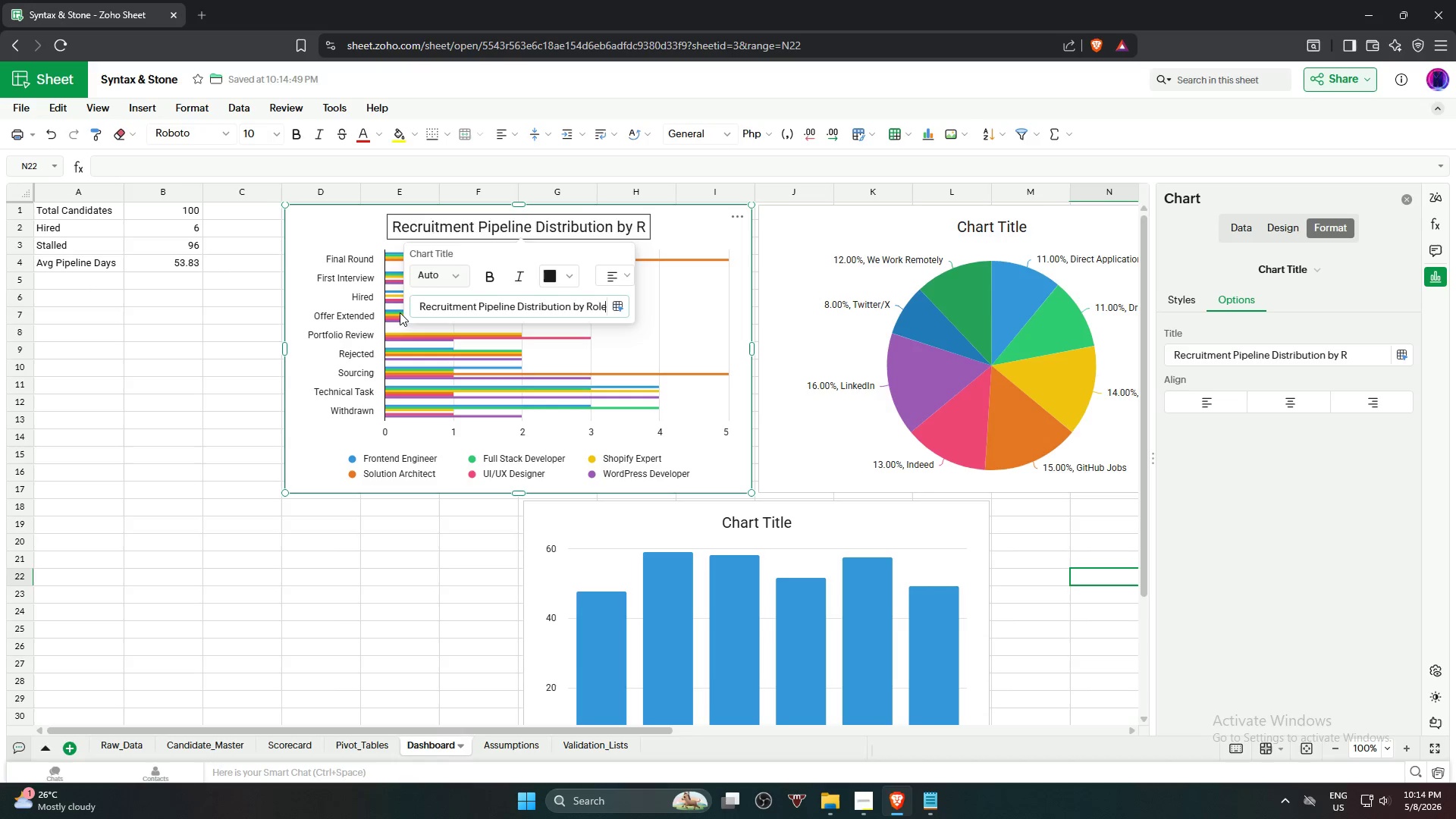 
key(Enter)
 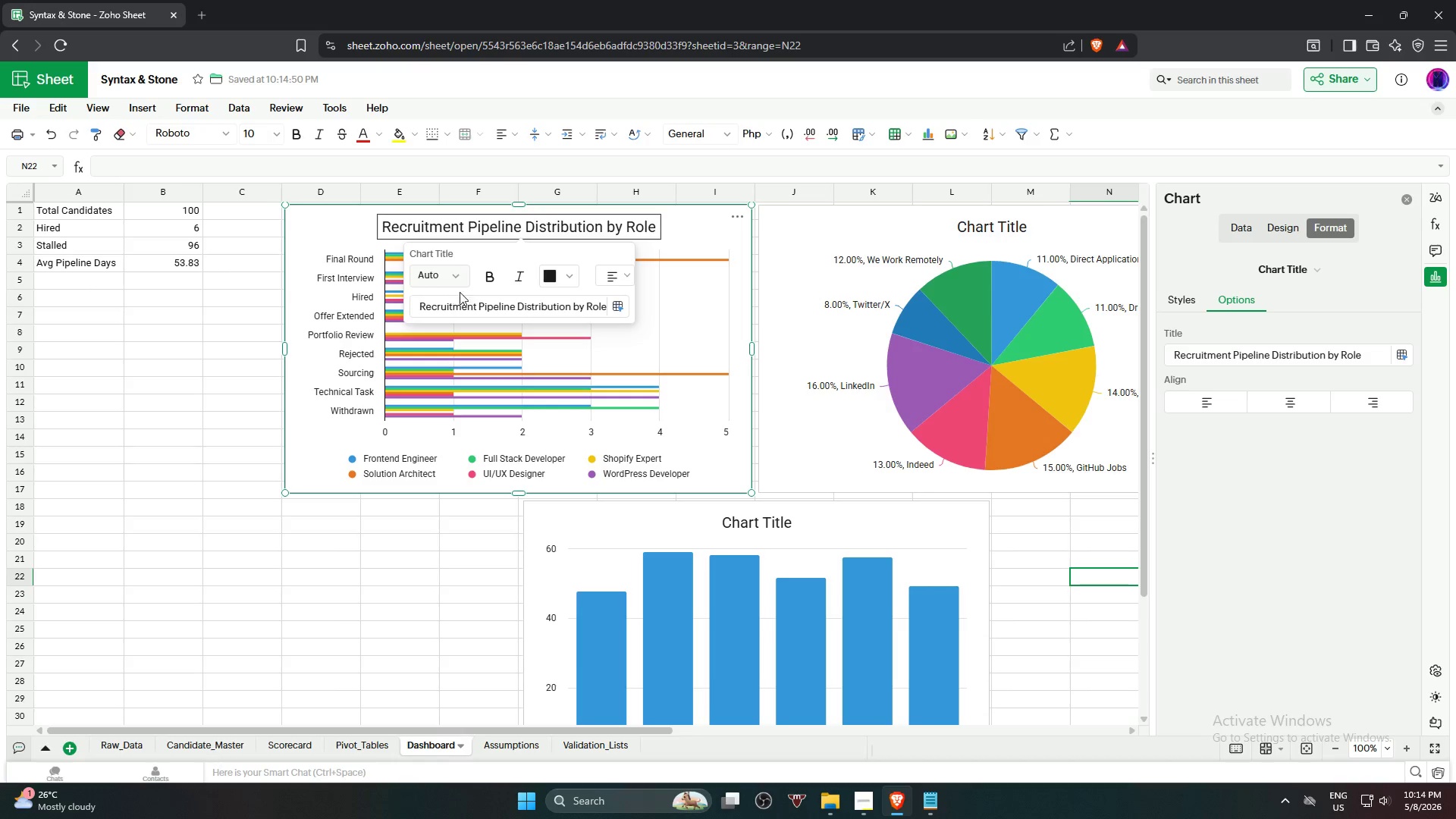 
left_click([489, 275])
 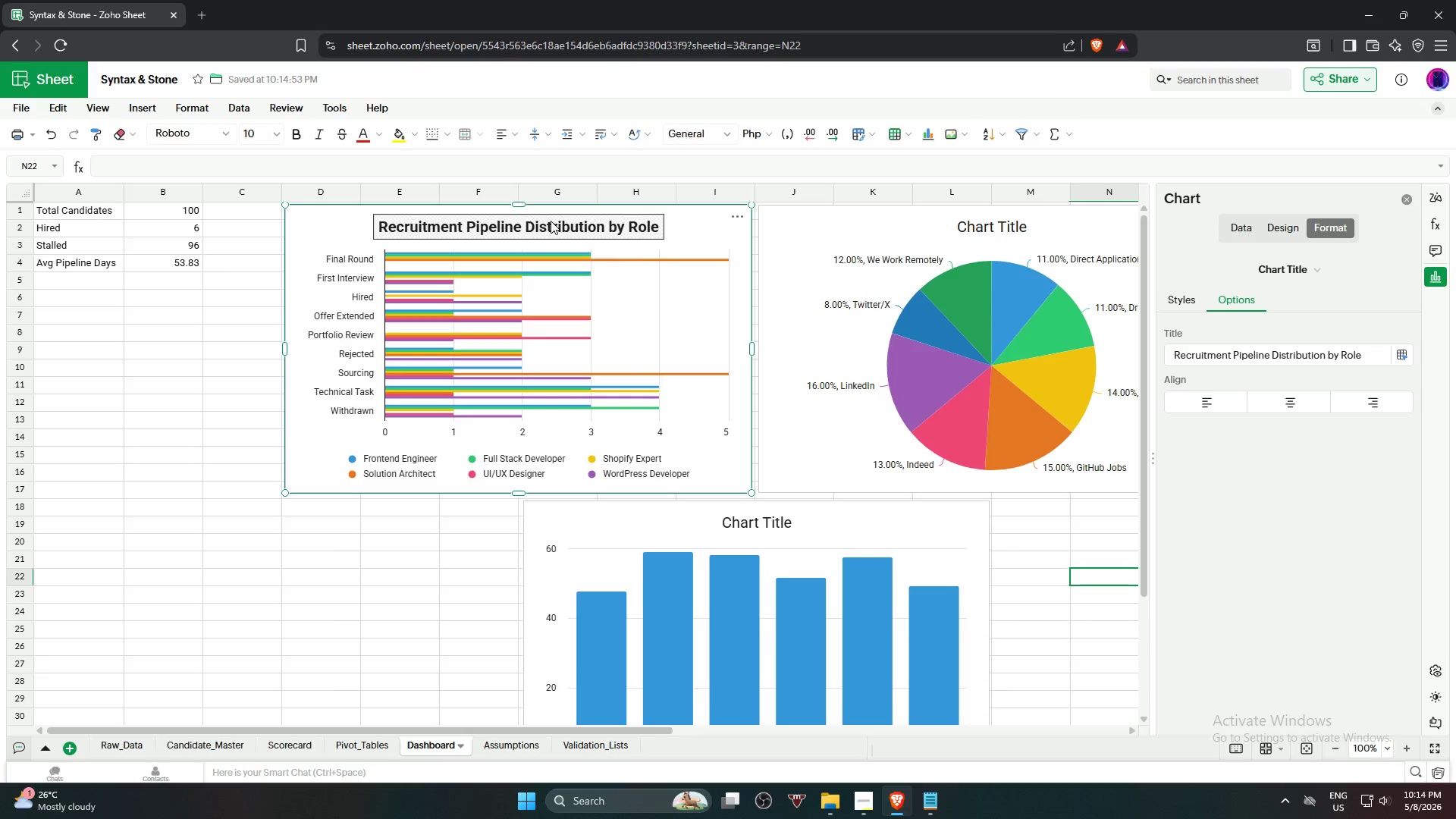 
left_click([551, 221])
 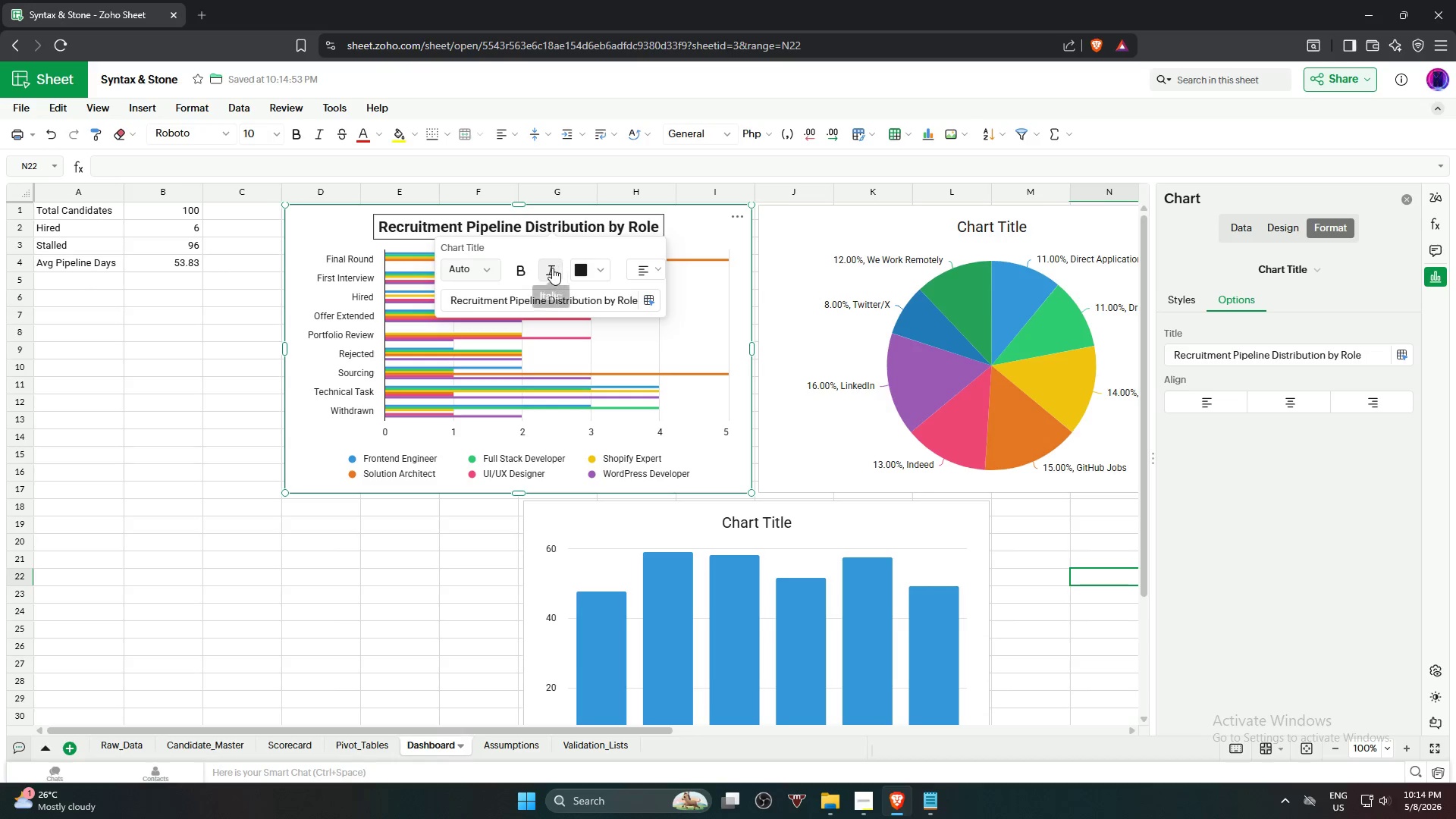 
left_click([551, 268])
 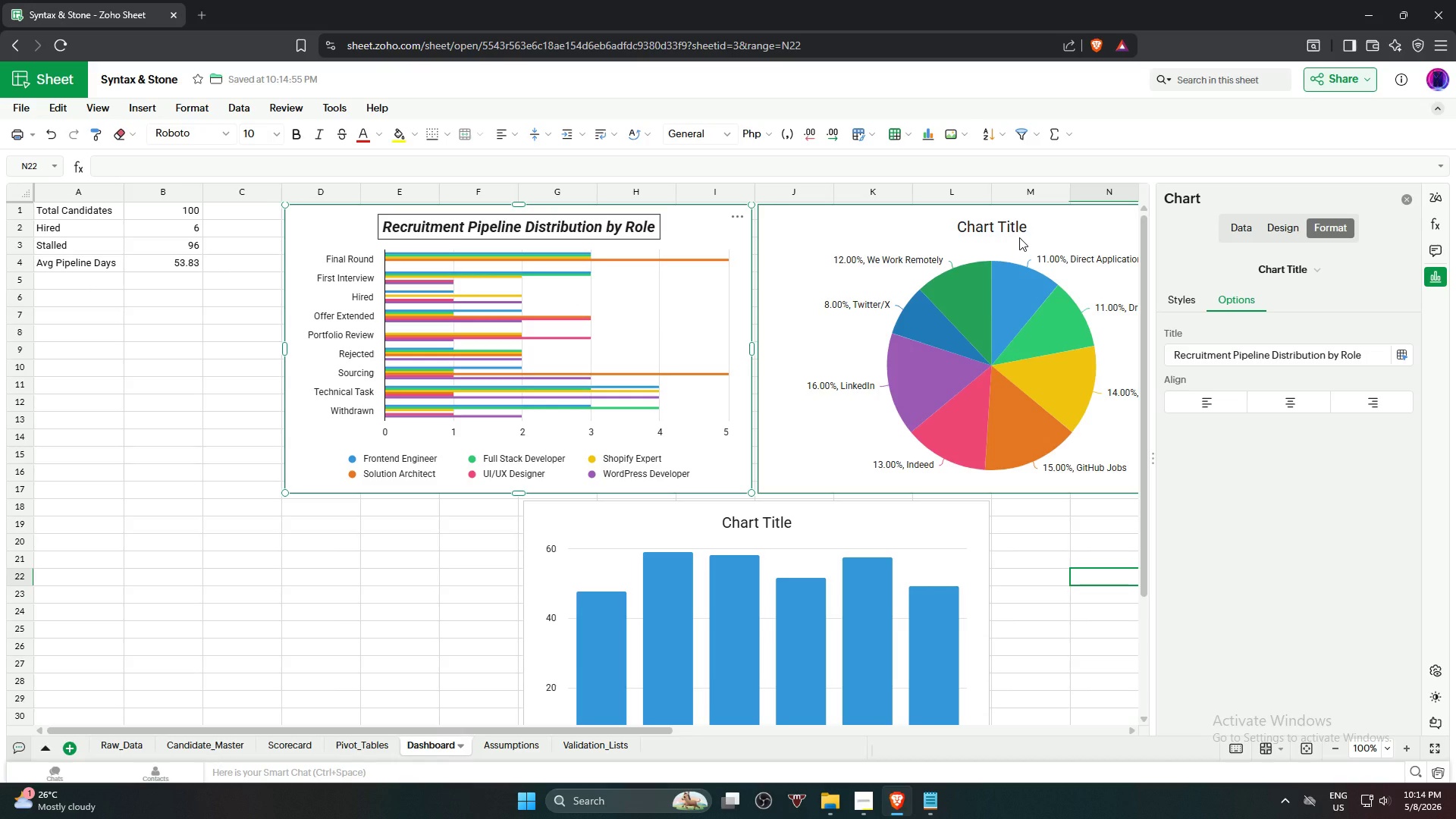 
wait(5.42)
 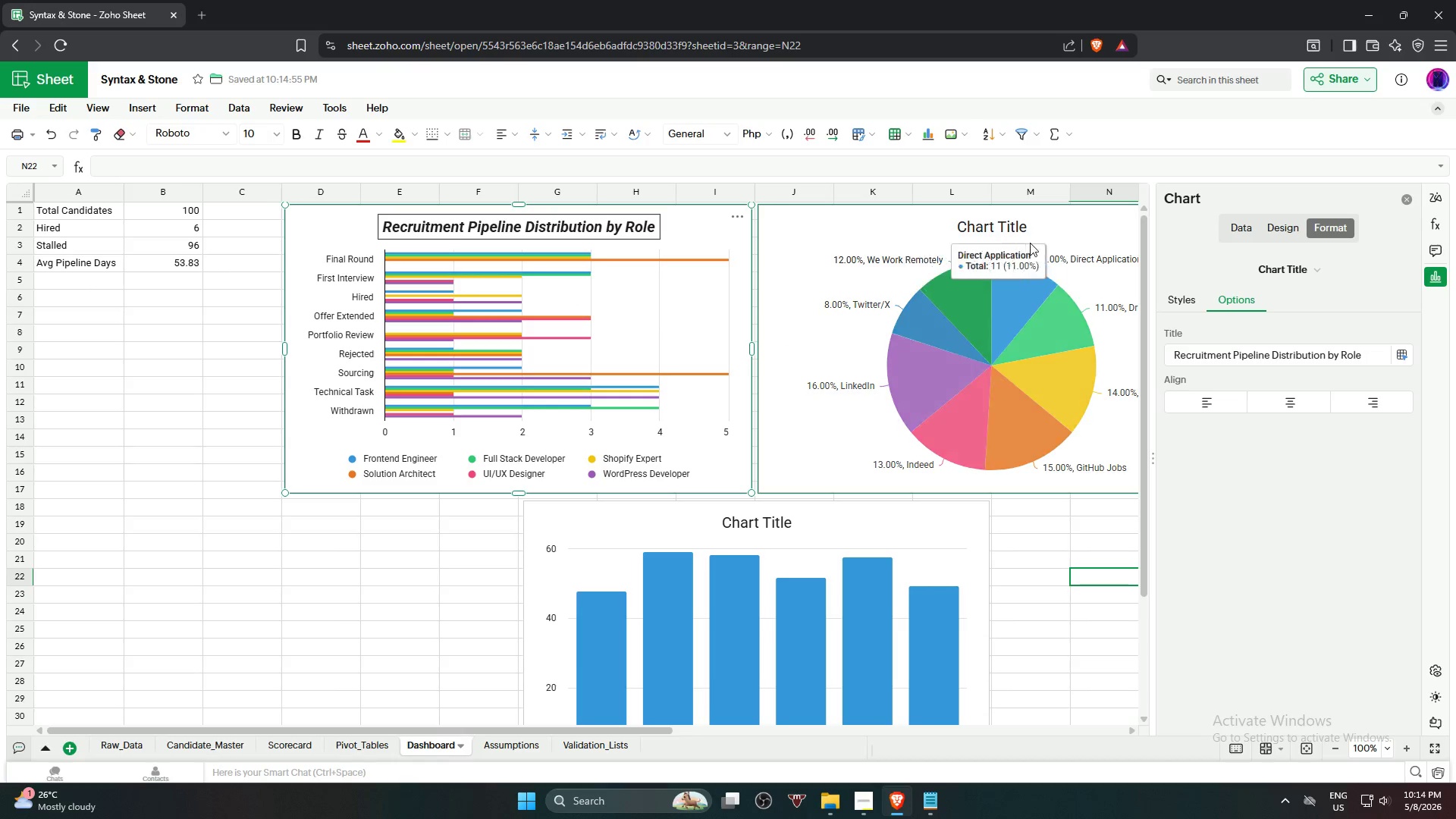 
left_click([995, 227])
 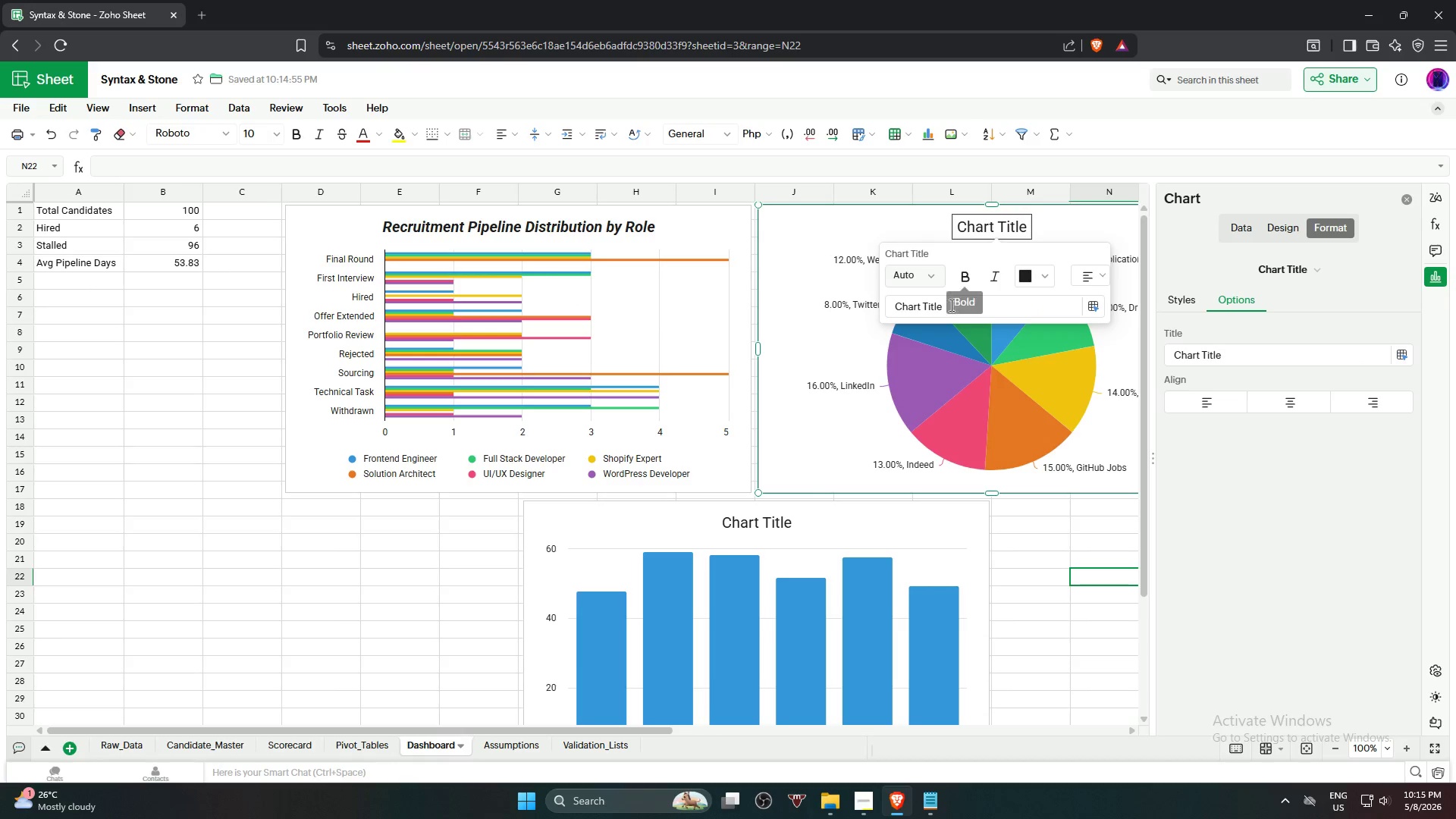 
left_click_drag(start_coordinate=[954, 306], to_coordinate=[863, 317])
 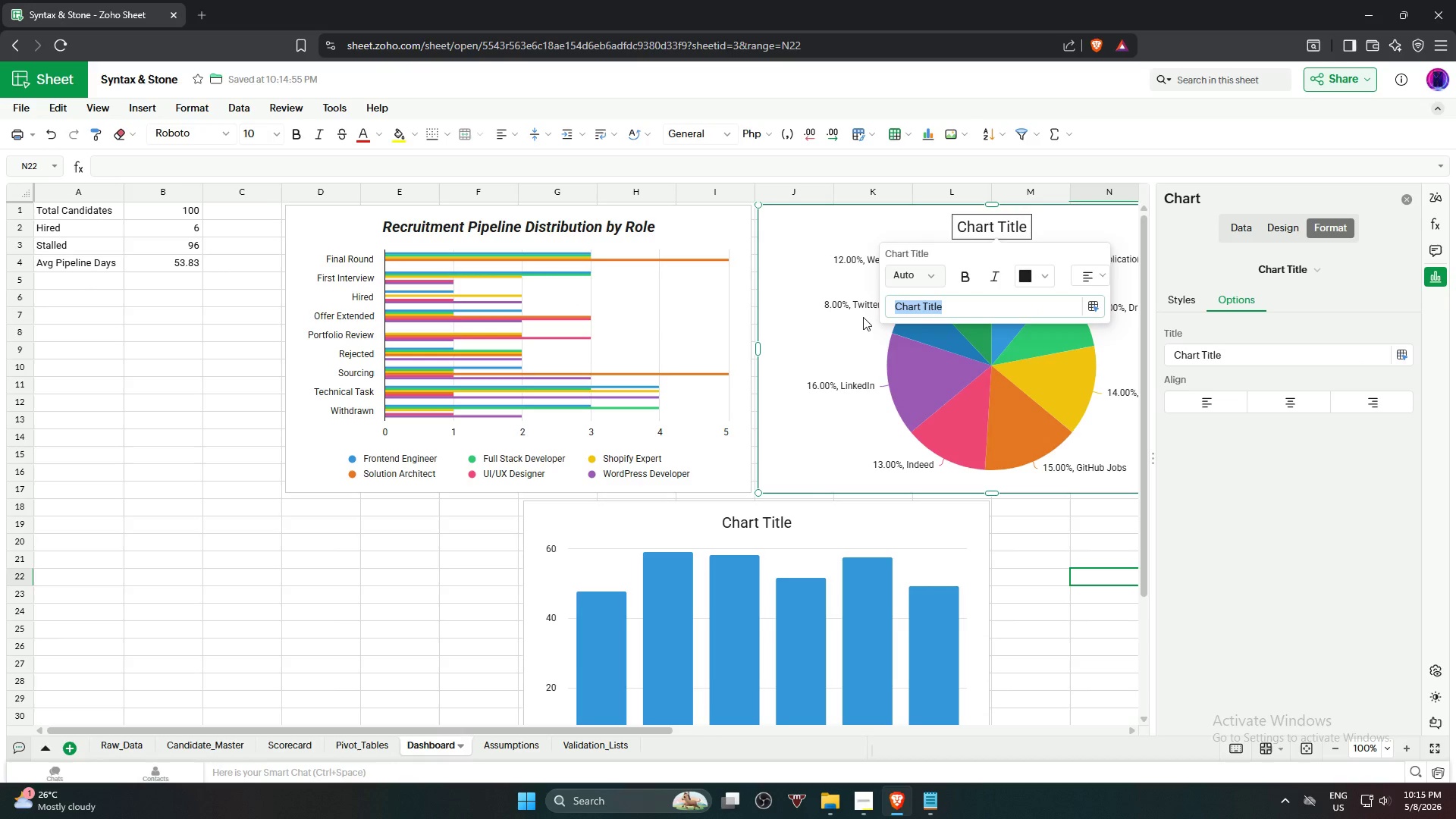 
key(Shift+C)
 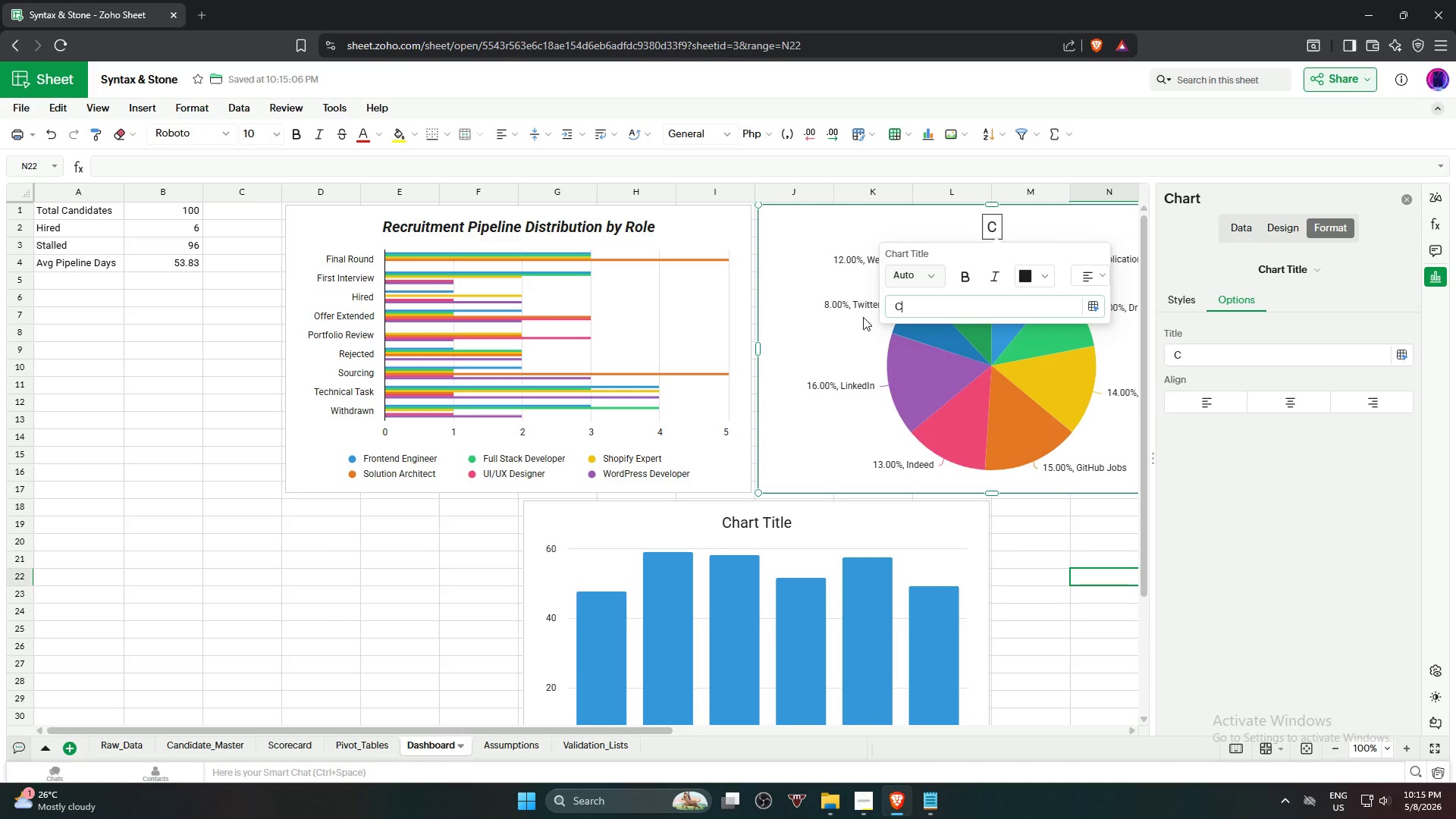 
type(andidate)
 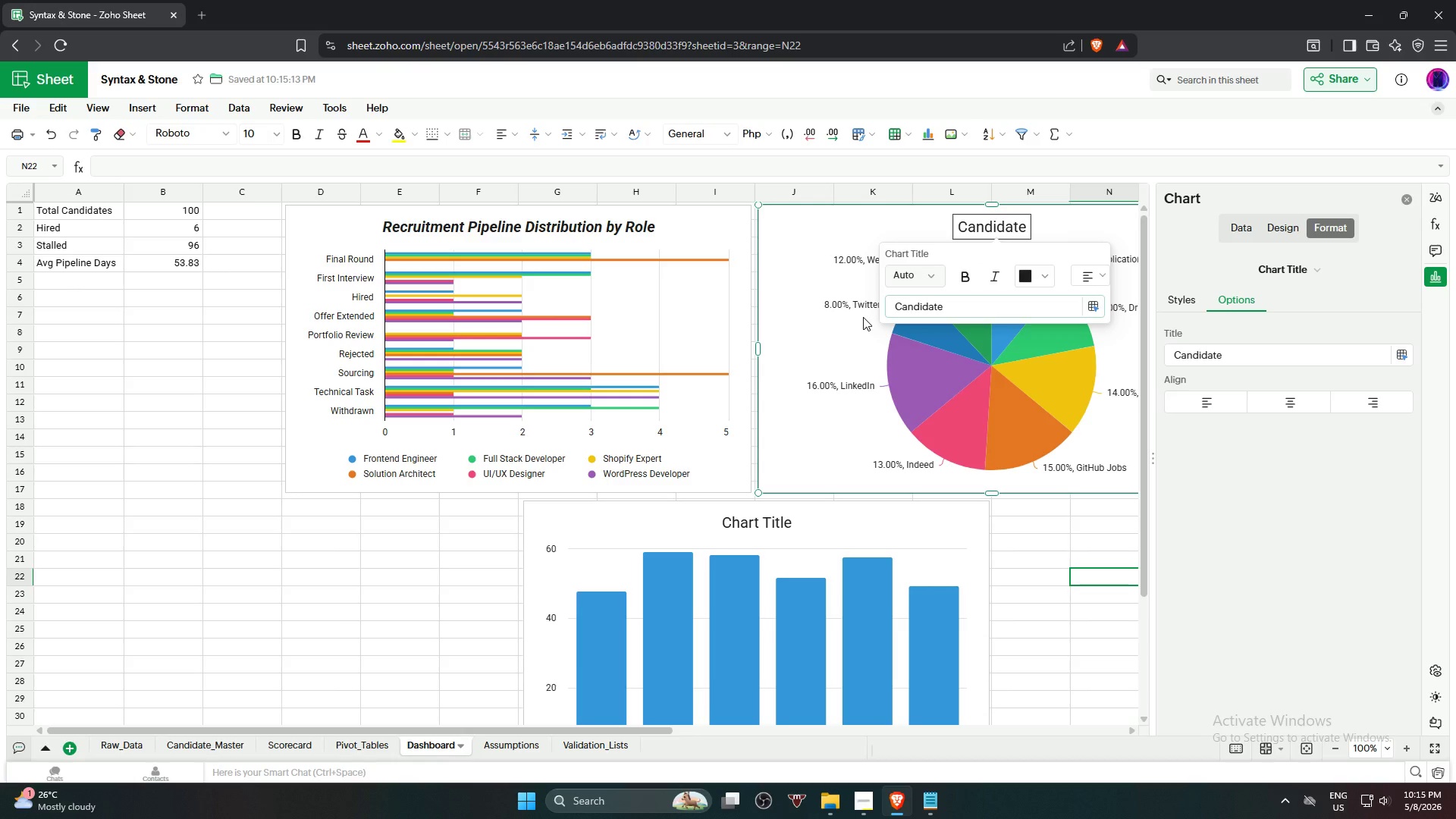 
type( Acquis)
 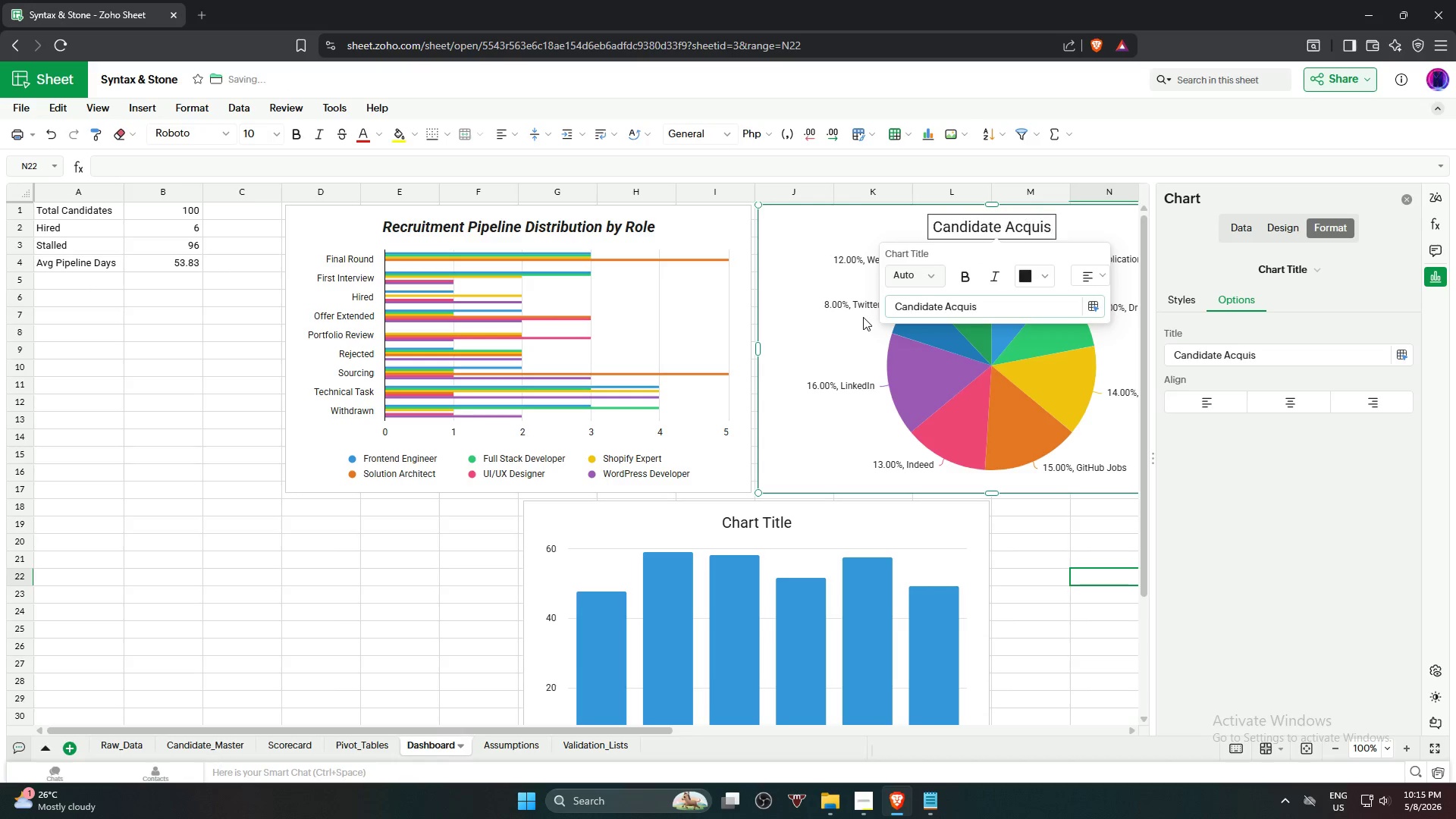 
type(ition)
 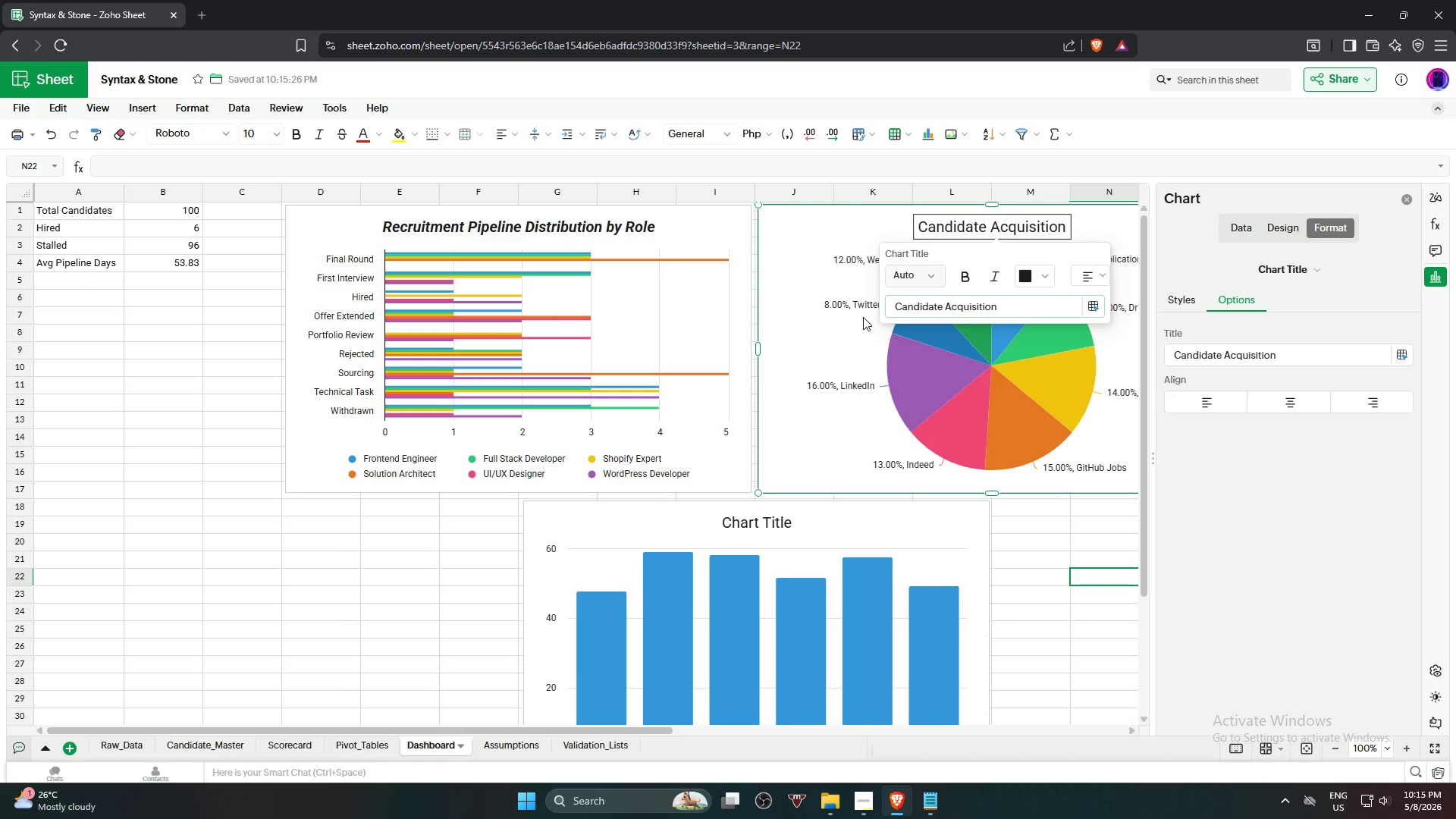 
wait(22.69)
 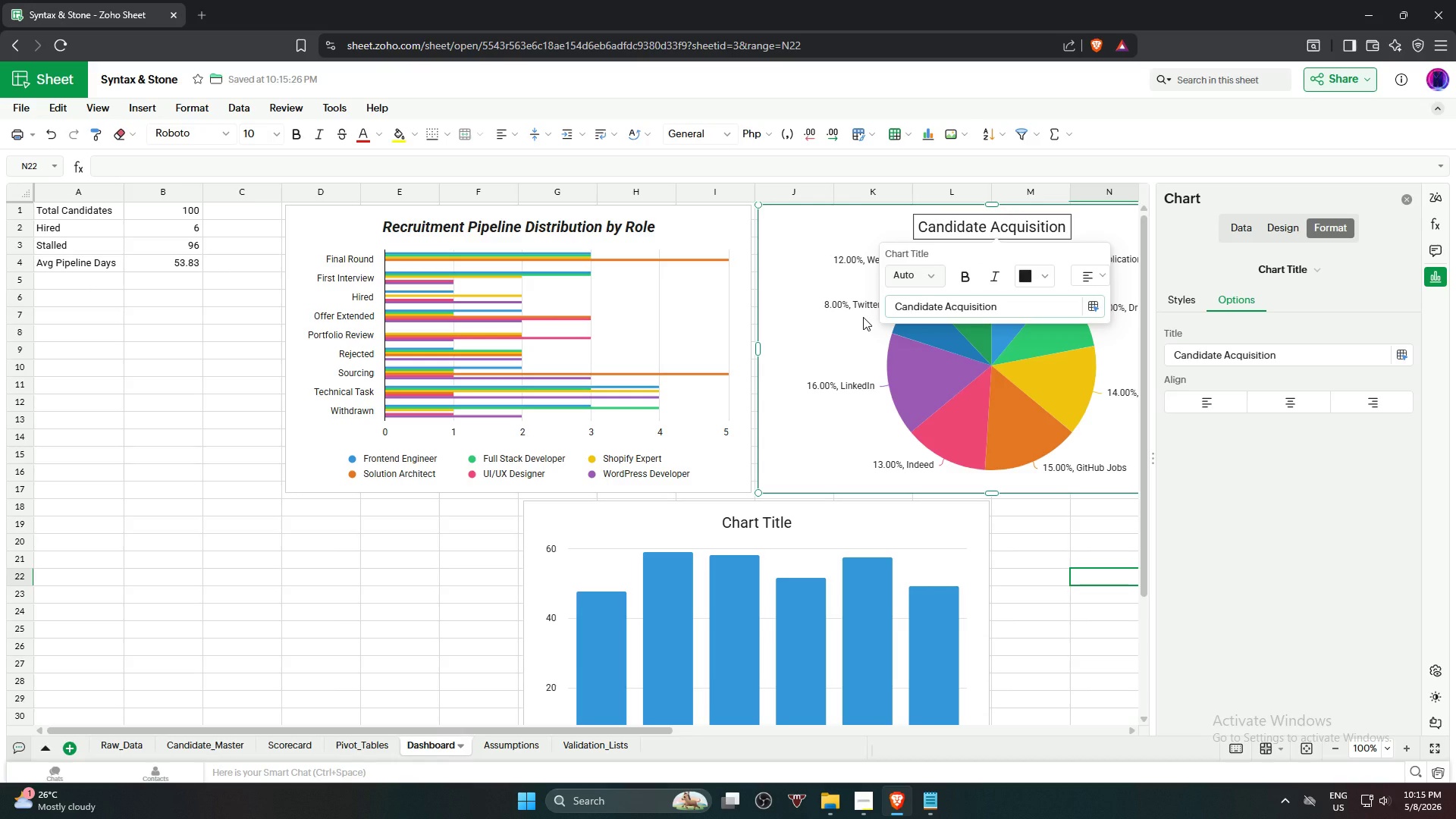 
key(Space)
 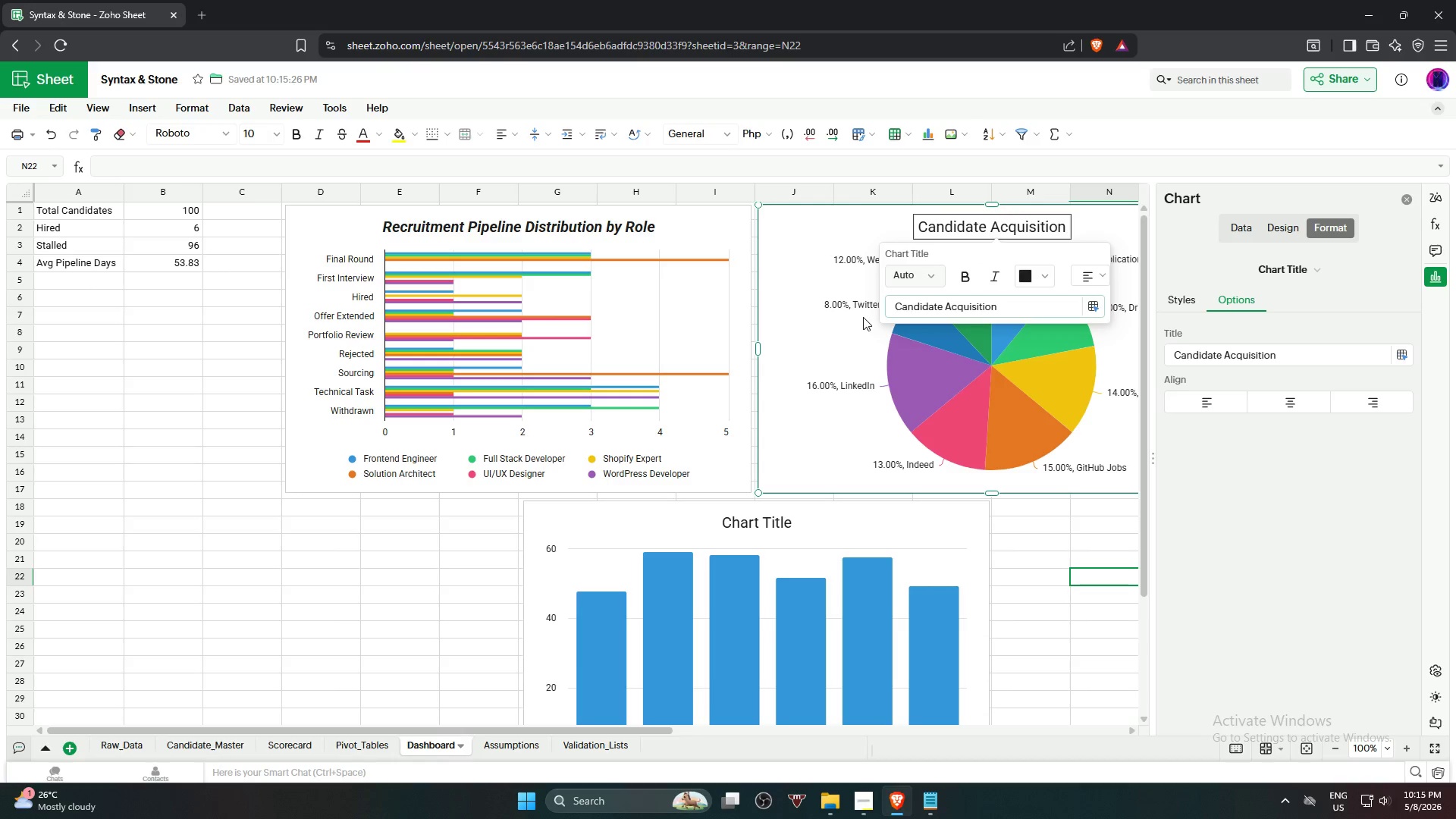 
hold_key(key=ShiftRight, duration=1.12)
 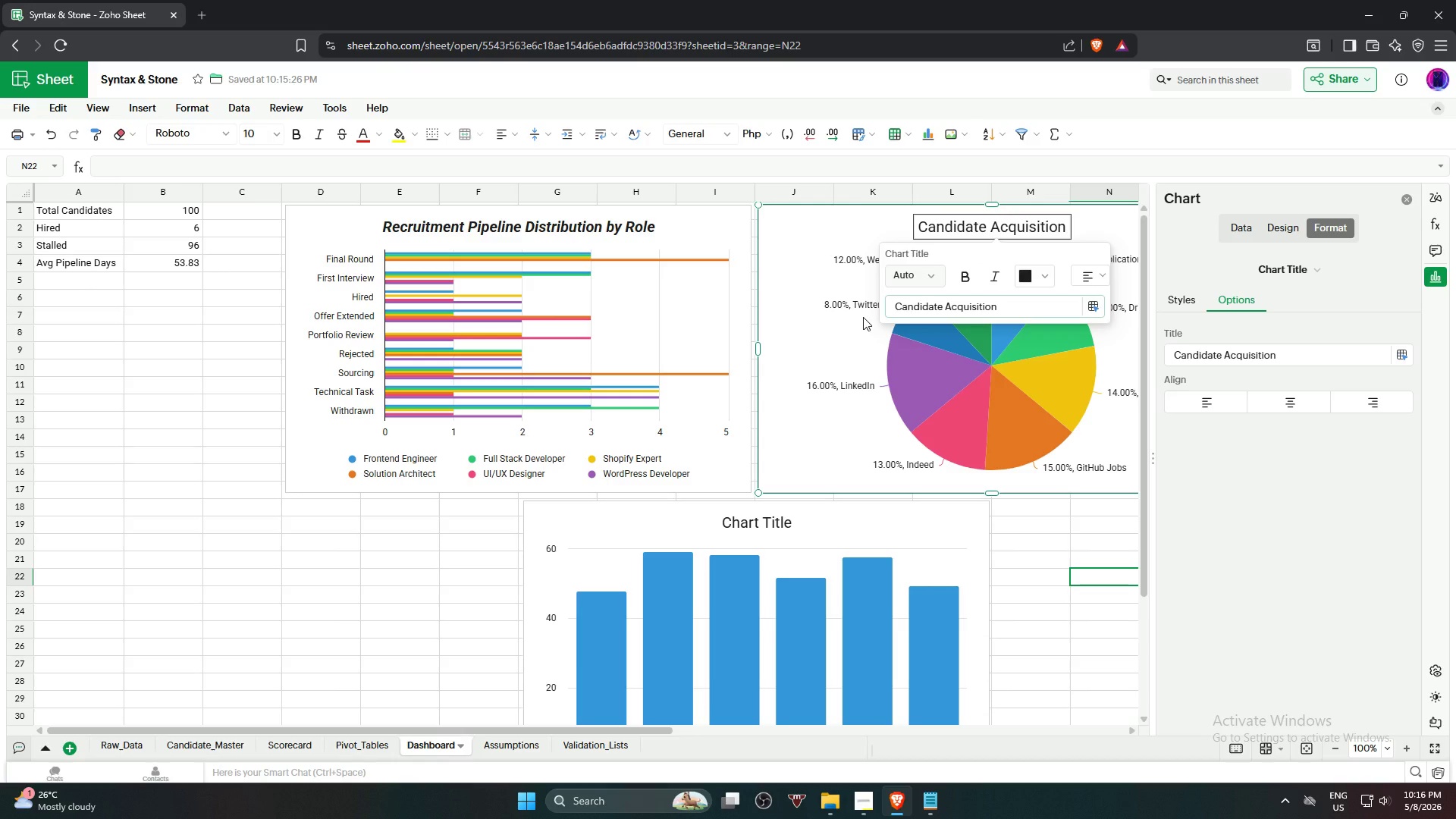 
wait(26.05)
 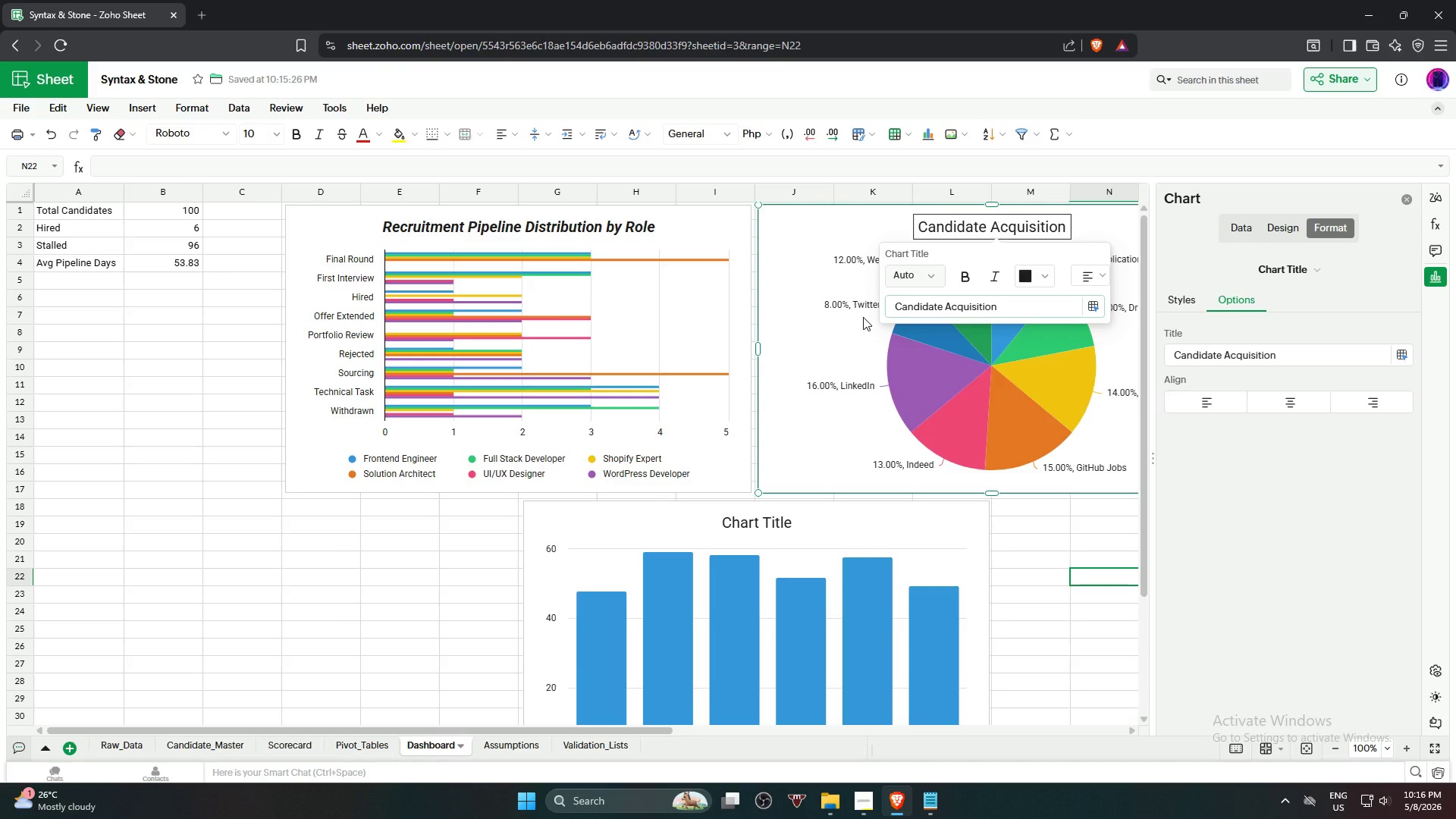 
type(Channel )
 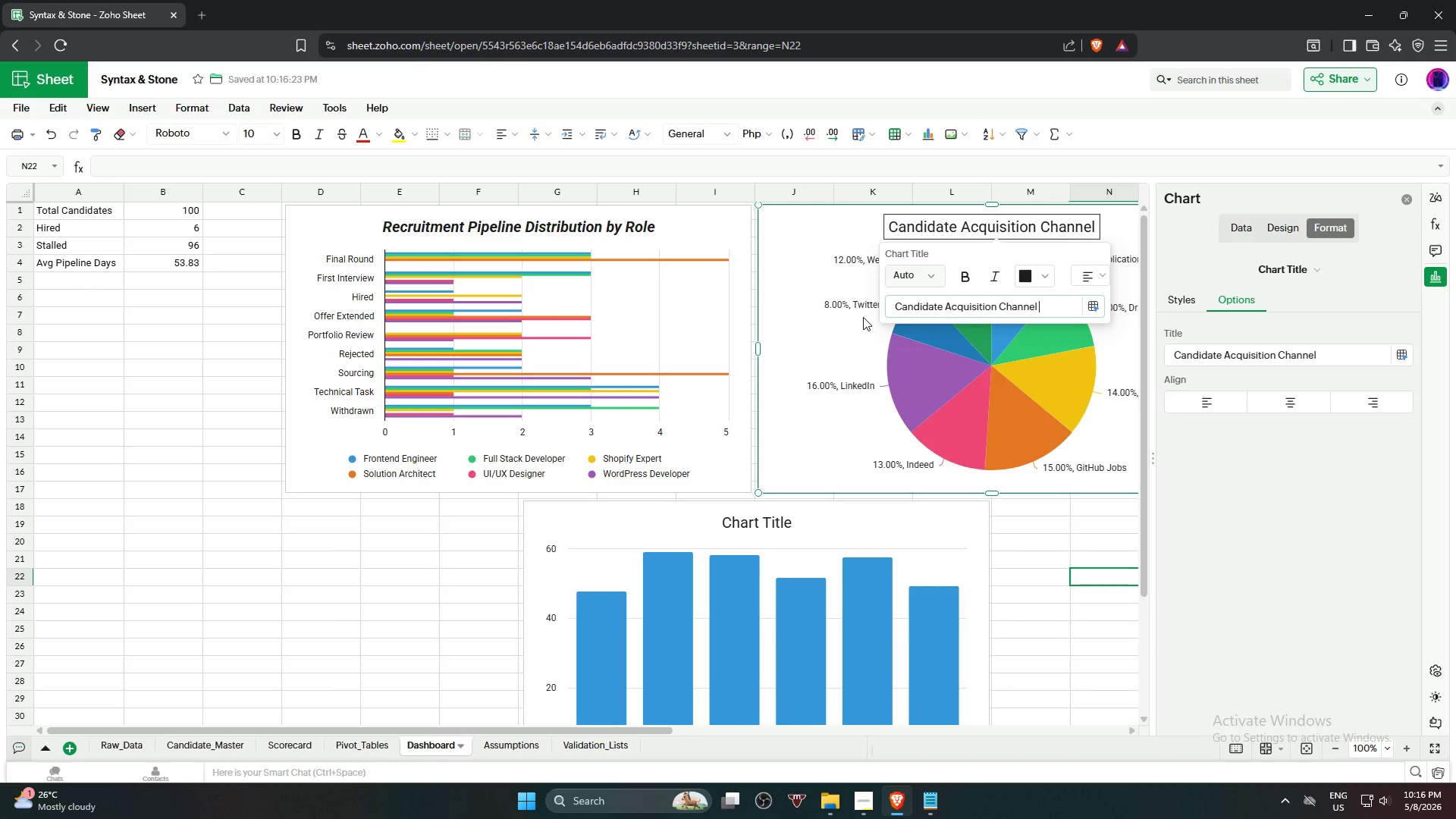 
type(Break)
 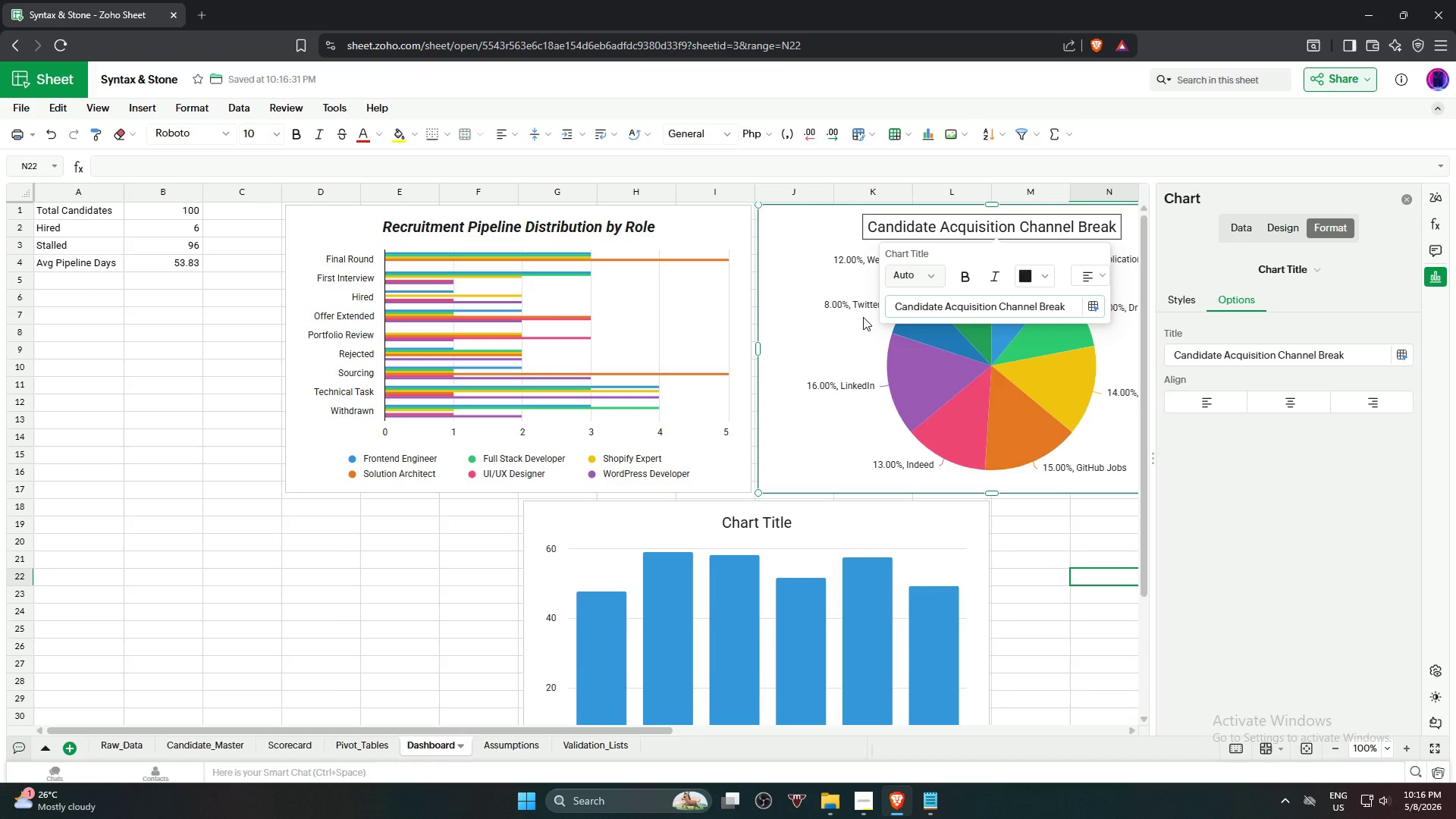 
wait(6.45)
 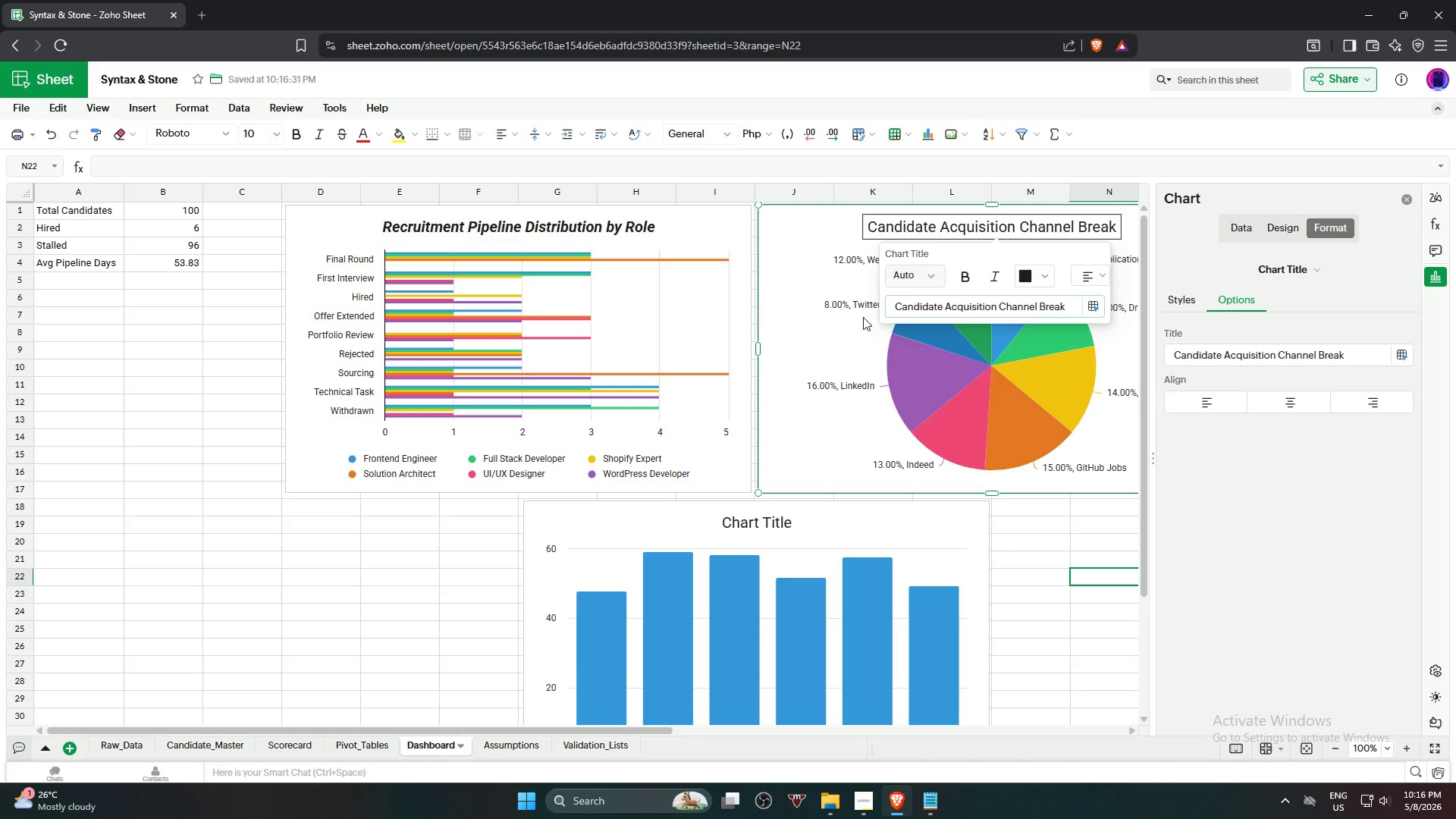 
type(down)
 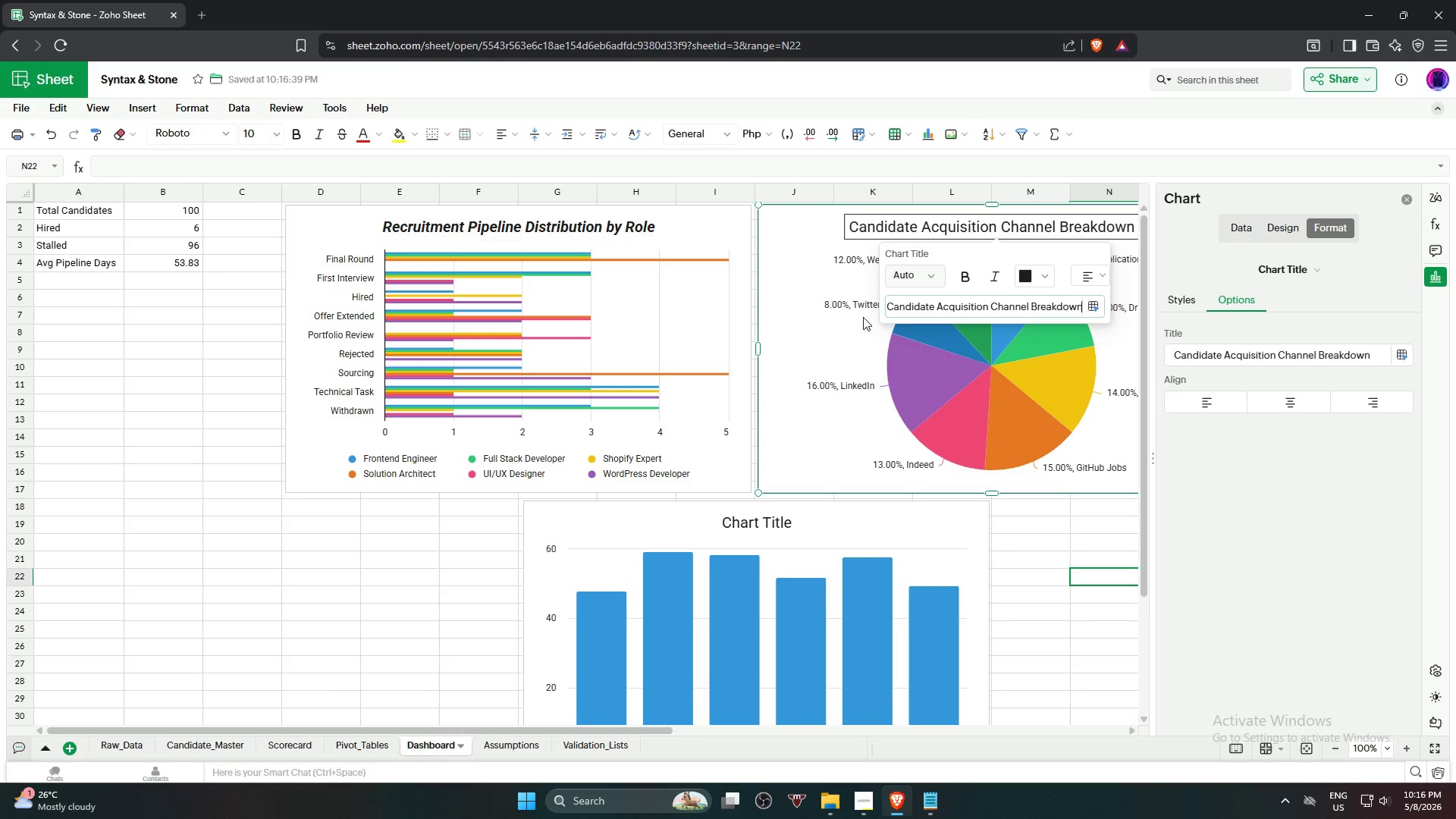 
wait(5.61)
 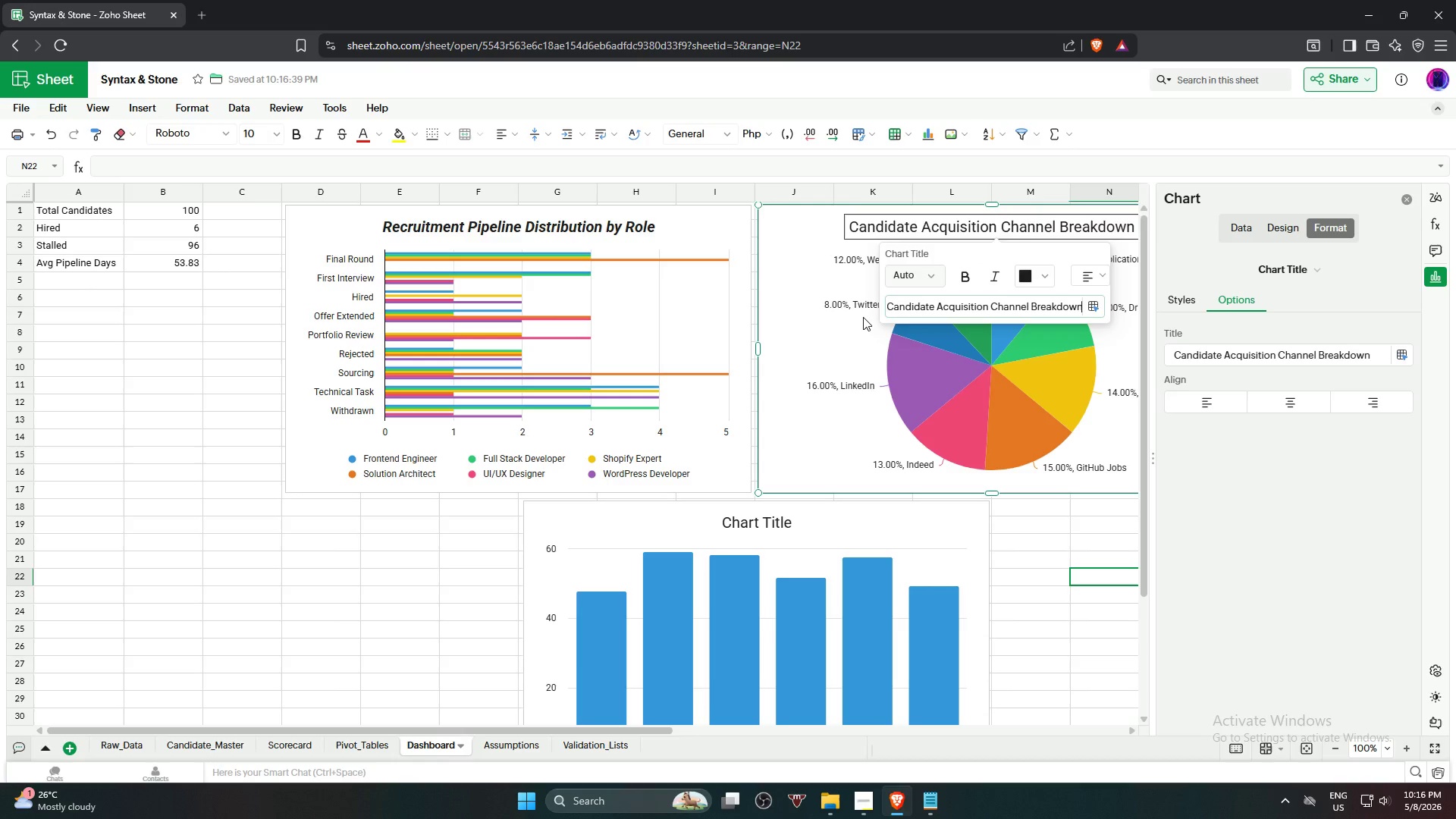 
left_click([966, 280])
 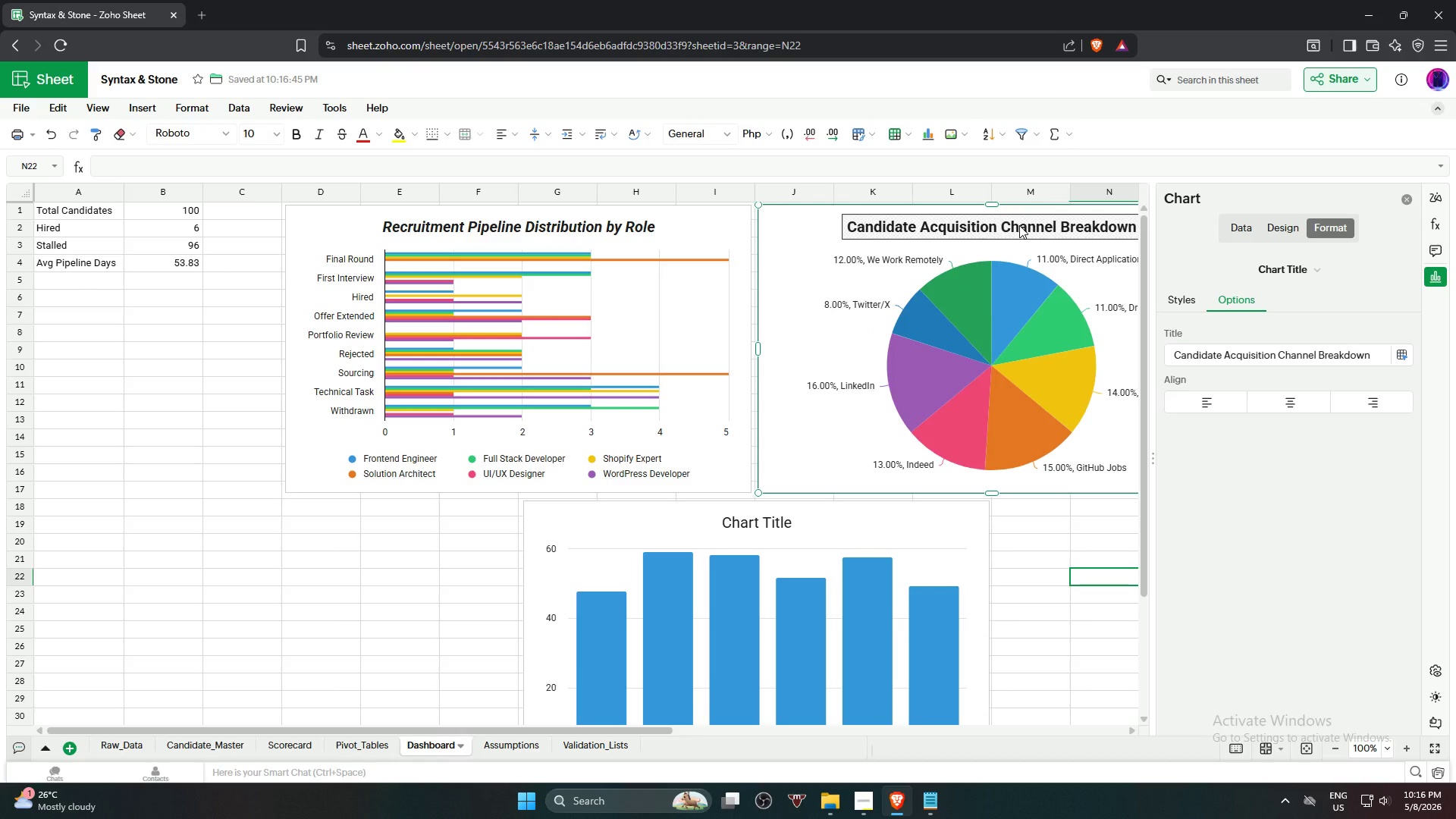 
left_click([1019, 225])
 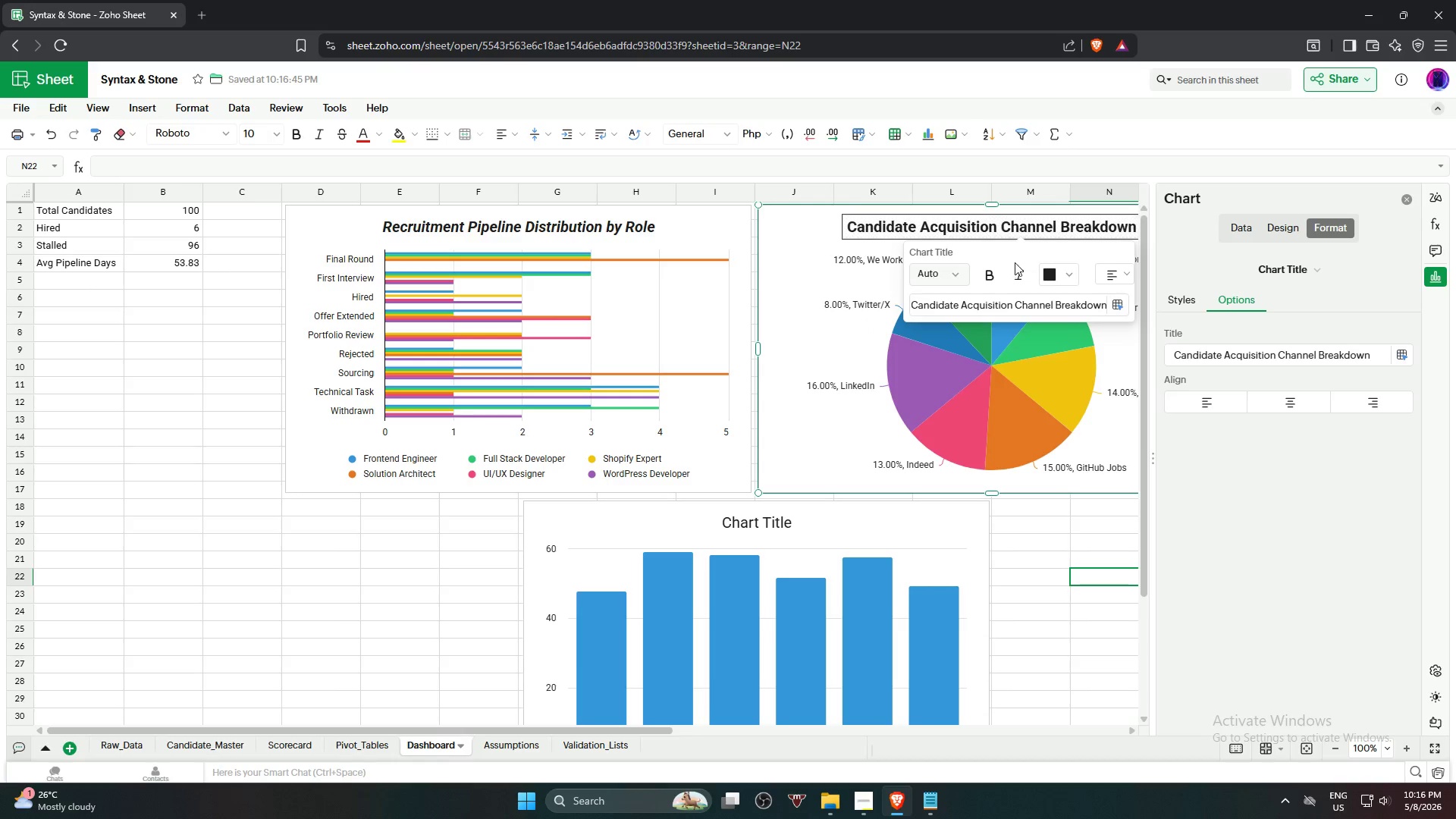 
left_click([1018, 270])
 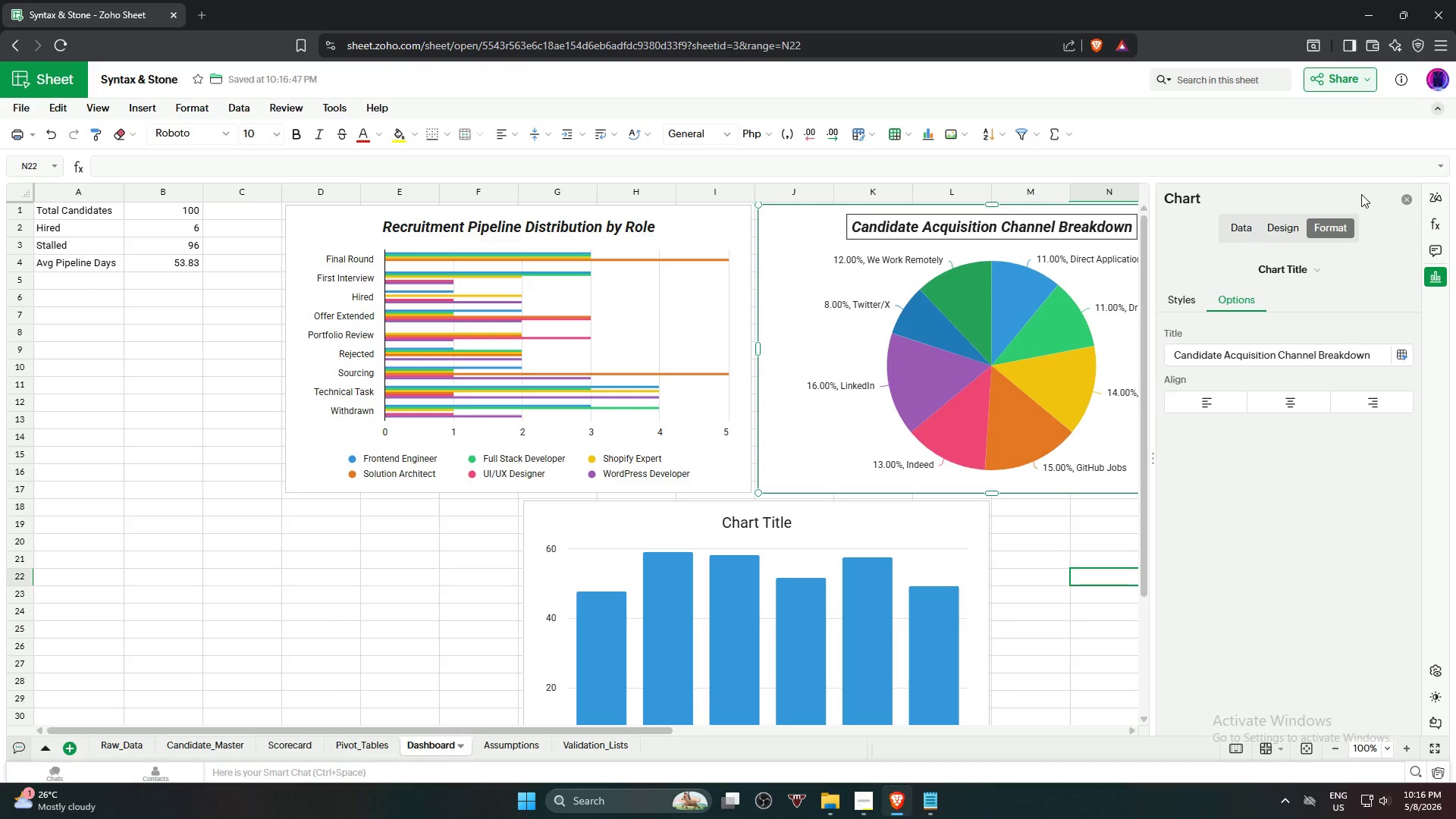 
mouse_move([1395, 201])
 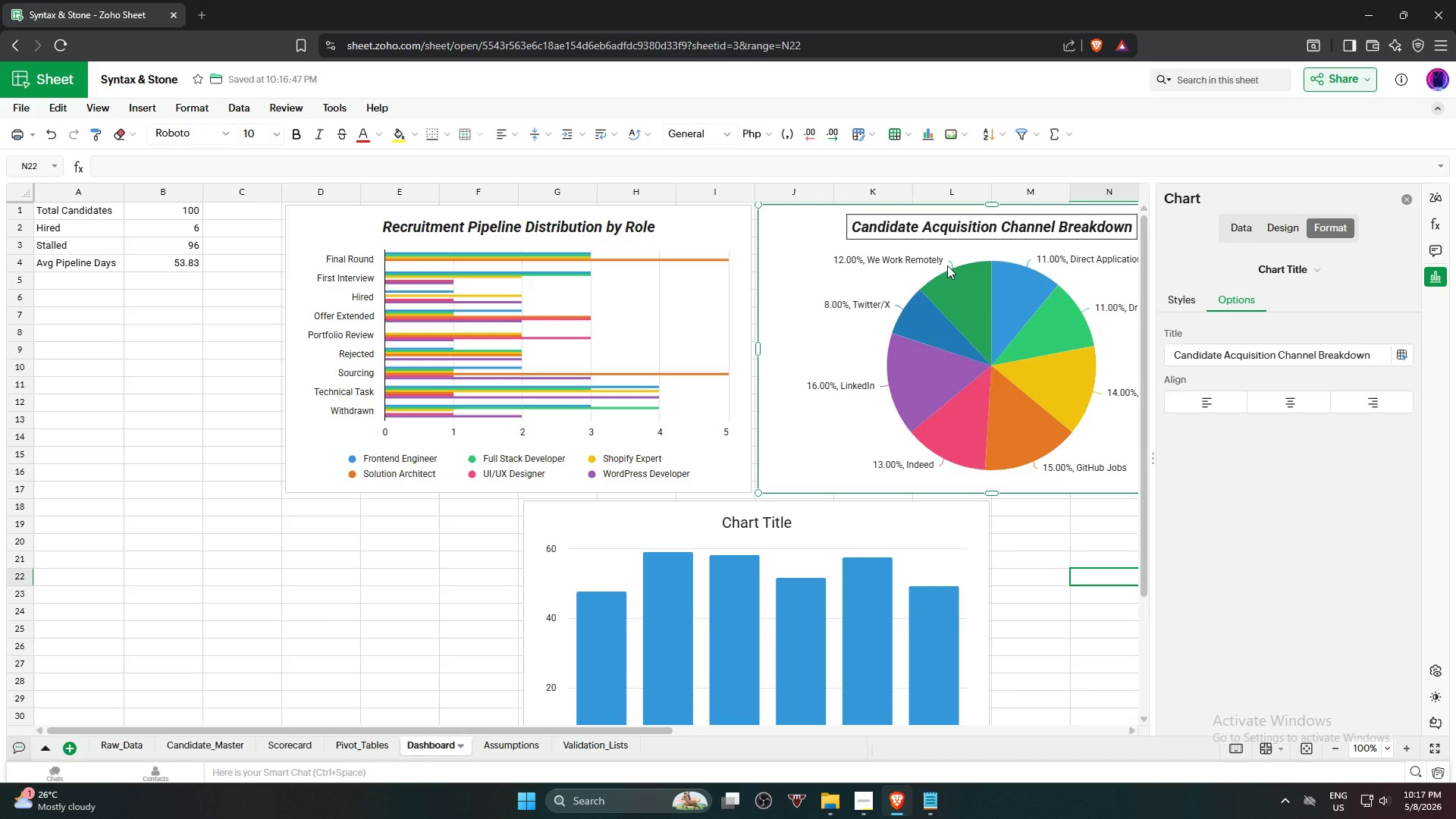 
wait(39.85)
 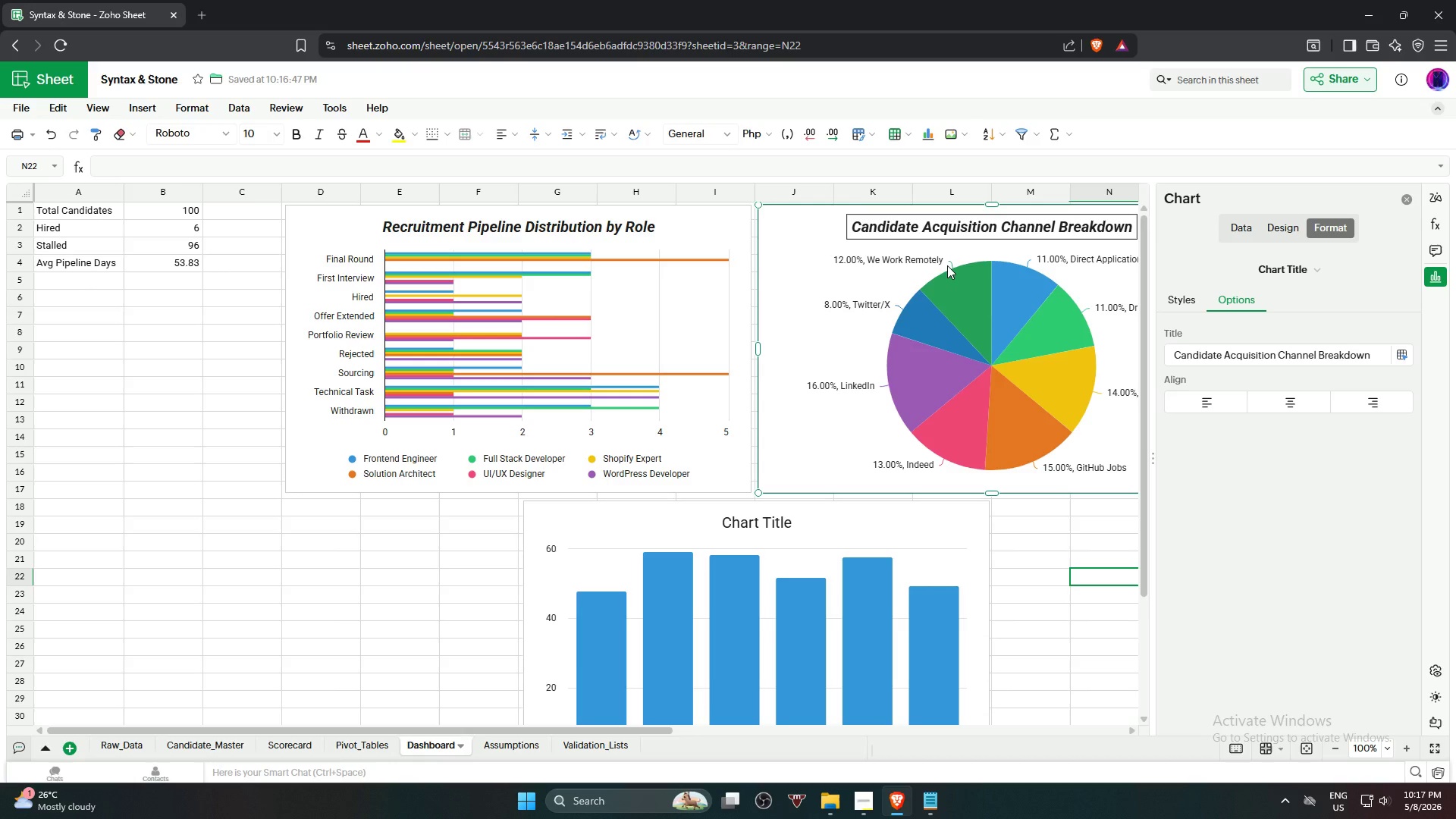 
left_click([749, 522])
 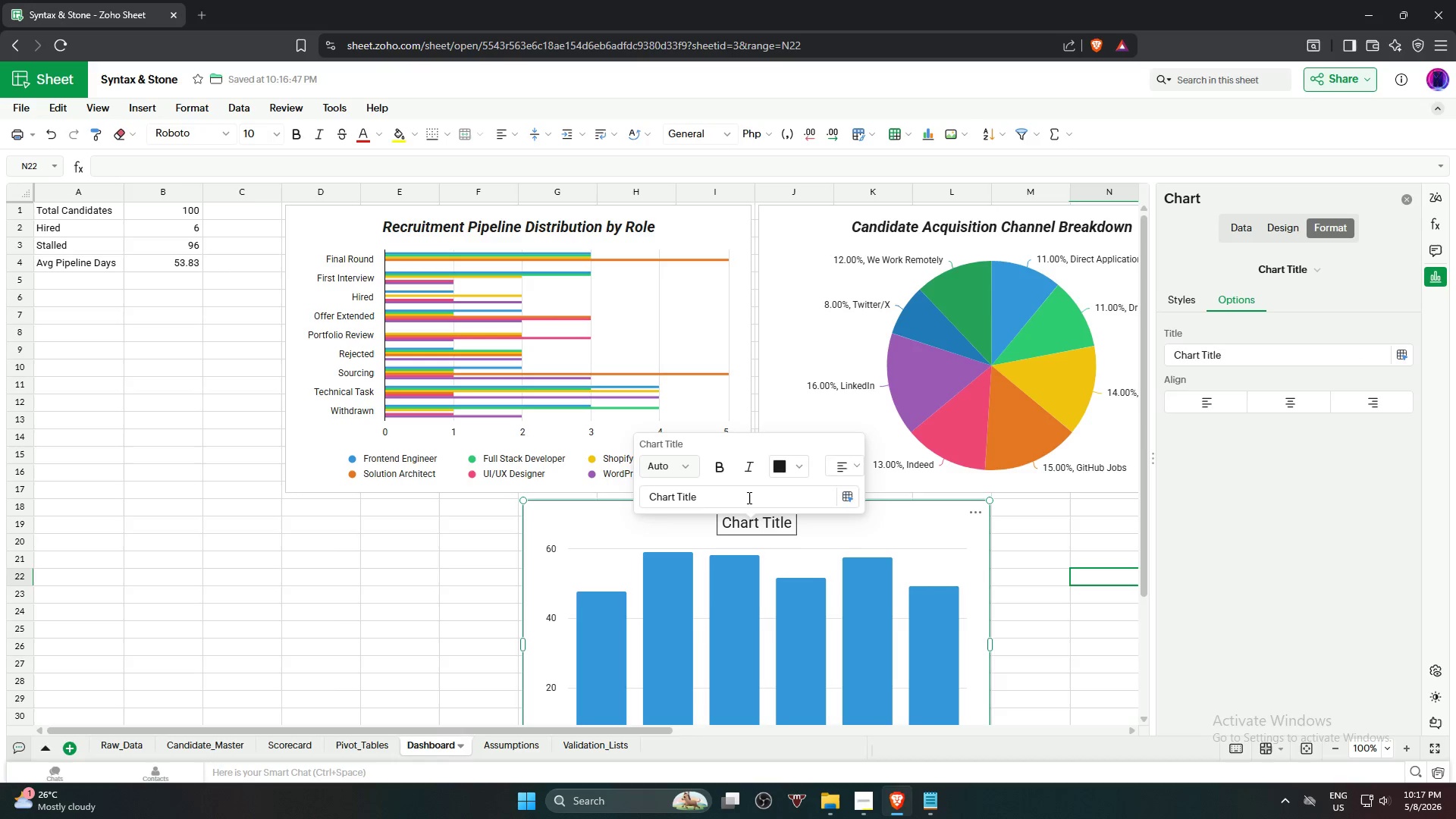 
left_click_drag(start_coordinate=[748, 496], to_coordinate=[619, 500])
 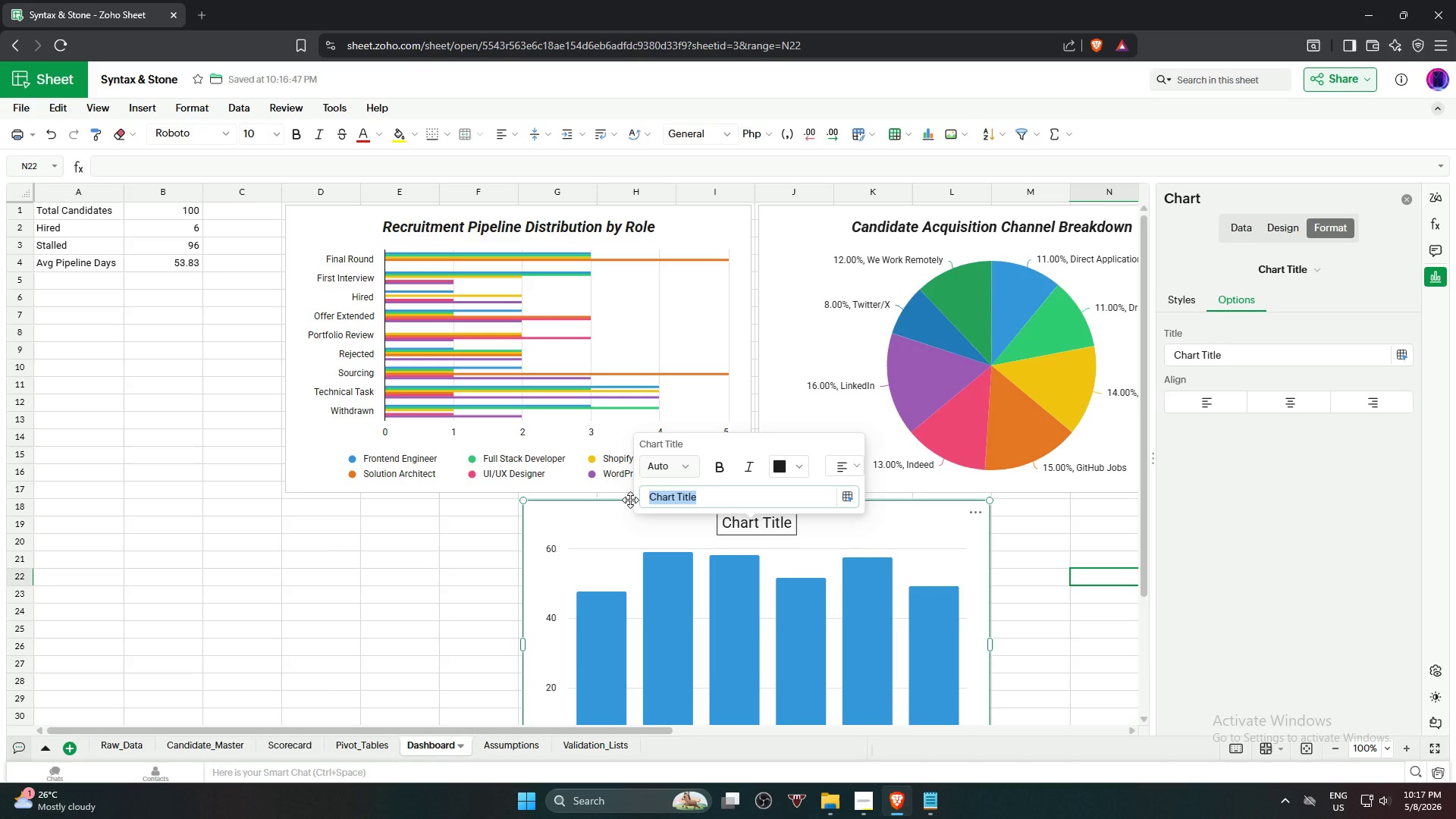 
wait(7.94)
 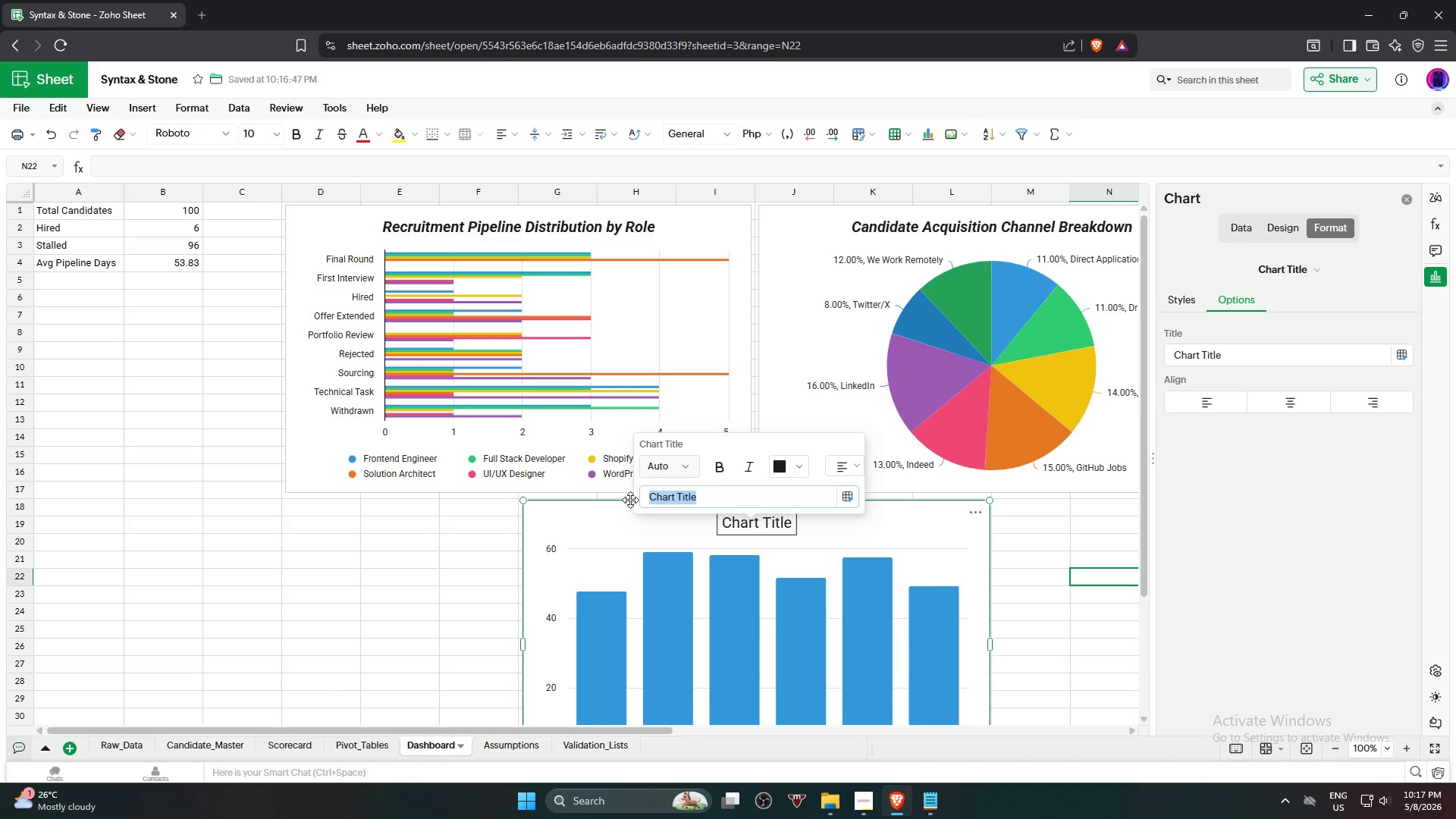 
type(Av)
 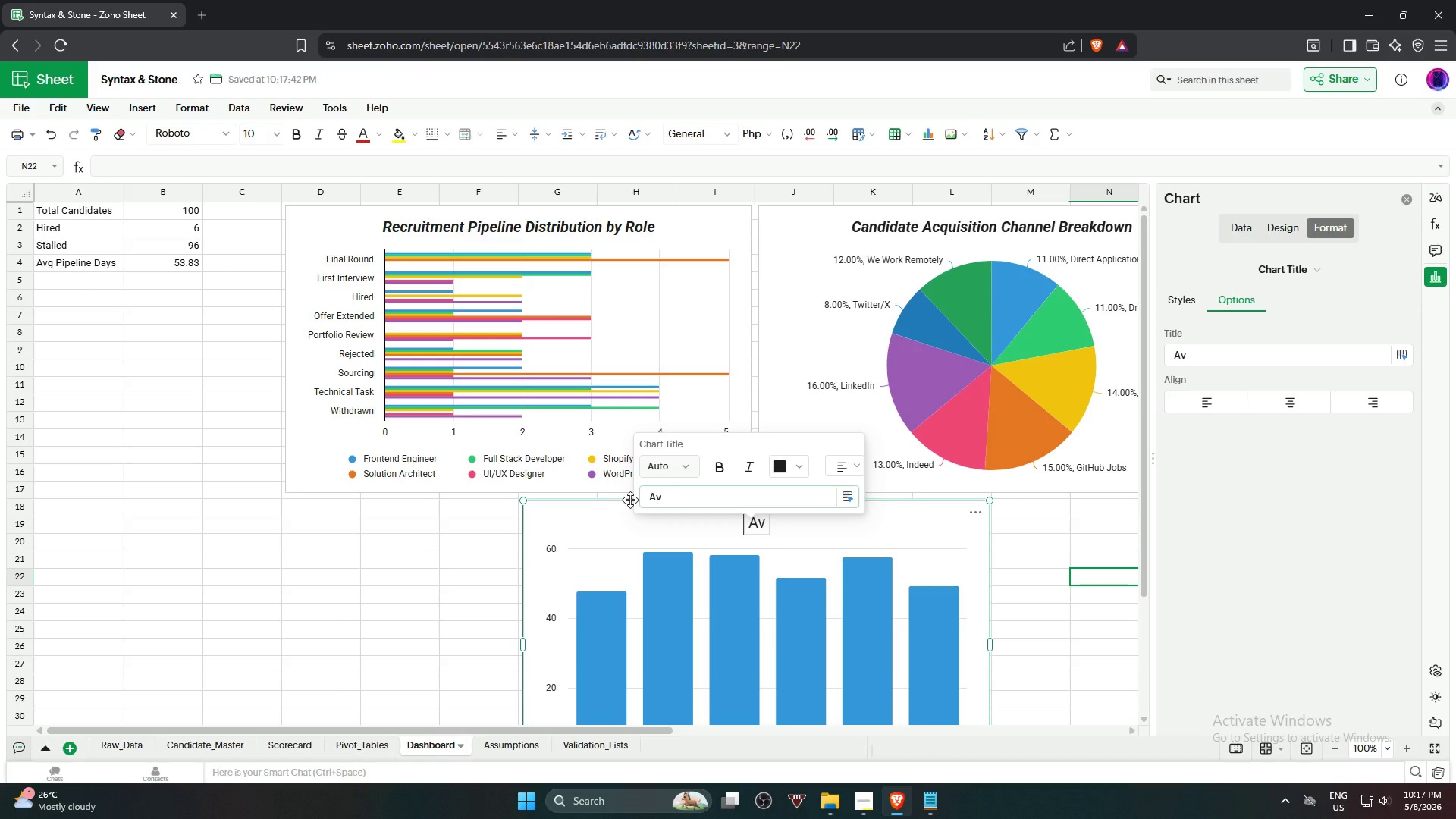 
wait(17.09)
 